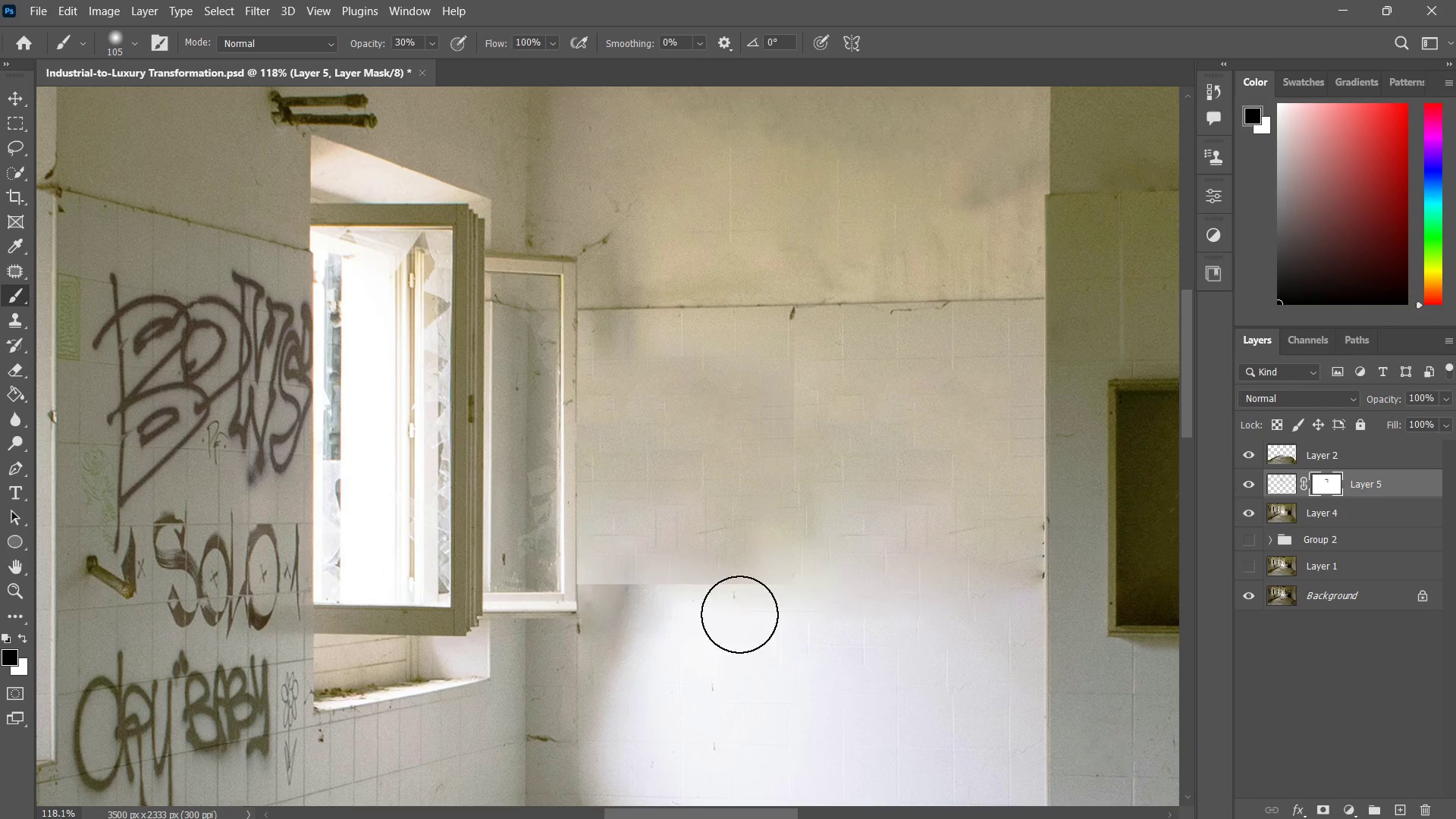 
left_click_drag(start_coordinate=[756, 610], to_coordinate=[593, 617])
 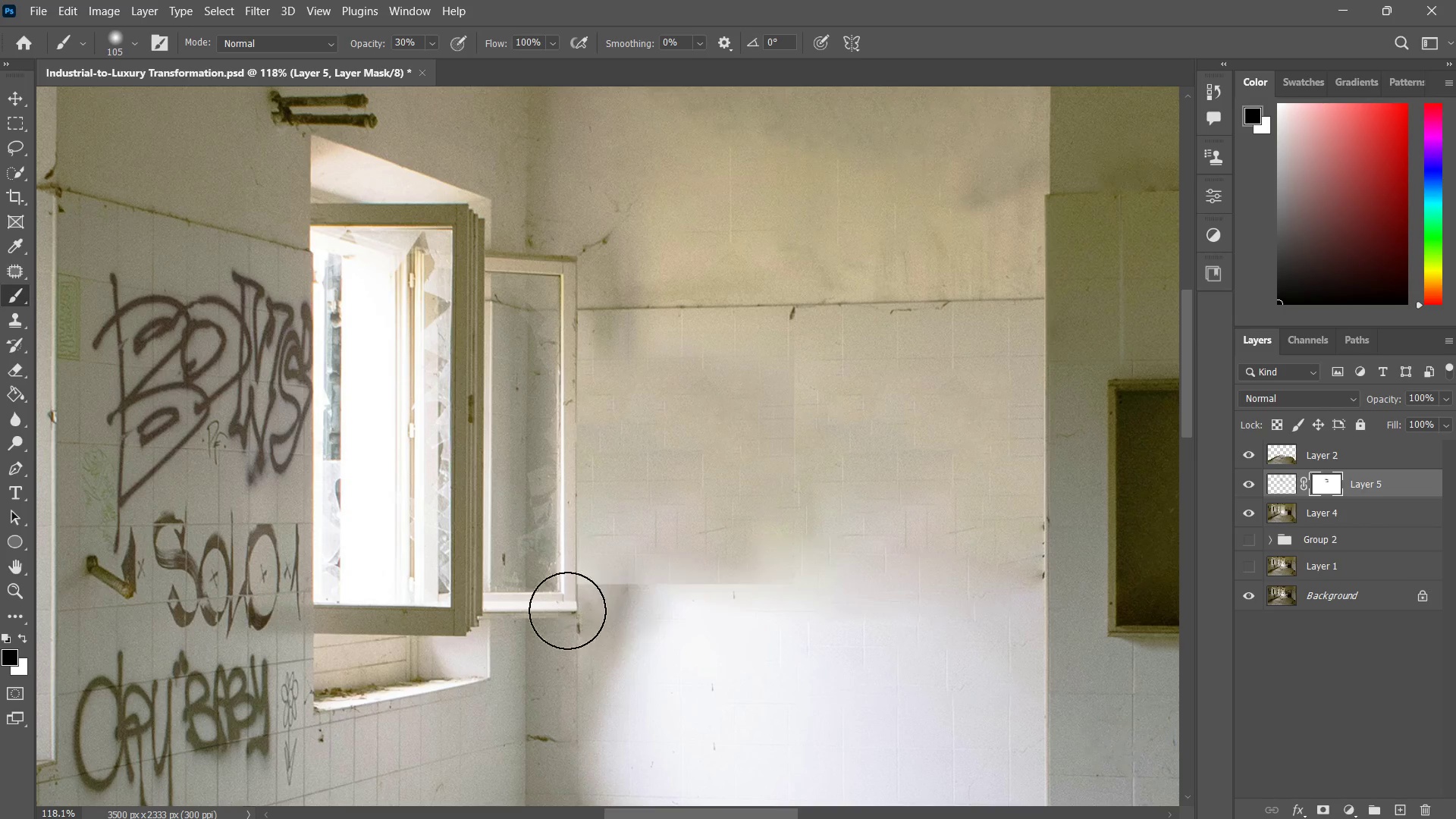 
left_click_drag(start_coordinate=[713, 619], to_coordinate=[556, 609])
 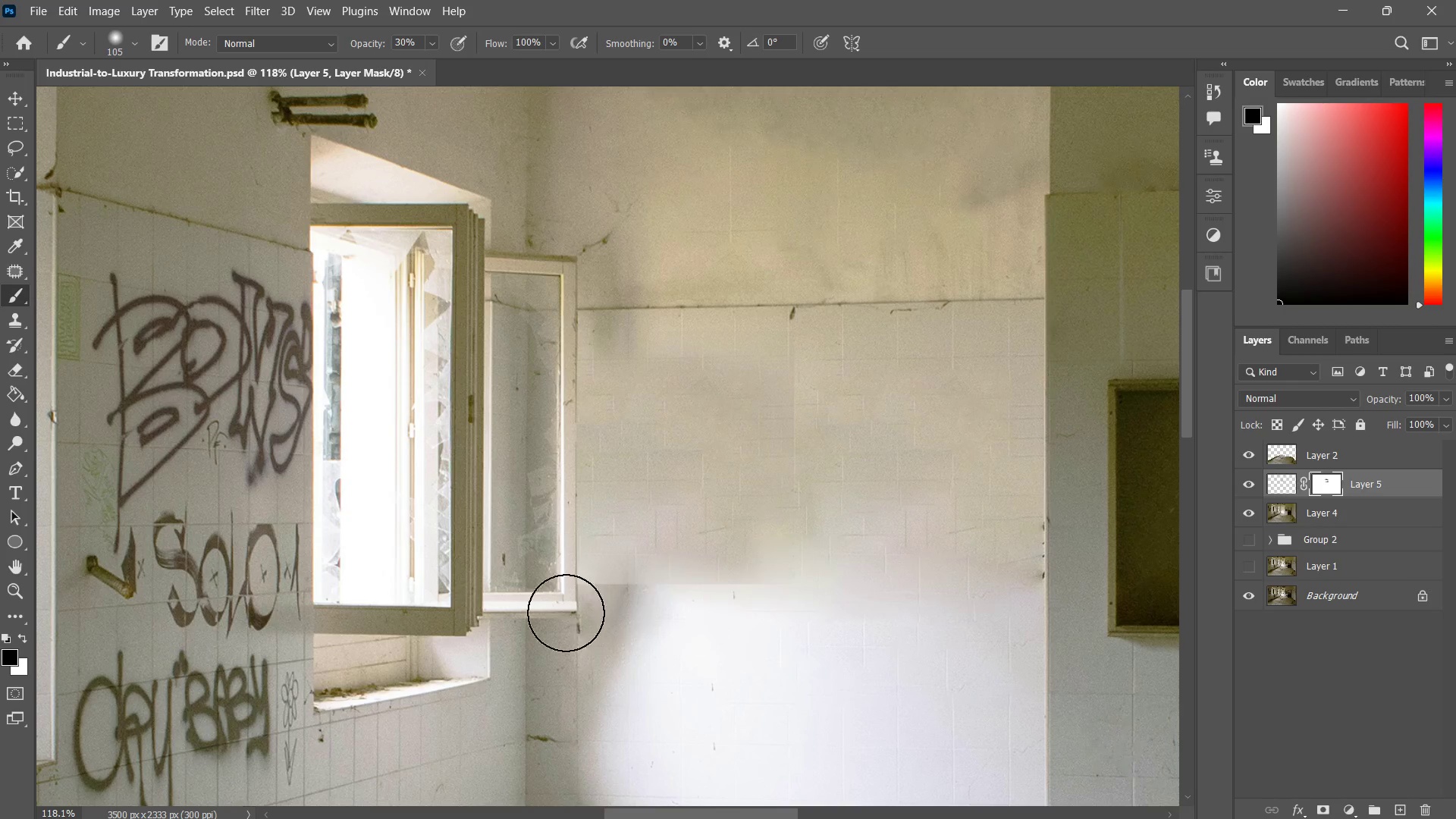 
left_click_drag(start_coordinate=[692, 613], to_coordinate=[563, 612])
 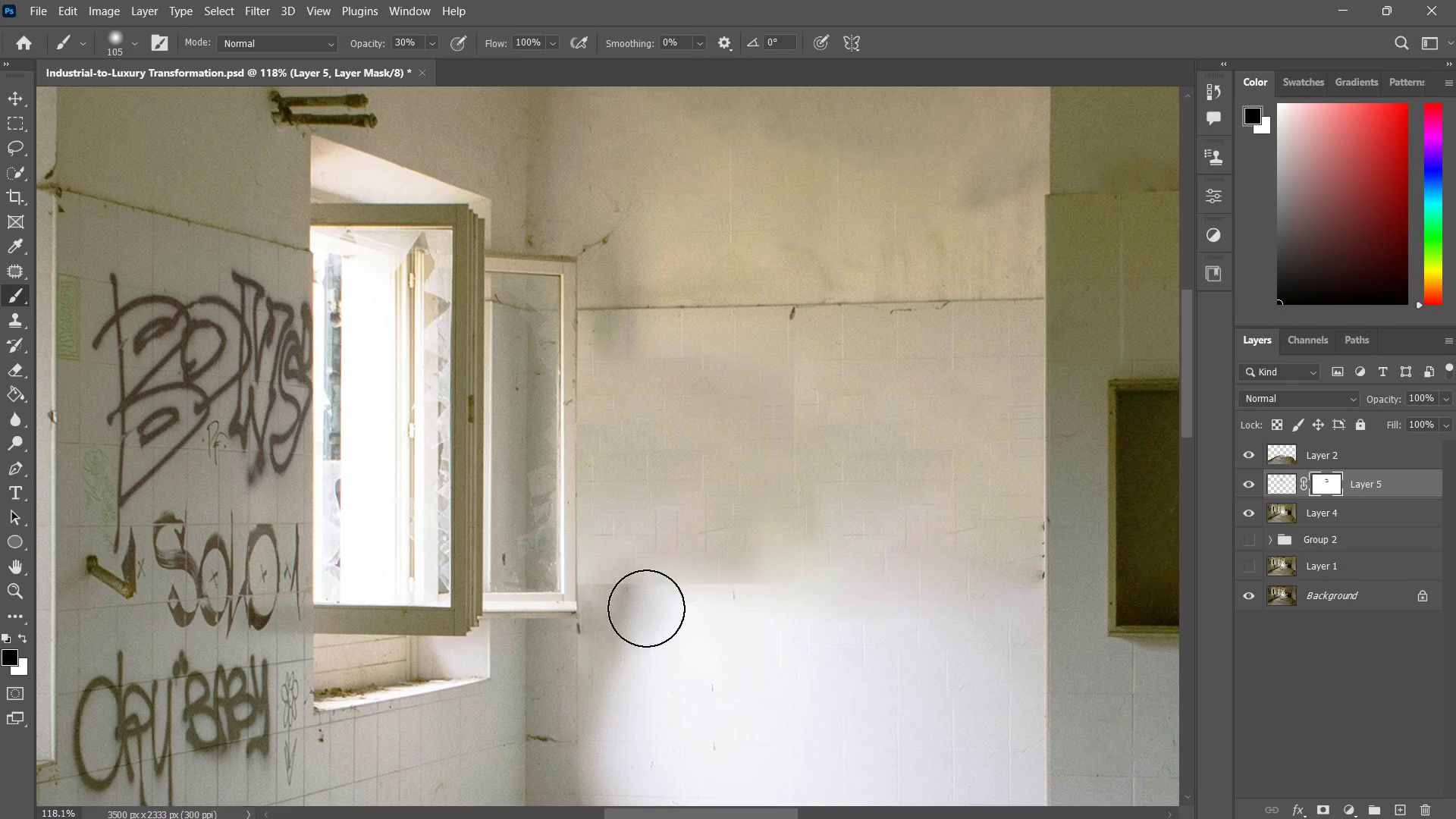 
left_click_drag(start_coordinate=[666, 608], to_coordinate=[547, 608])
 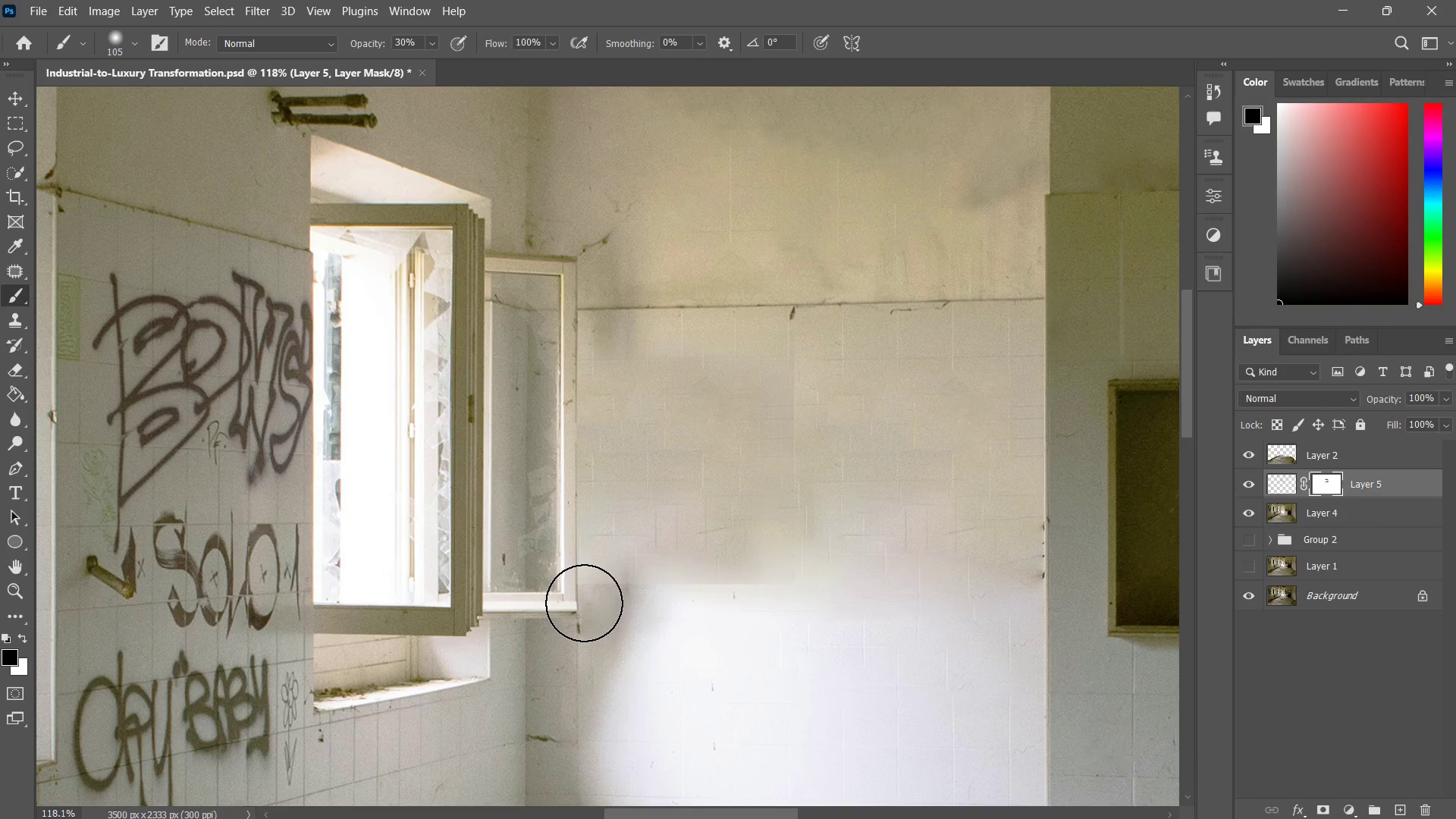 
left_click_drag(start_coordinate=[595, 603], to_coordinate=[703, 611])
 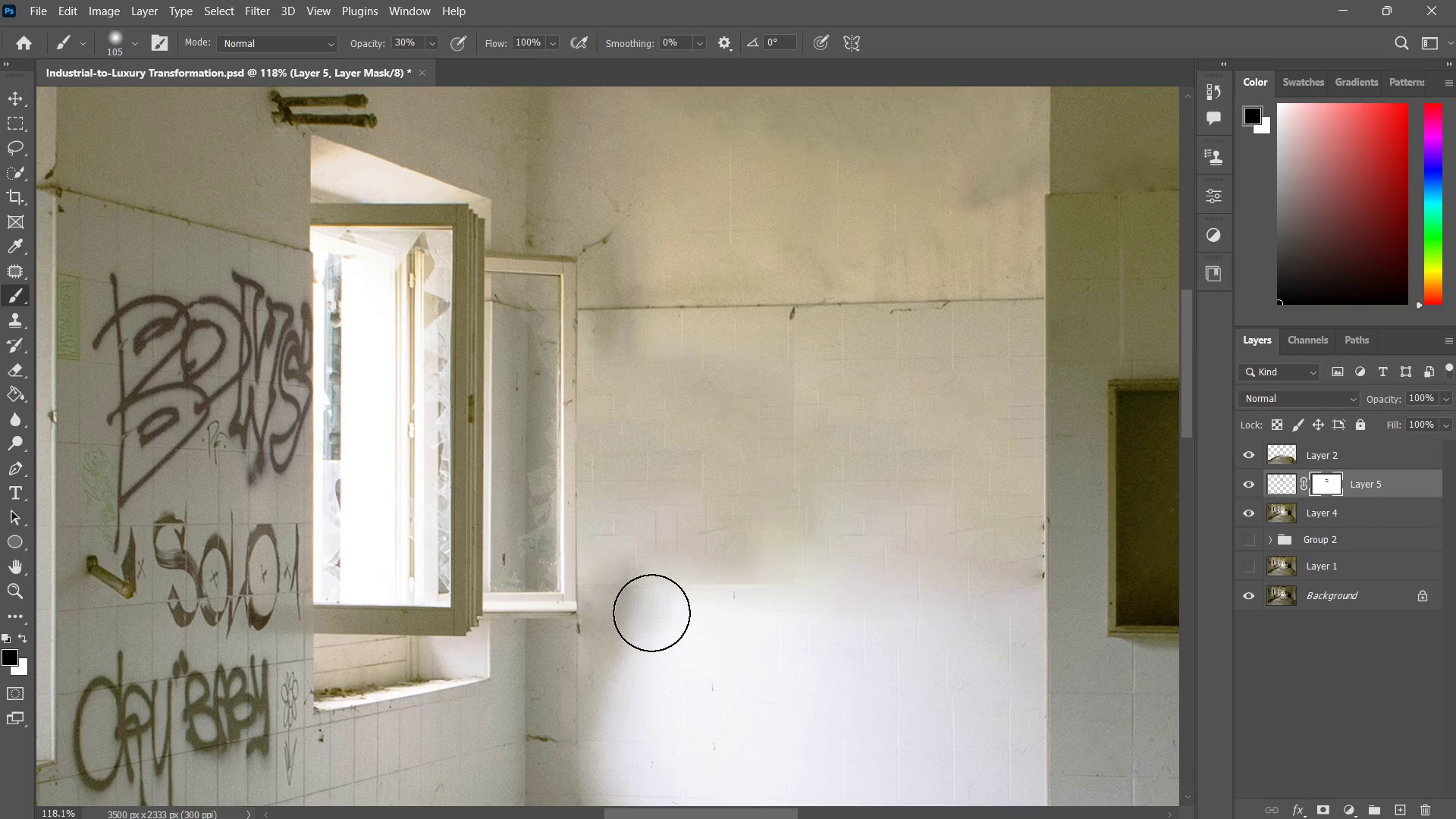 
left_click_drag(start_coordinate=[611, 608], to_coordinate=[653, 609])
 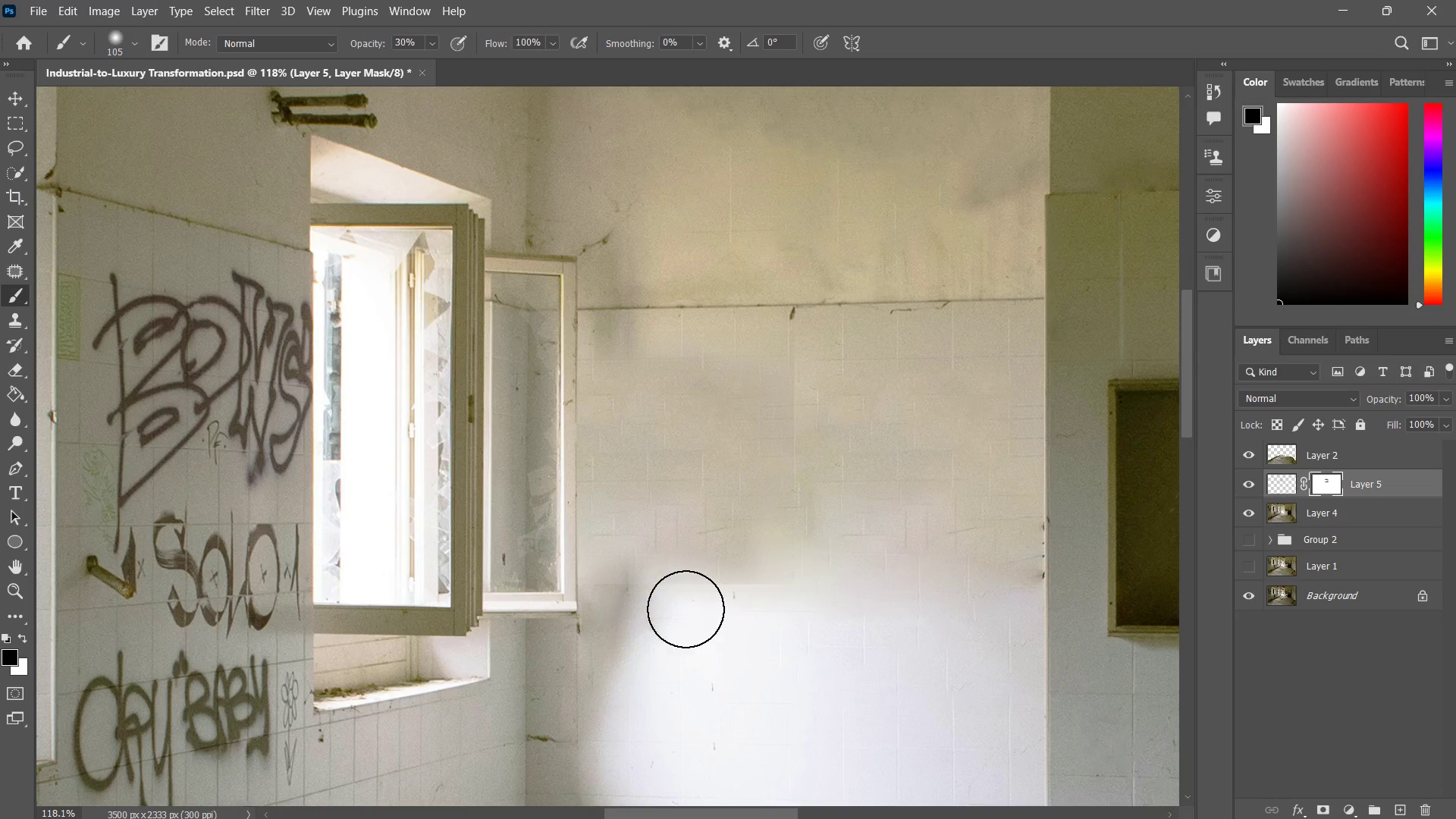 
left_click_drag(start_coordinate=[665, 609], to_coordinate=[711, 610])
 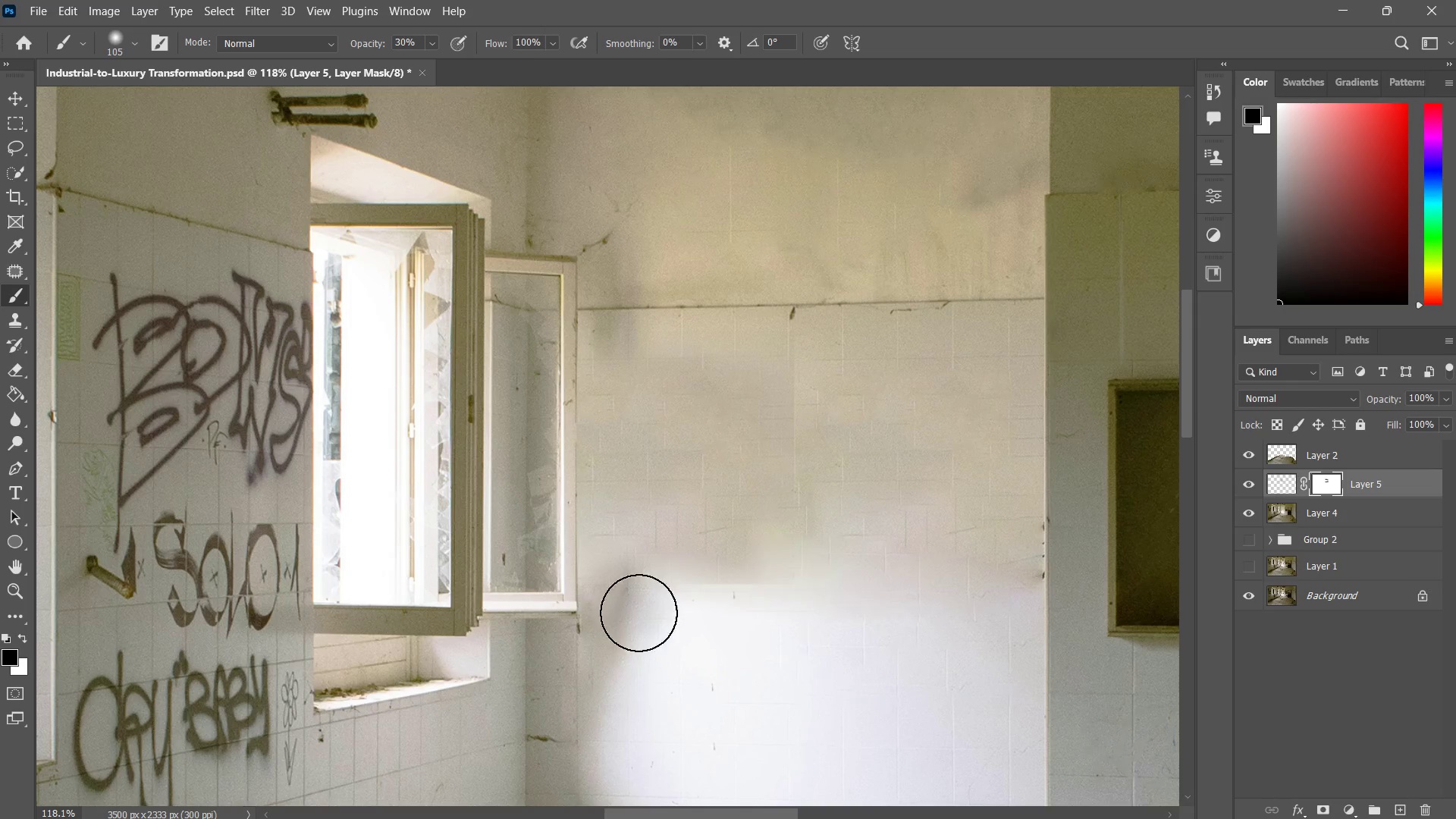 
left_click_drag(start_coordinate=[830, 613], to_coordinate=[726, 613])
 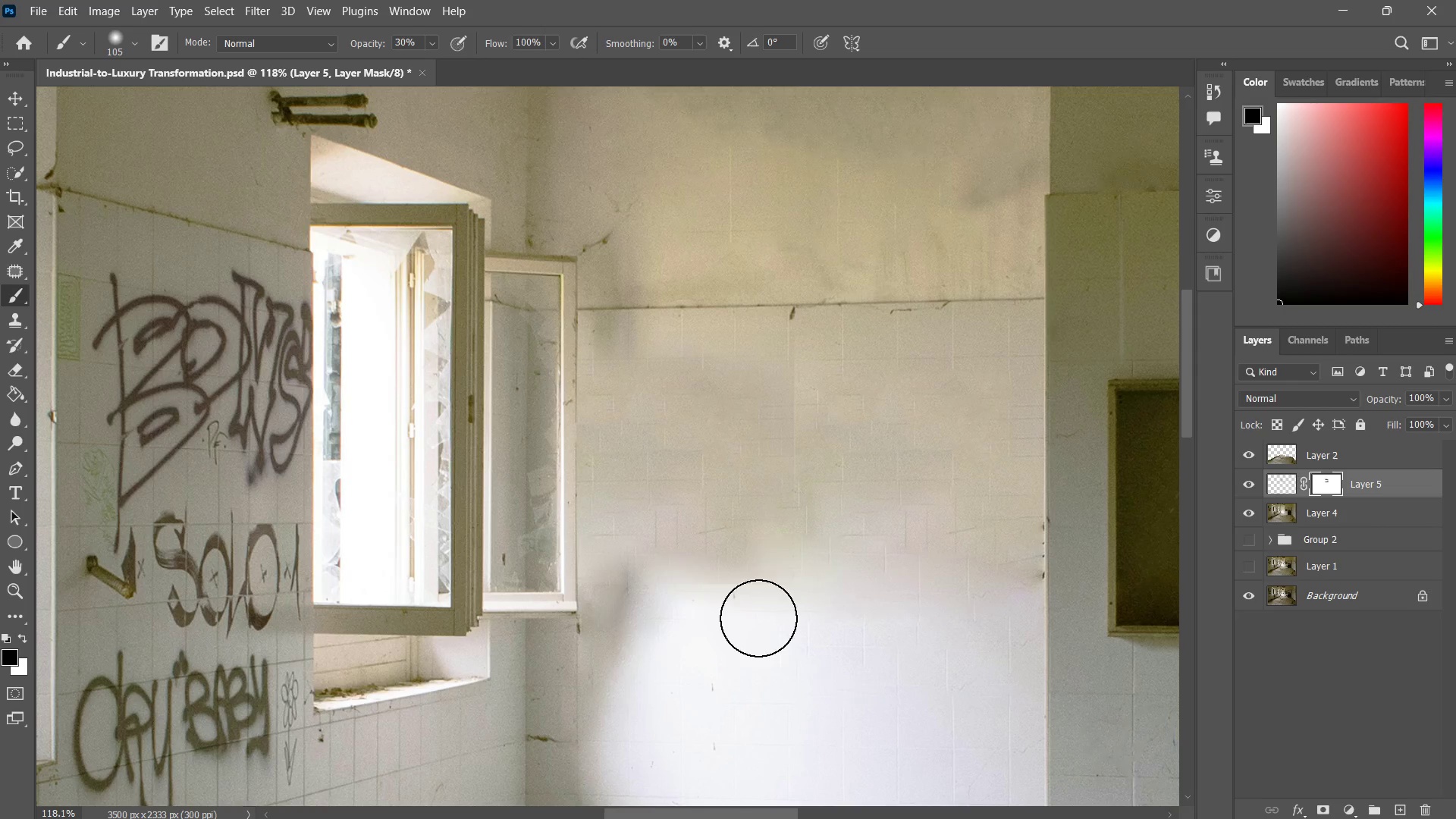 
left_click_drag(start_coordinate=[777, 617], to_coordinate=[661, 618])
 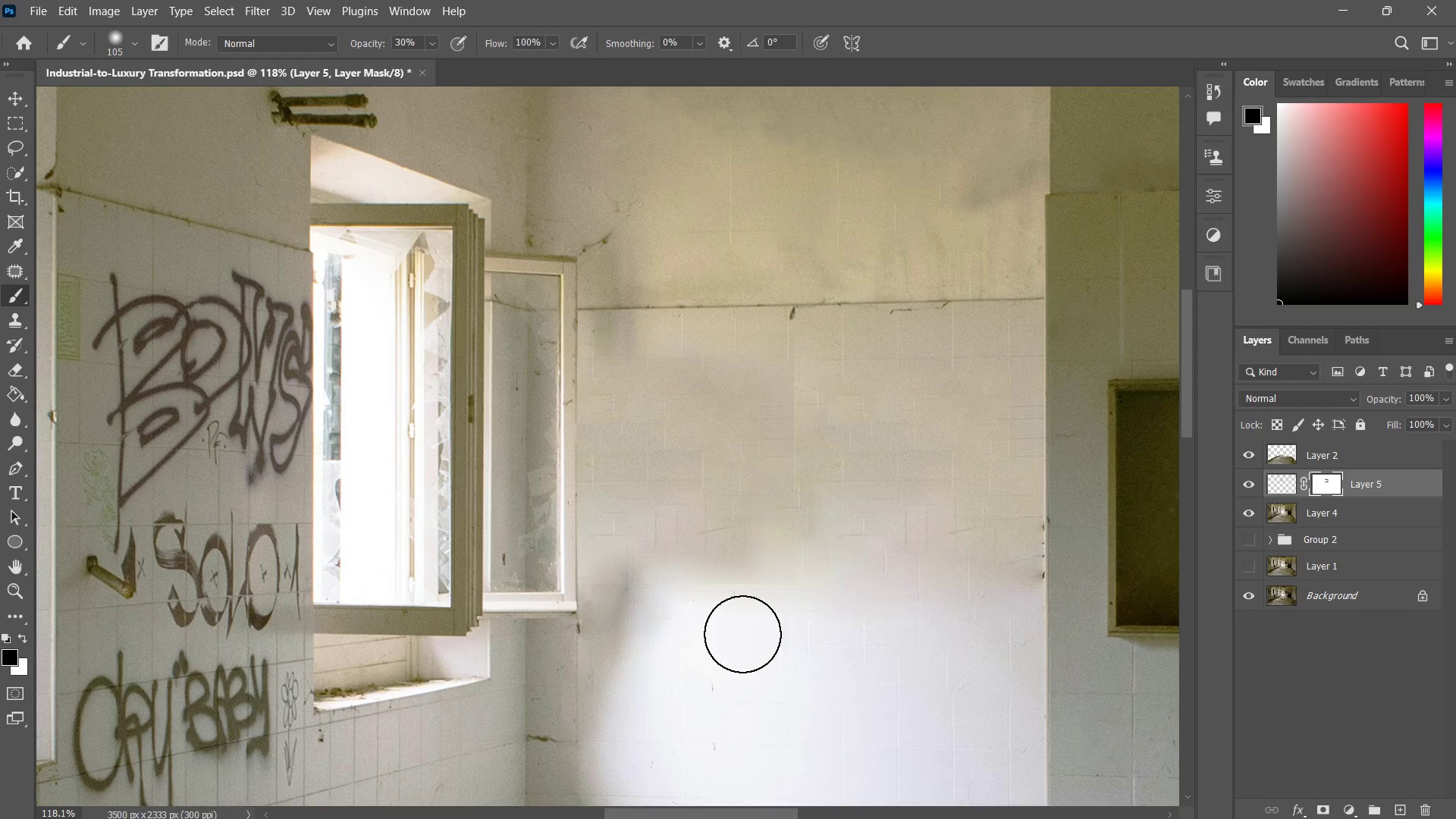 
type(zzbzz)
 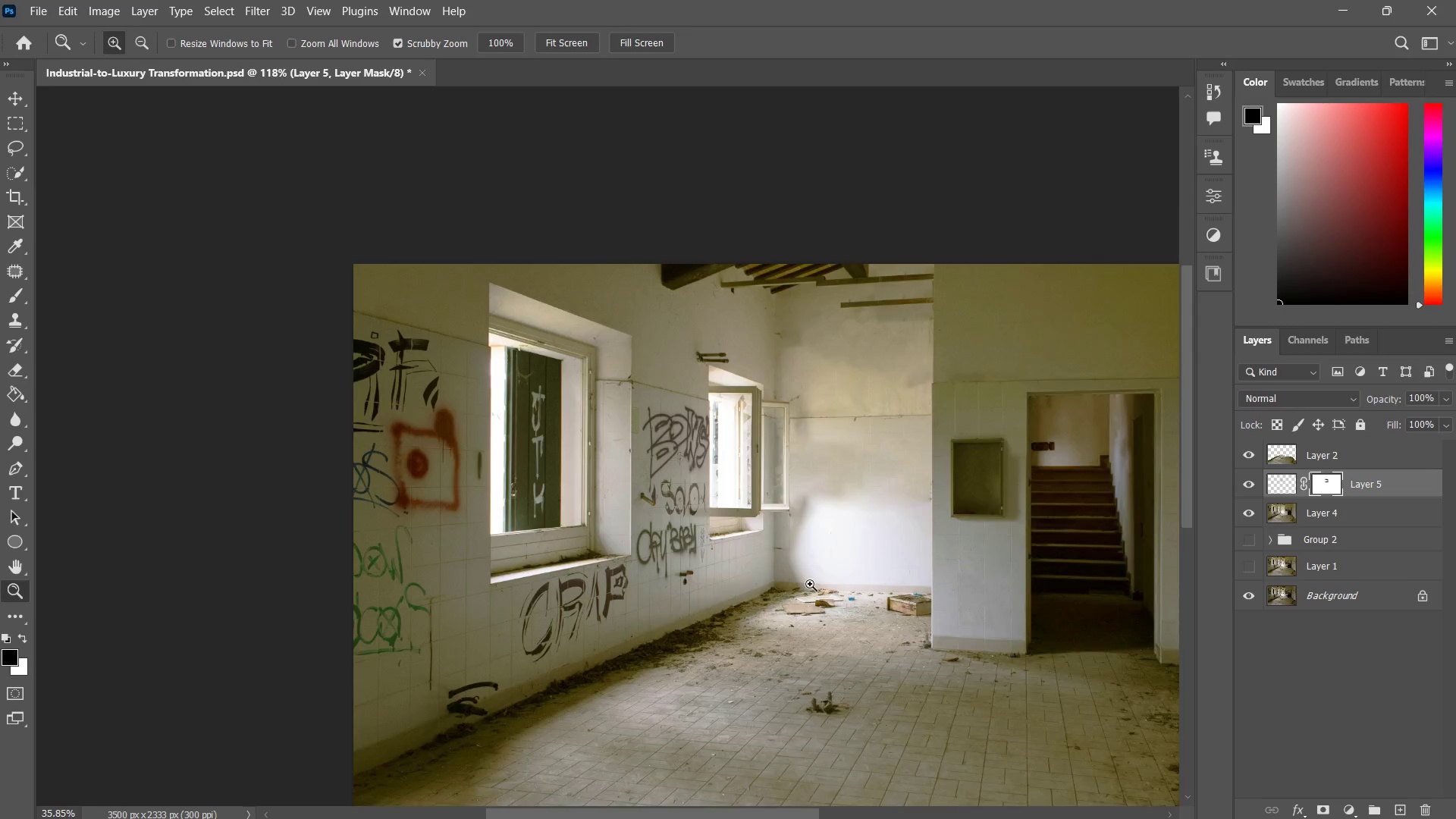 
left_click_drag(start_coordinate=[775, 393], to_coordinate=[653, 384])
 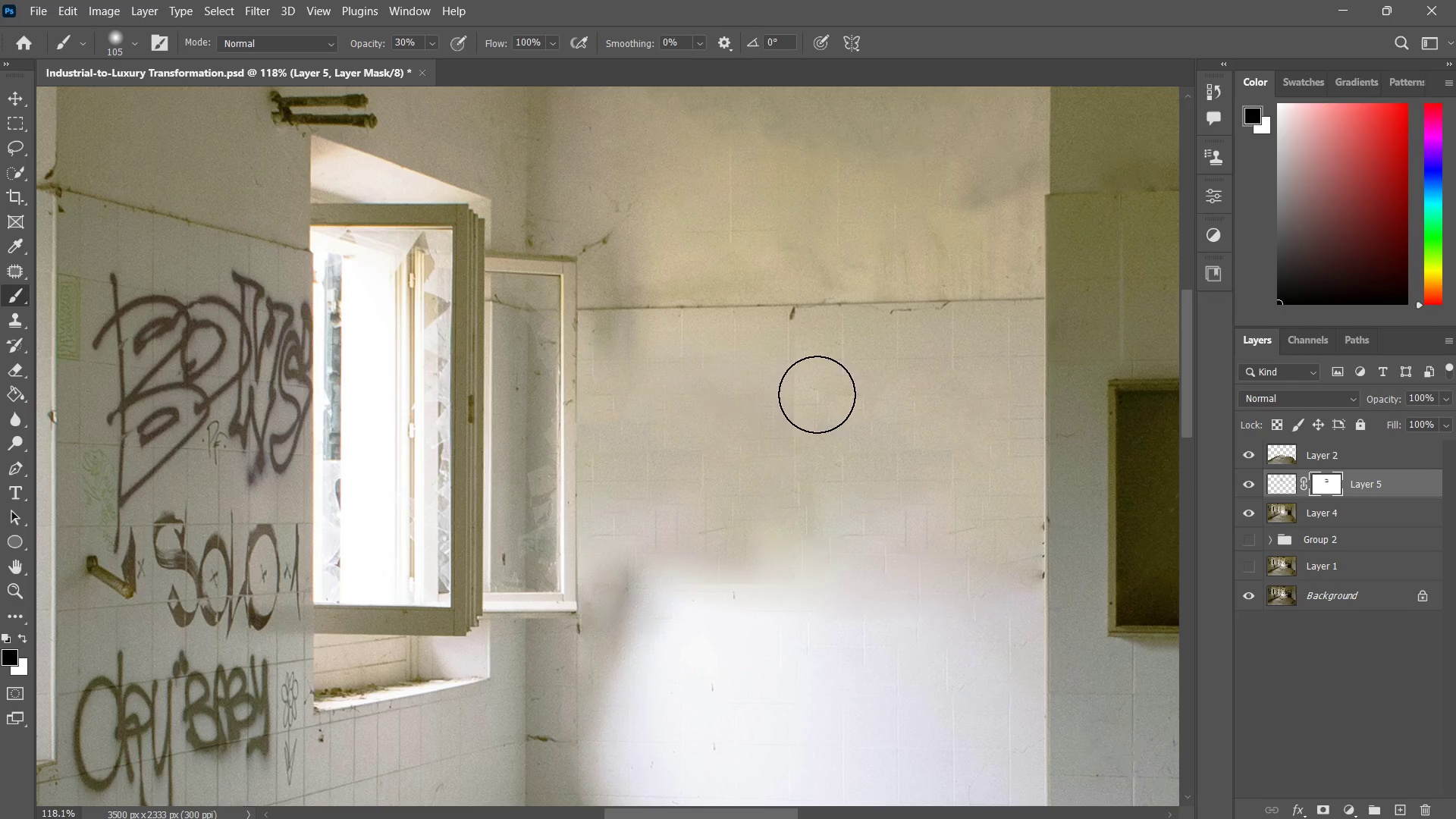 
left_click_drag(start_coordinate=[817, 394], to_coordinate=[664, 358])
 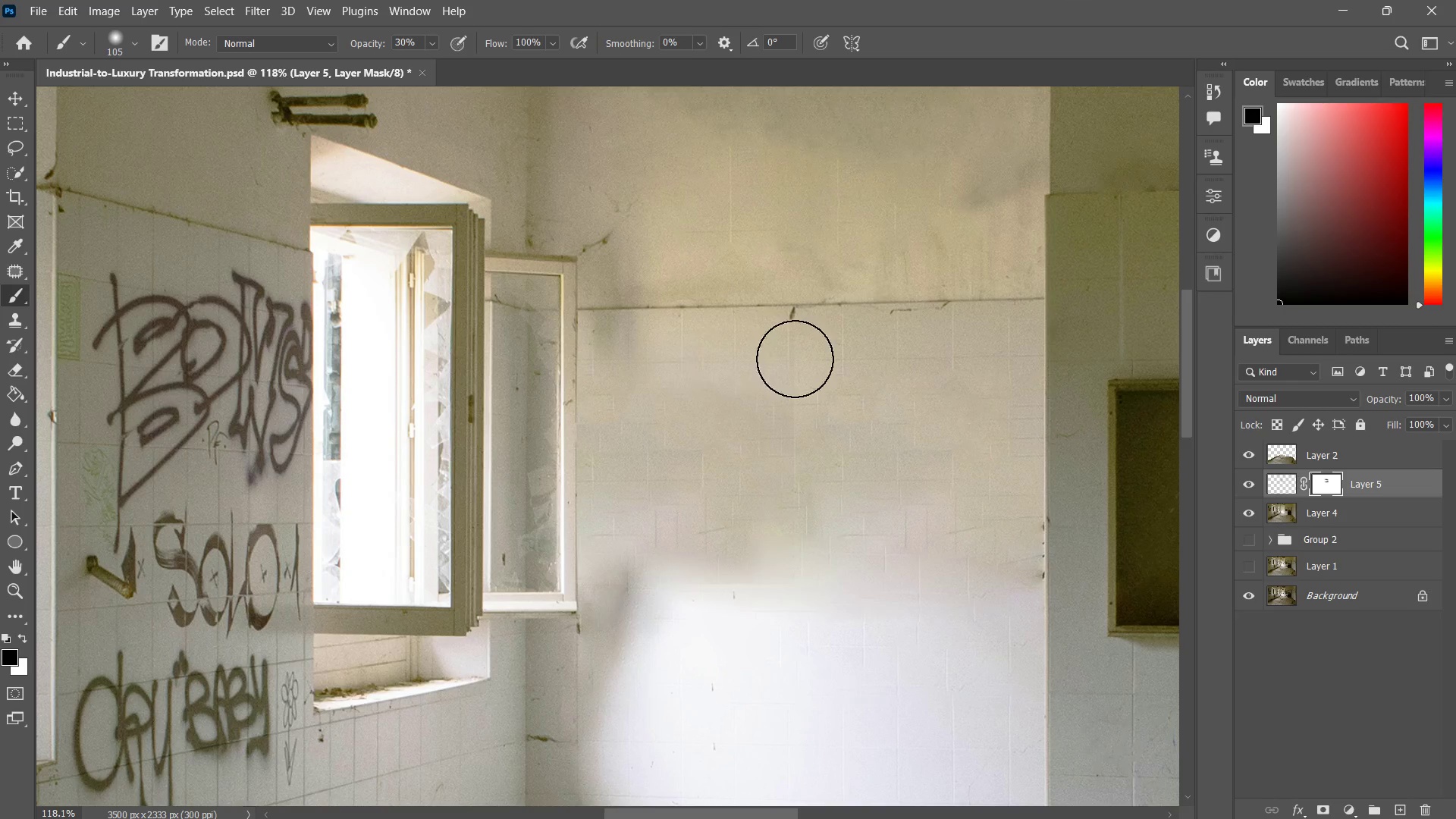 
left_click_drag(start_coordinate=[799, 359], to_coordinate=[655, 350])
 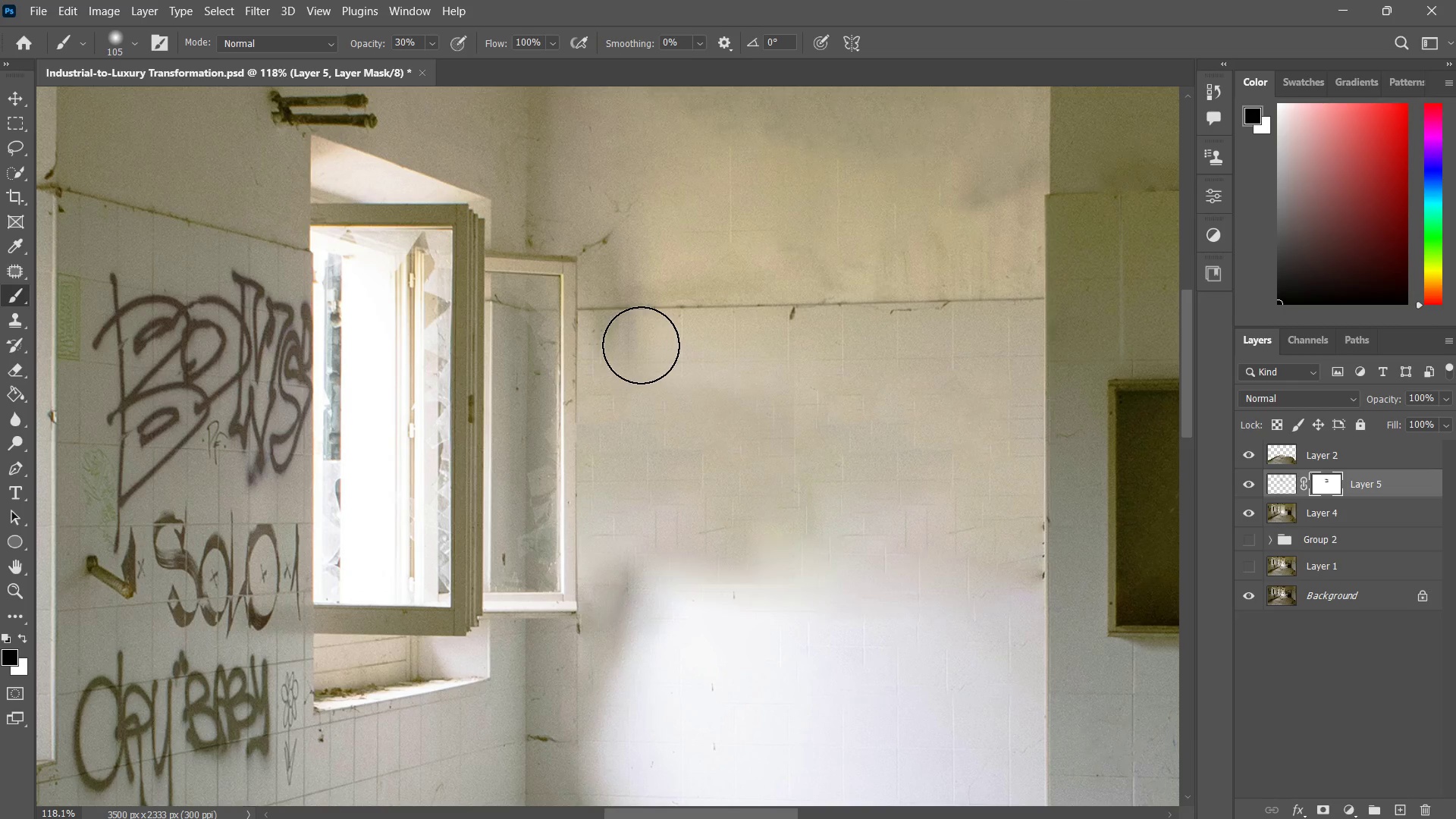 
left_click_drag(start_coordinate=[634, 345], to_coordinate=[820, 350])
 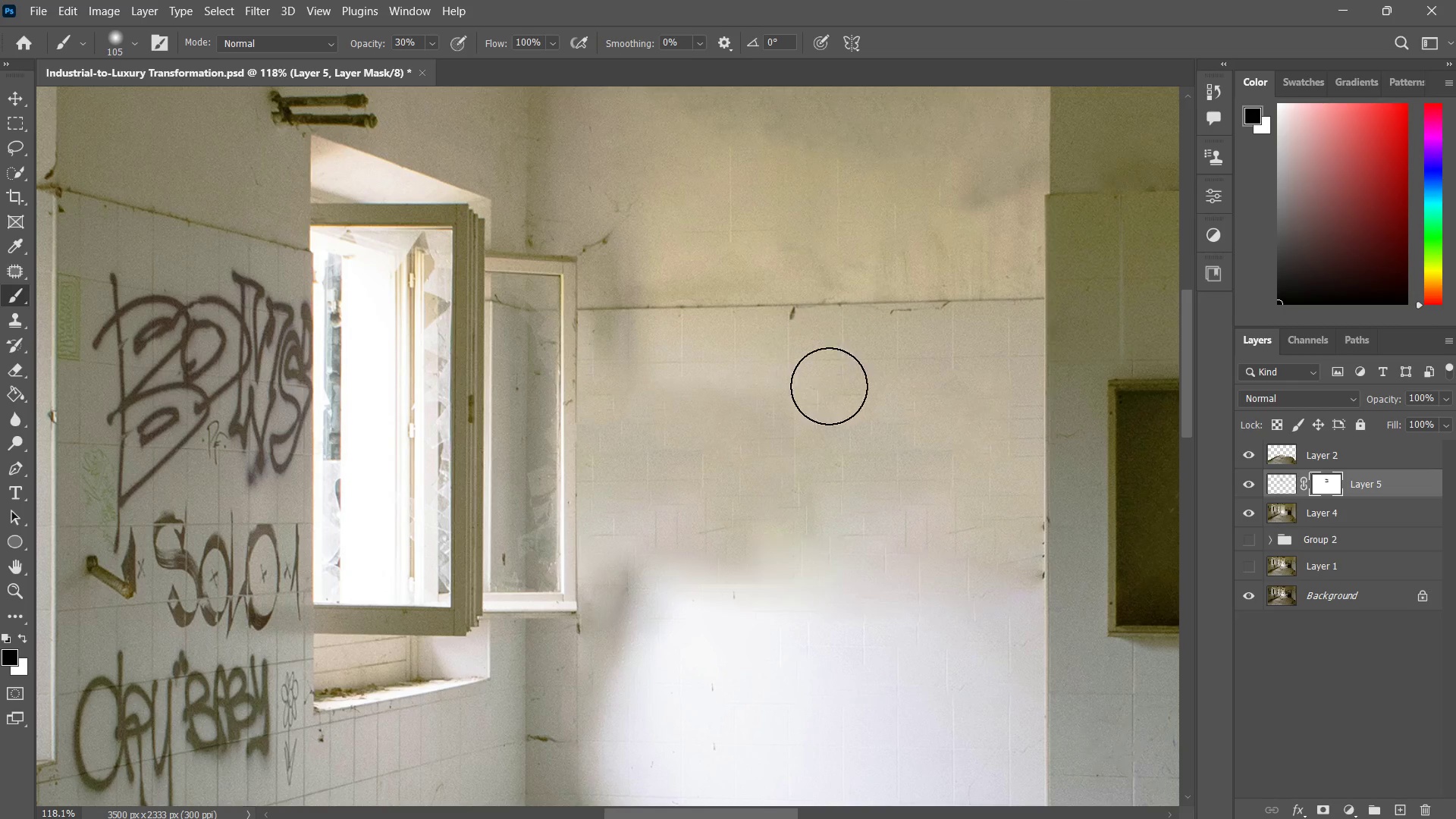 
left_click_drag(start_coordinate=[811, 362], to_coordinate=[874, 435])
 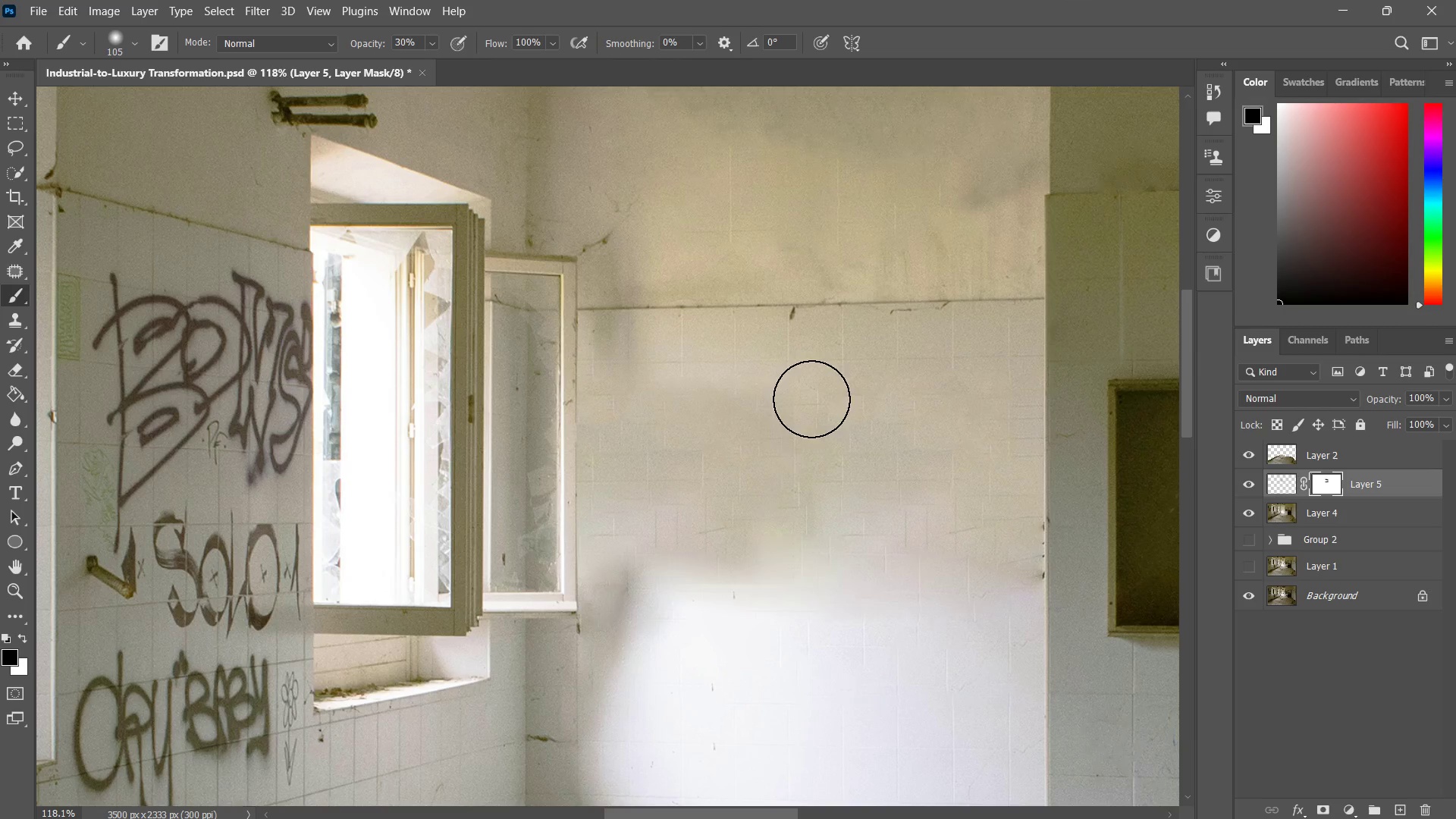 
left_click_drag(start_coordinate=[811, 399], to_coordinate=[817, 438])
 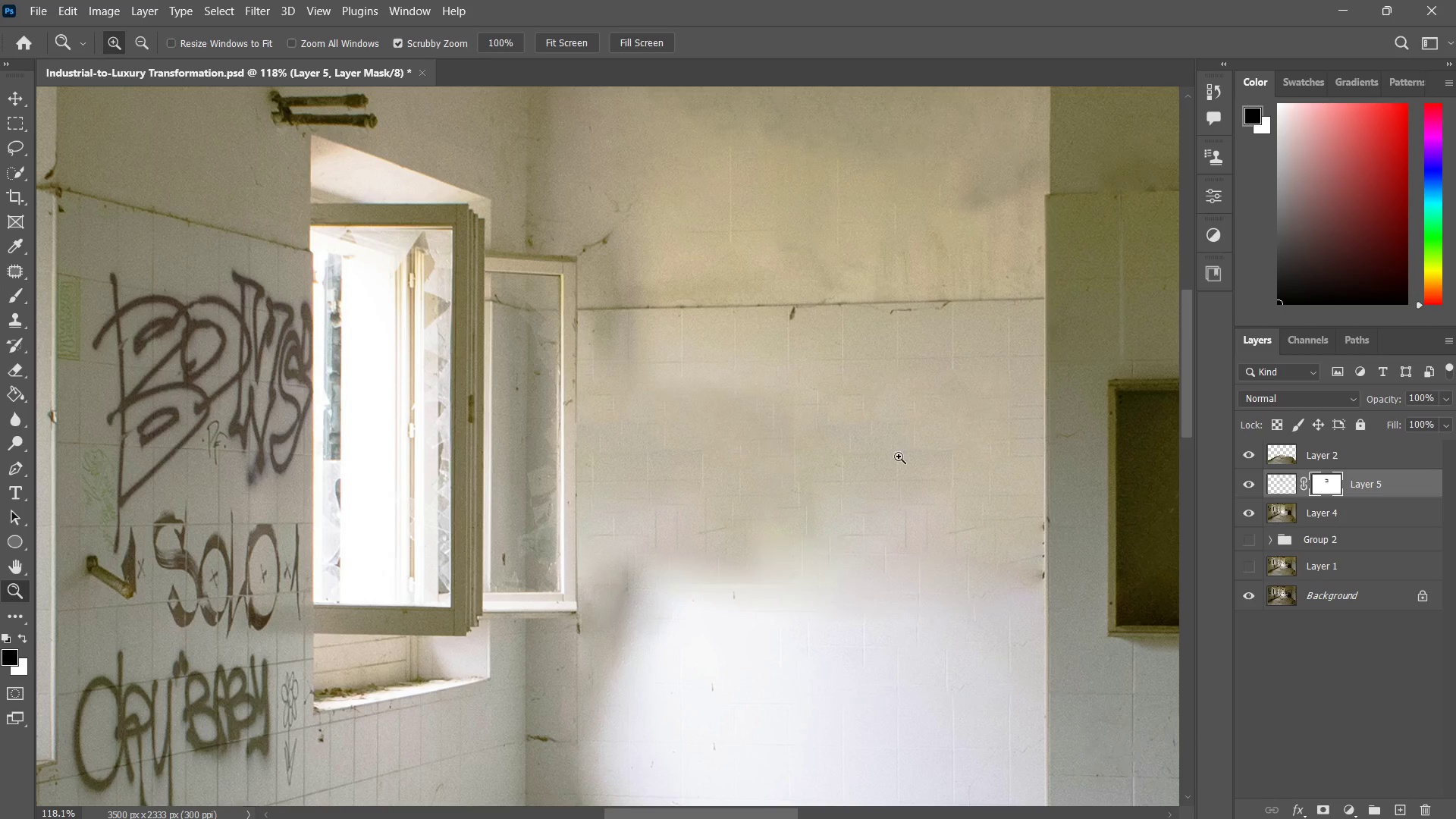 
left_click_drag(start_coordinate=[883, 466], to_coordinate=[835, 579])
 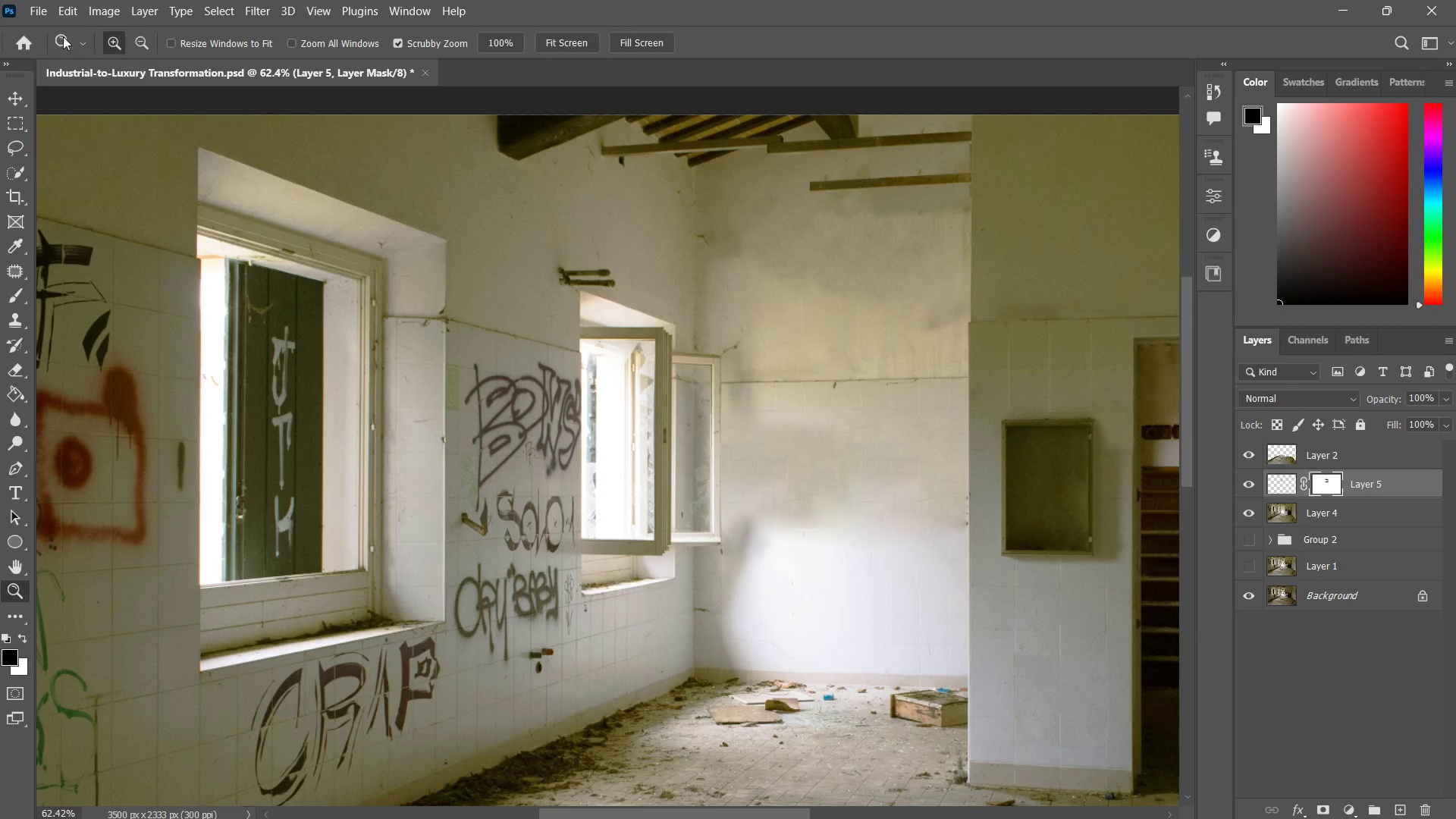 
left_click([113, 19])
 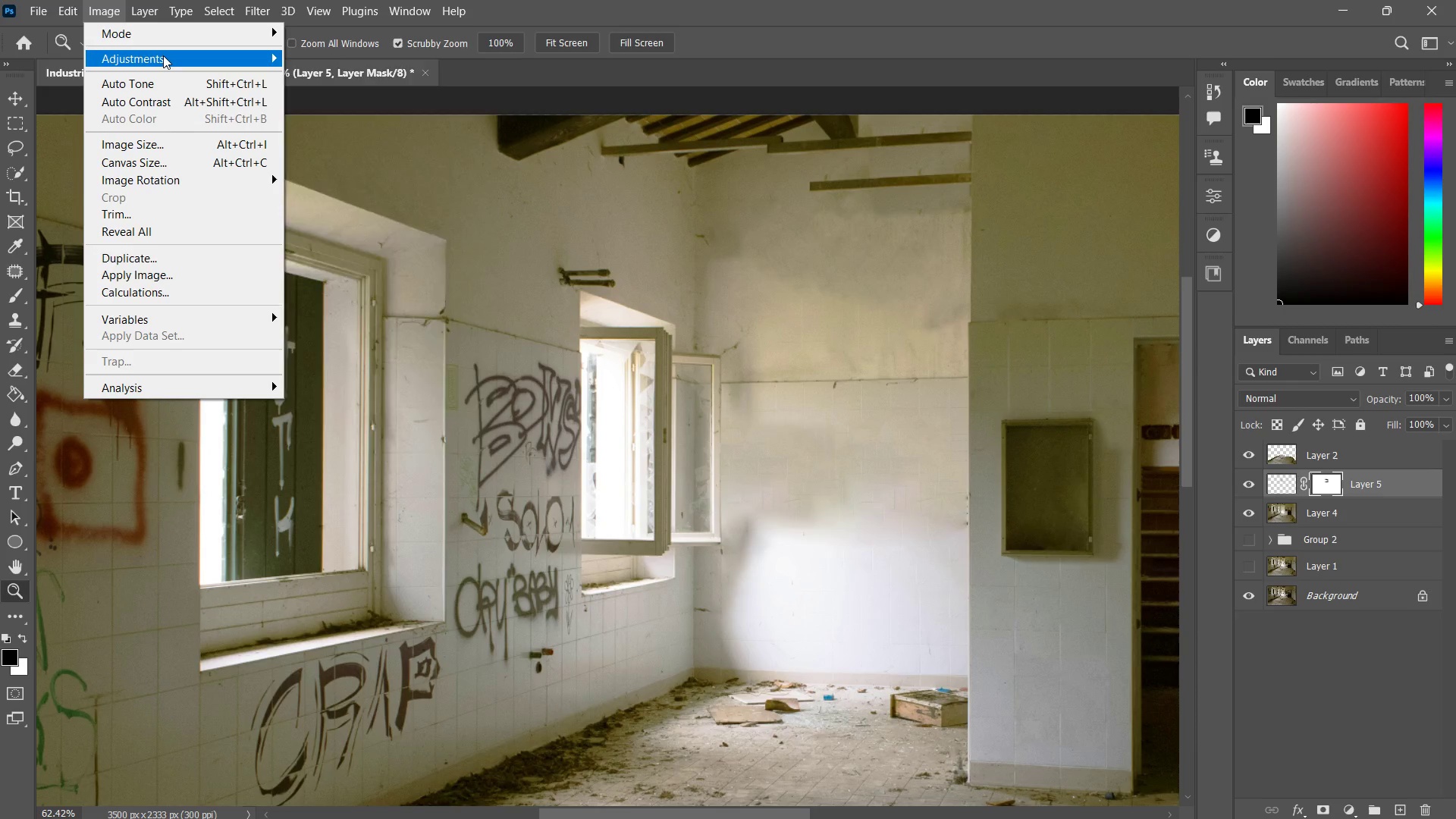 
left_click([163, 55])
 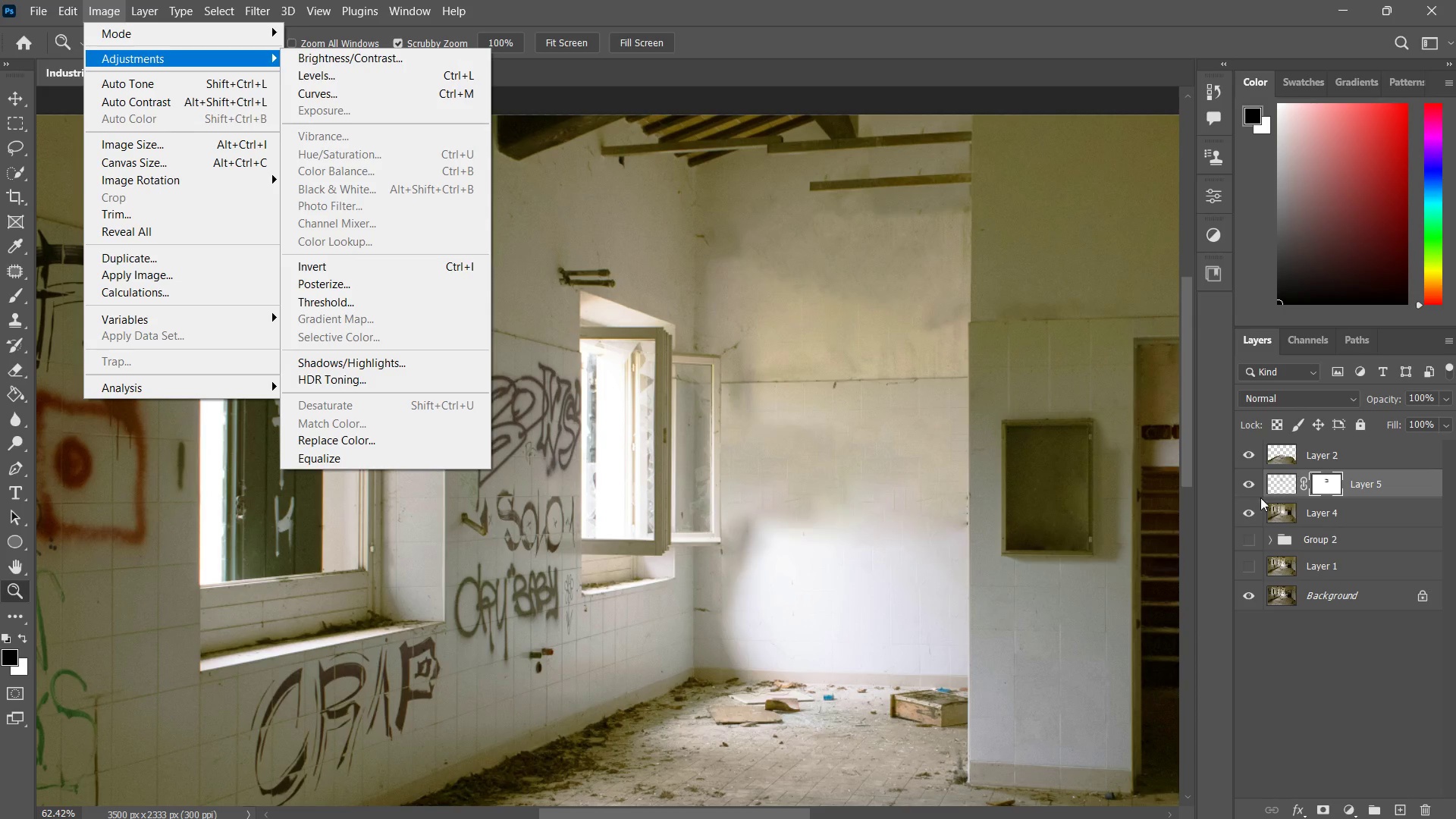 
left_click([1274, 483])
 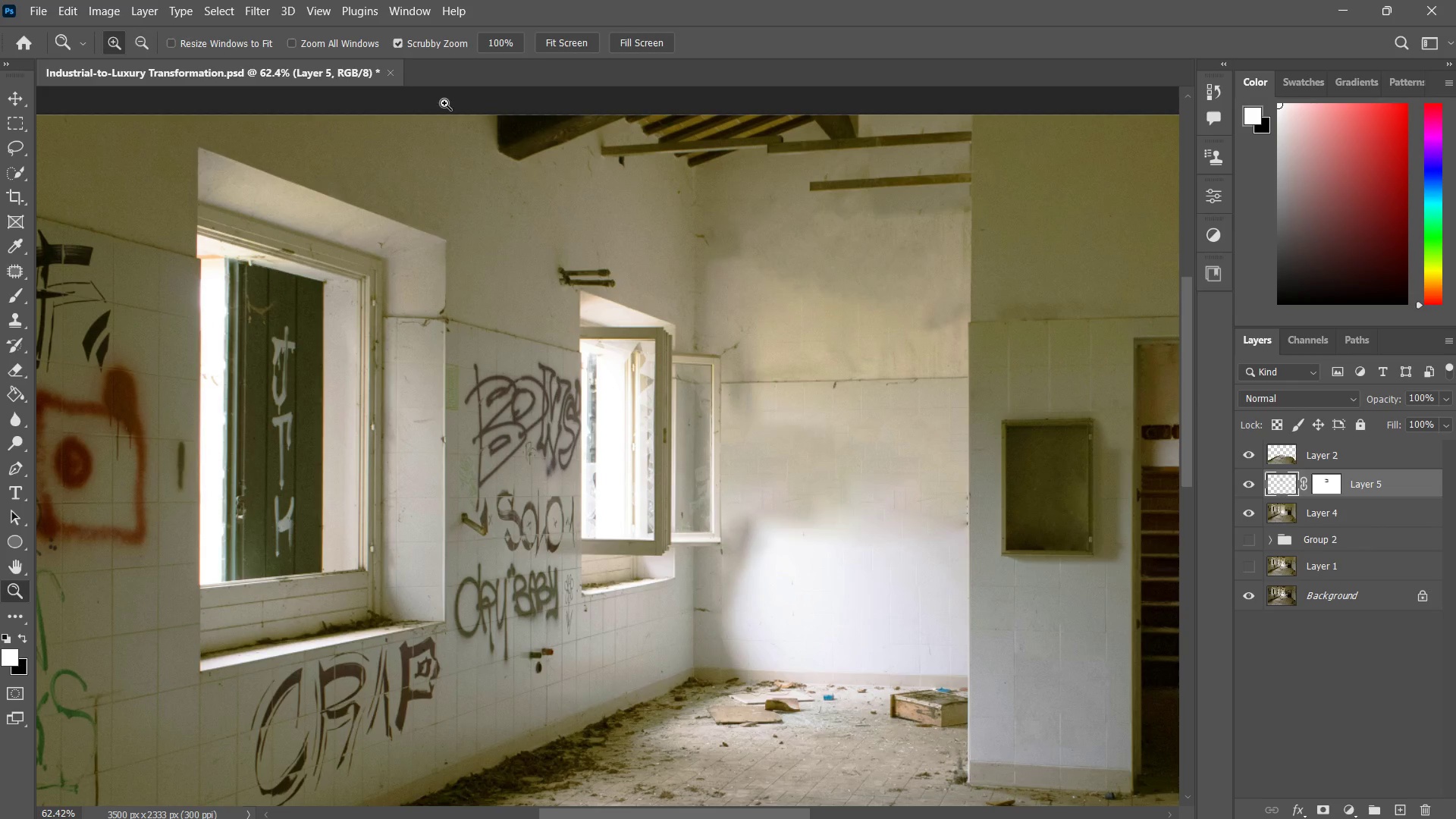 
left_click([94, 4])
 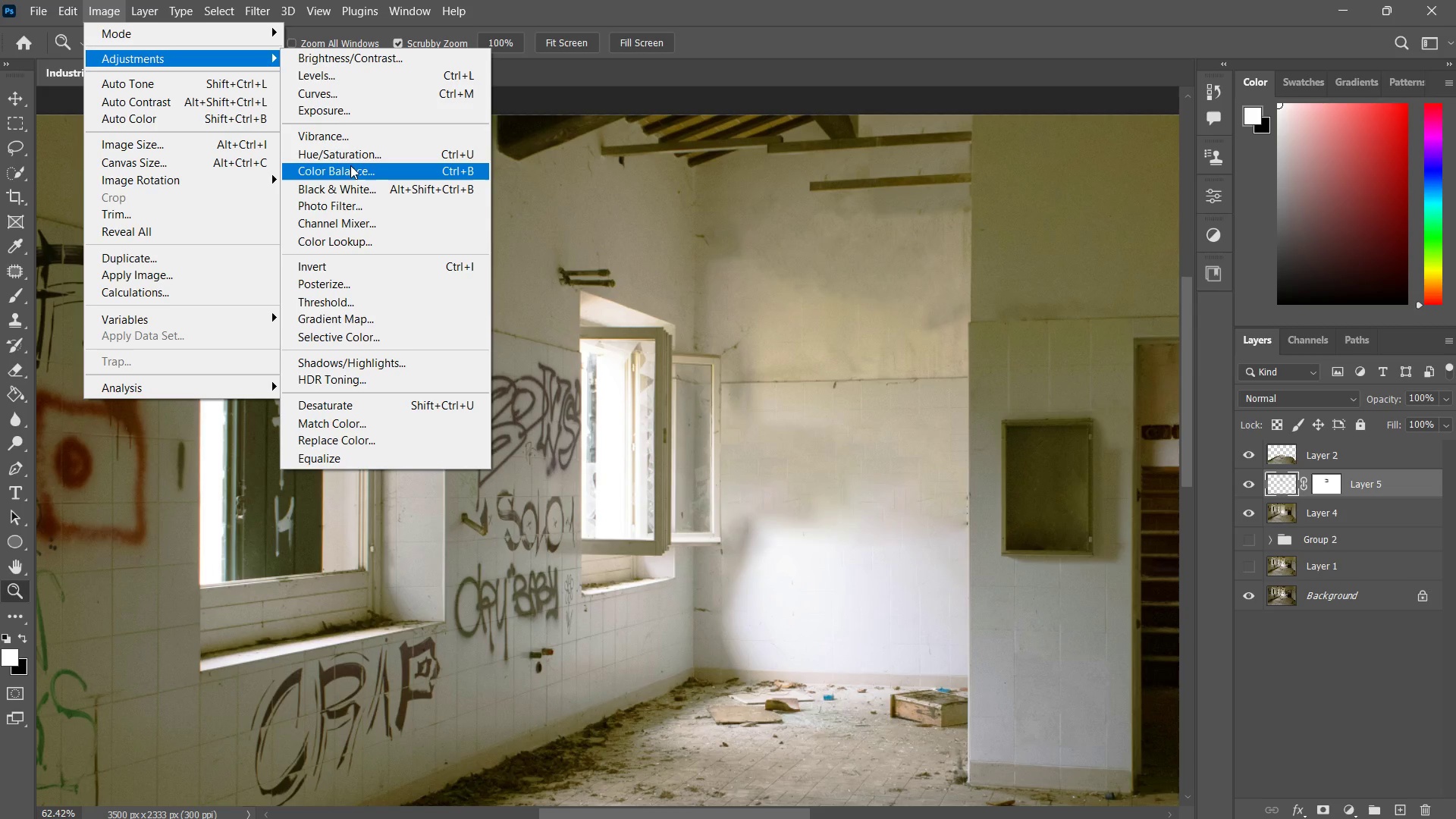 
left_click([351, 64])
 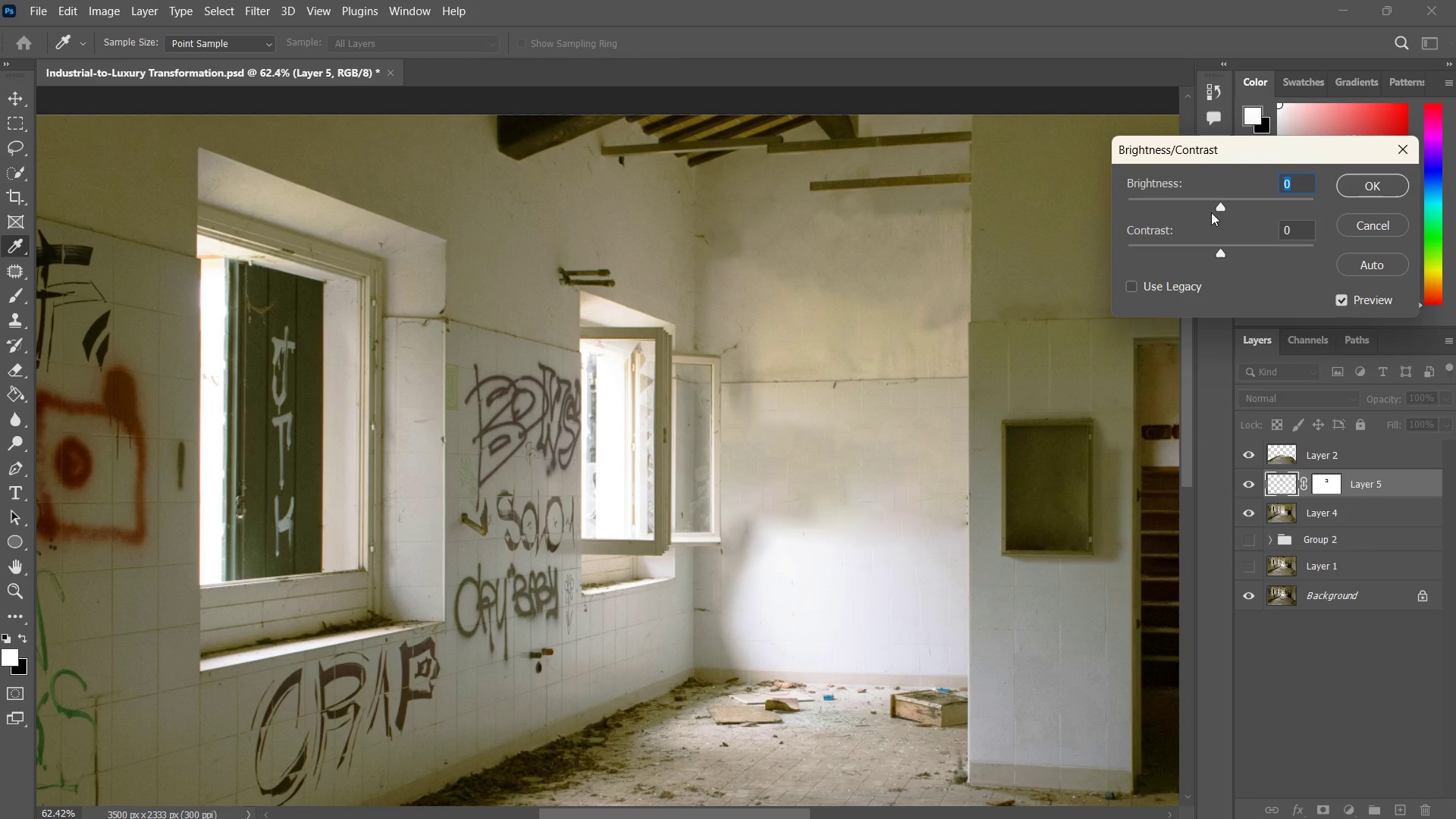 
left_click_drag(start_coordinate=[1222, 204], to_coordinate=[1237, 193])
 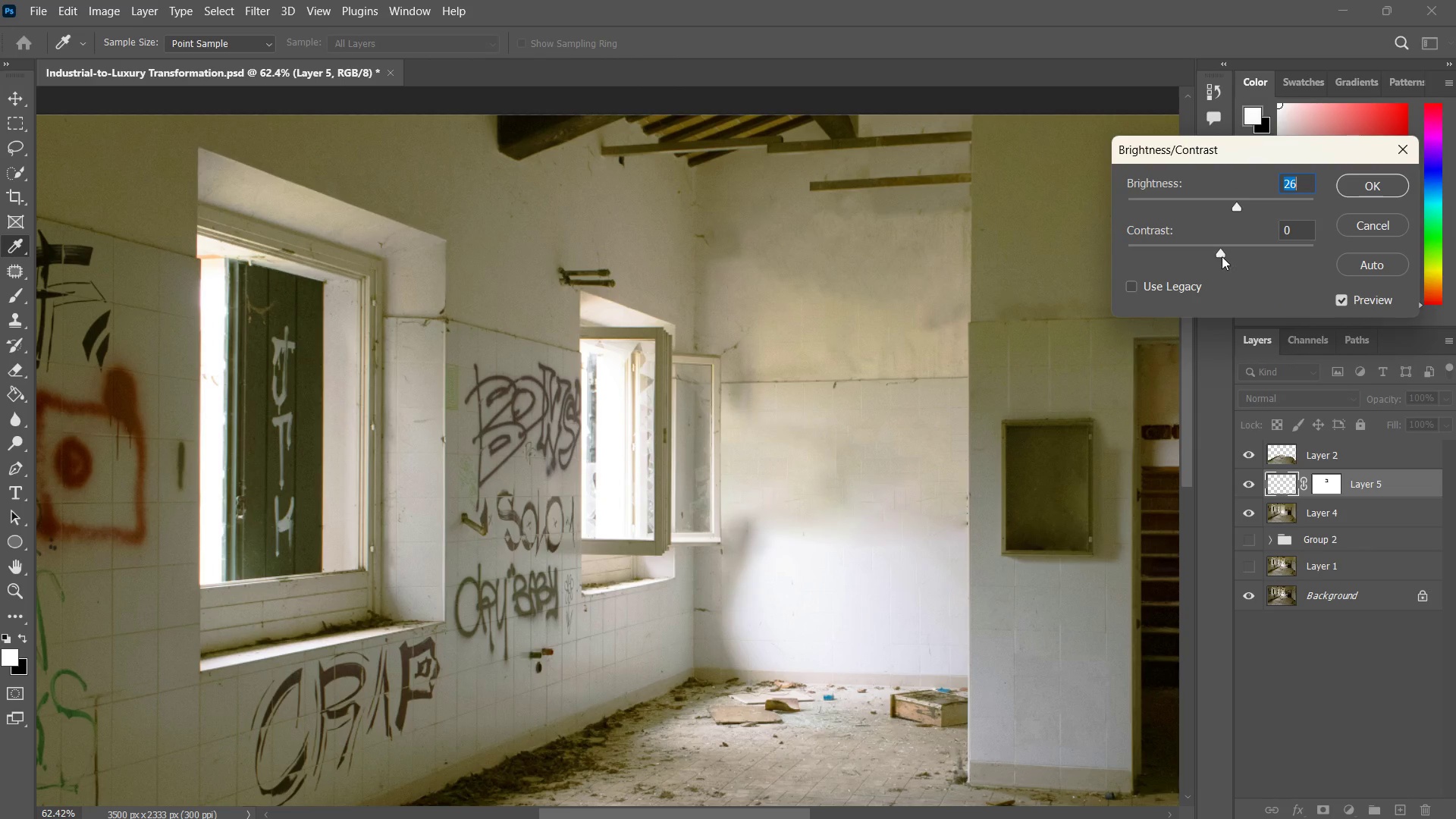 
left_click_drag(start_coordinate=[1222, 255], to_coordinate=[1166, 250])
 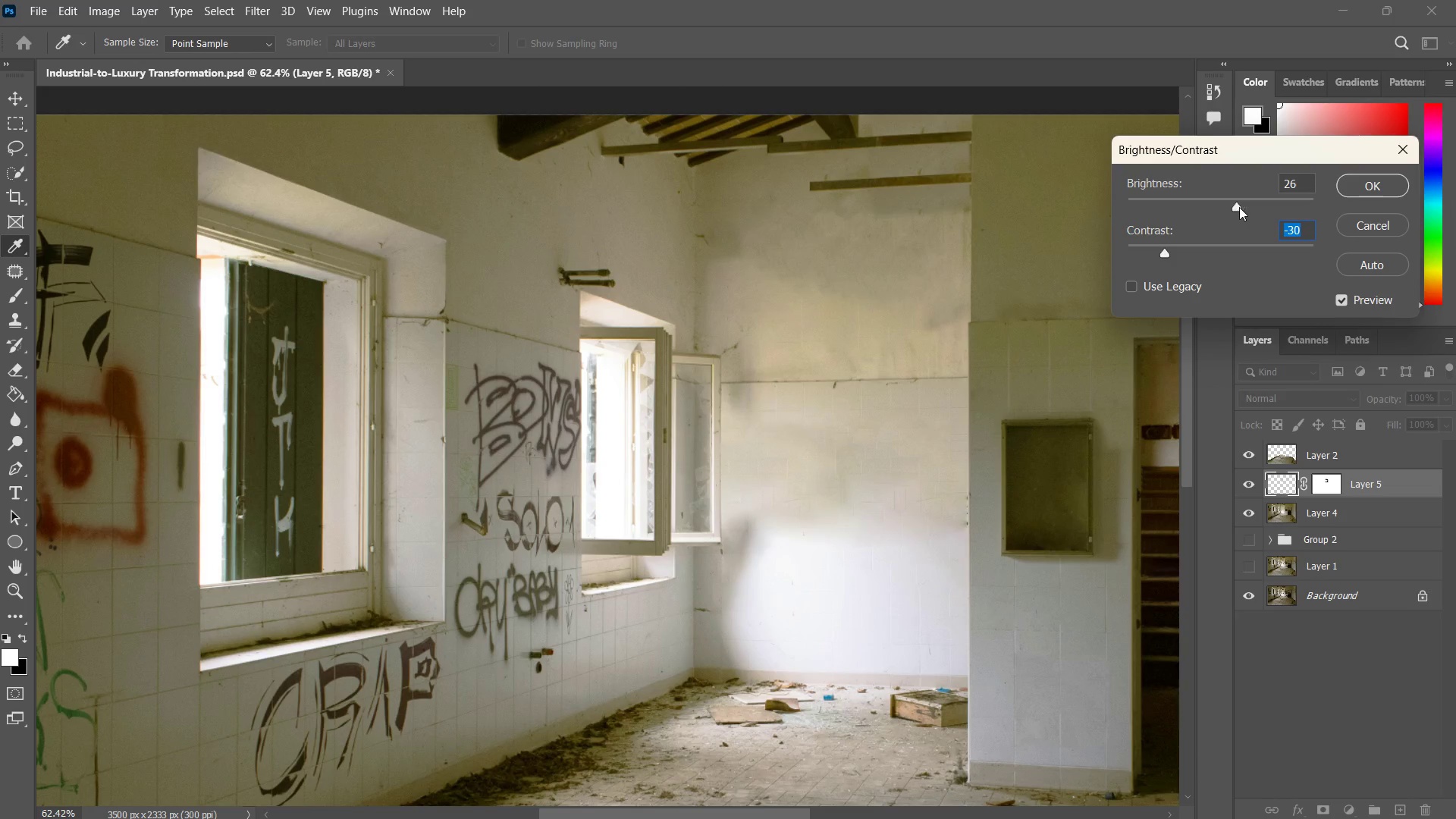 
left_click_drag(start_coordinate=[1297, 187], to_coordinate=[1227, 188])
 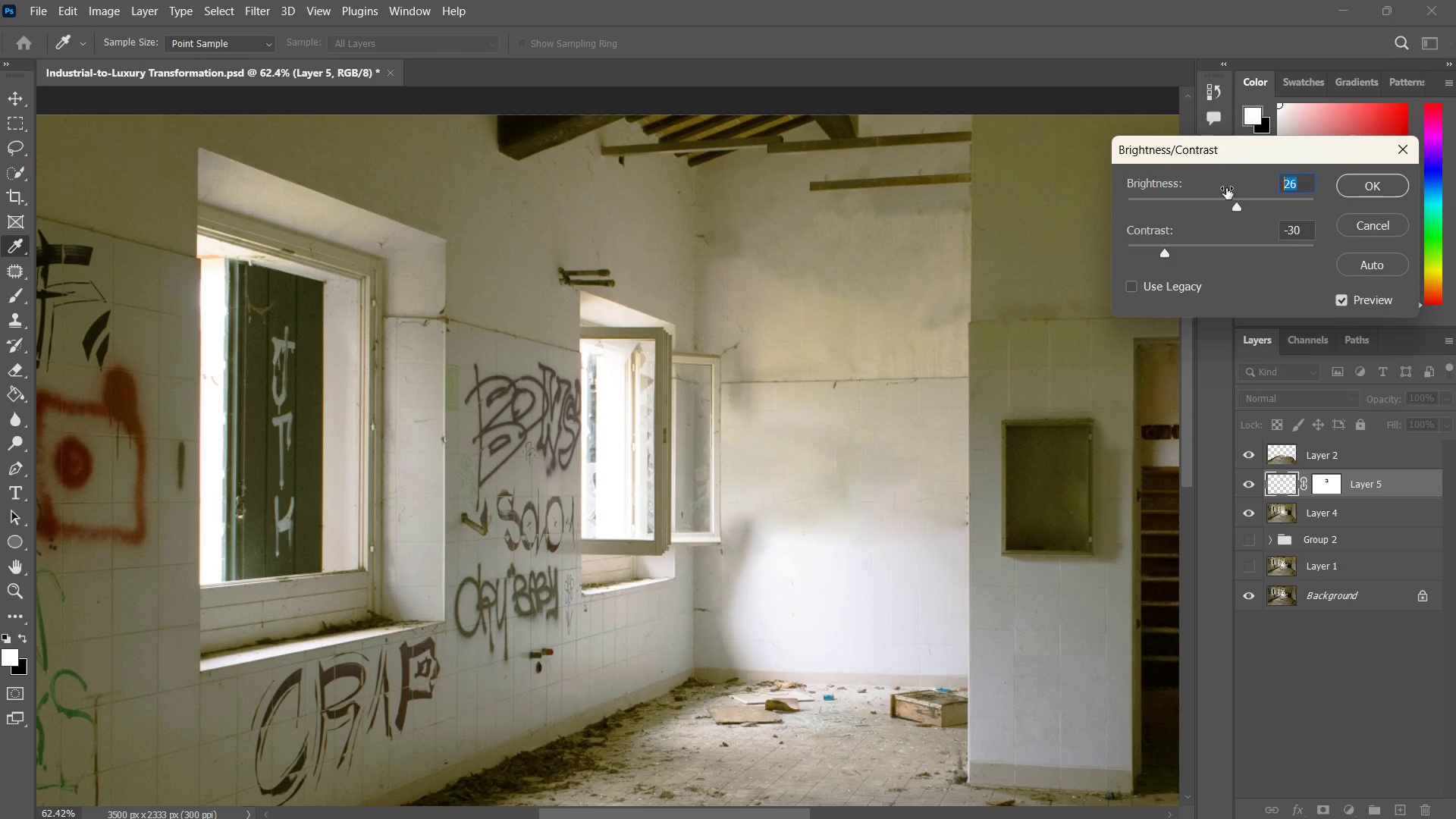 
key(Numpad0)
 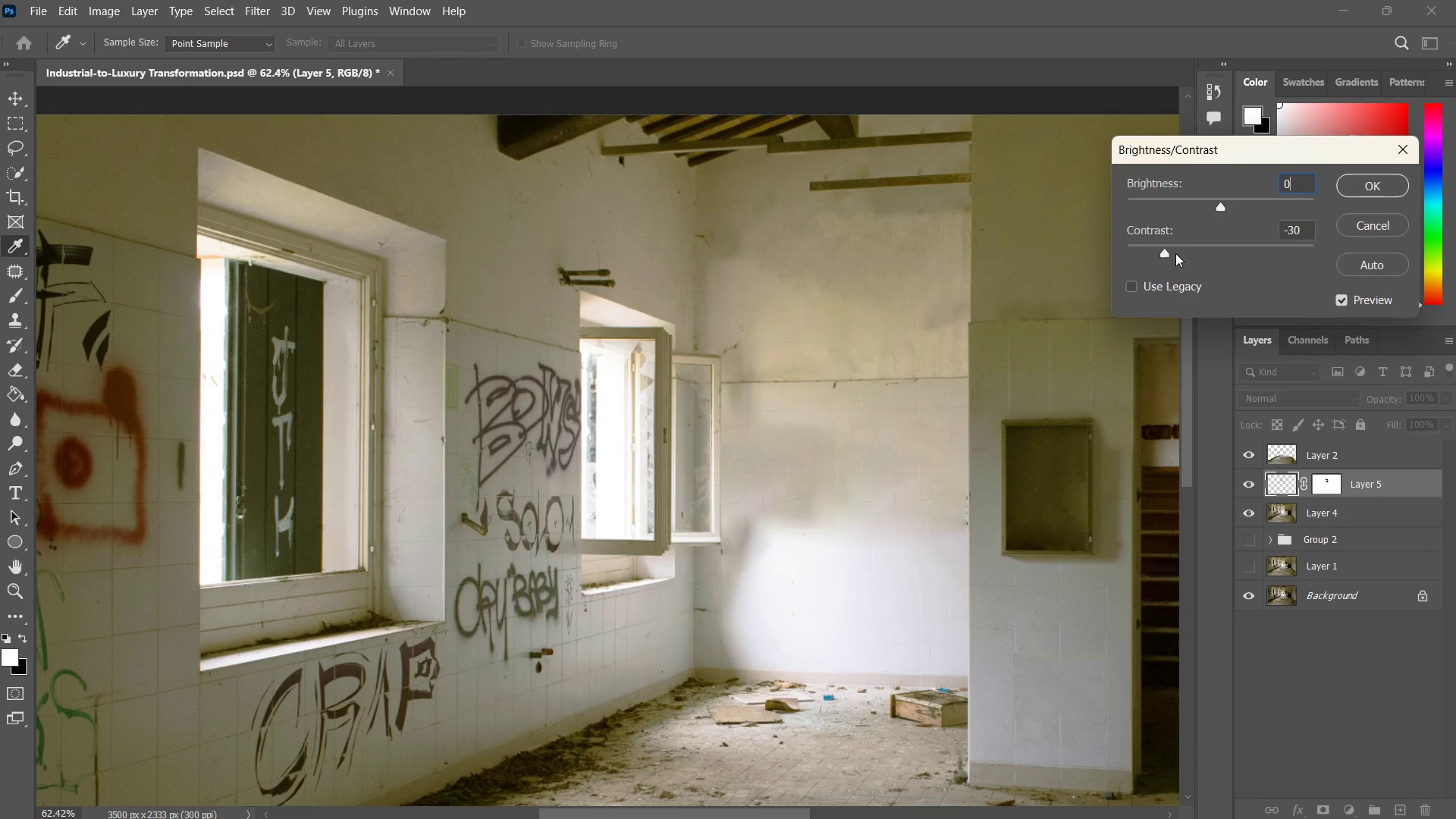 
left_click_drag(start_coordinate=[1159, 253], to_coordinate=[1266, 253])
 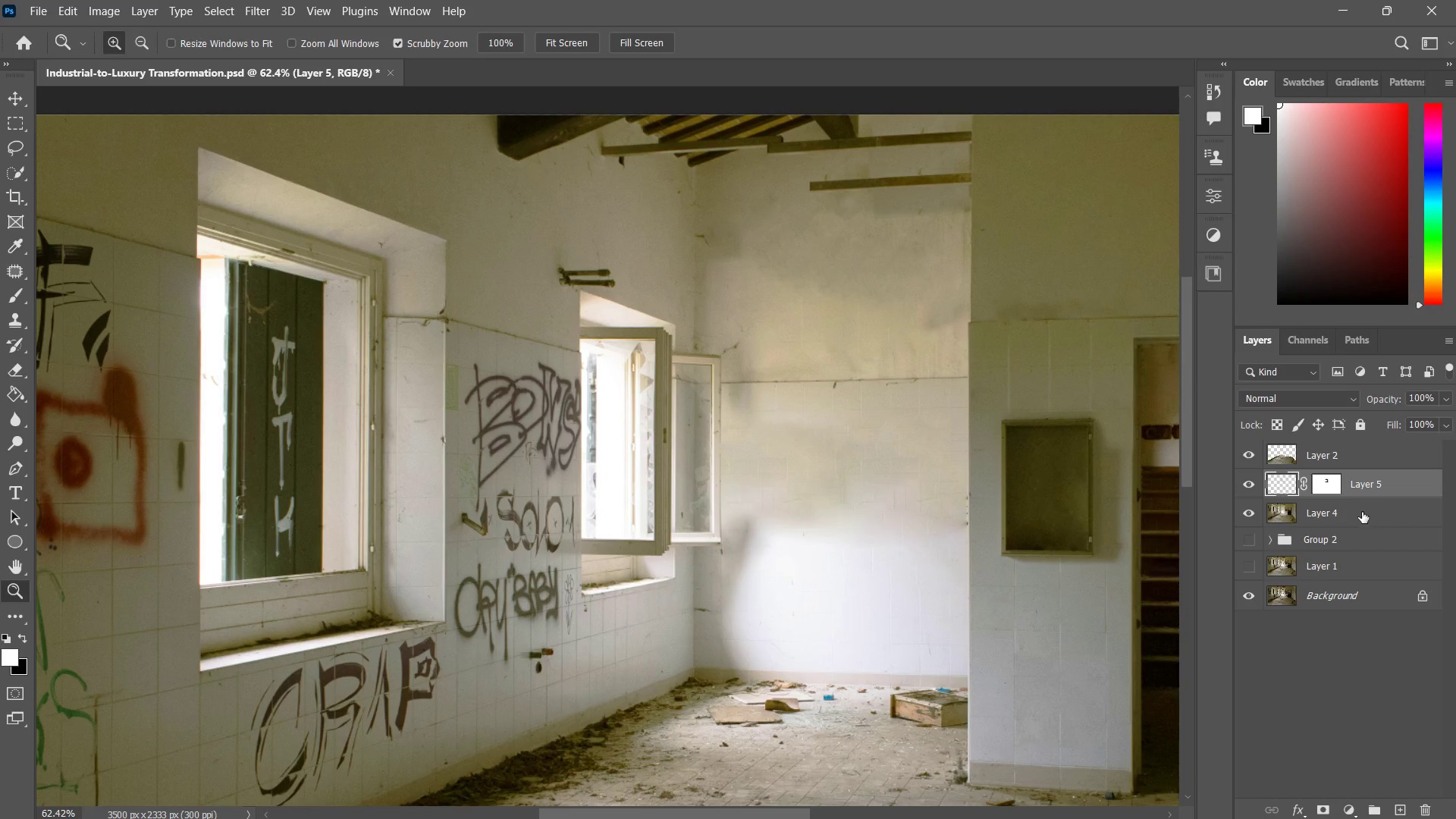 
hold_key(key=ShiftLeft, duration=0.78)
left_click([1337, 520])
 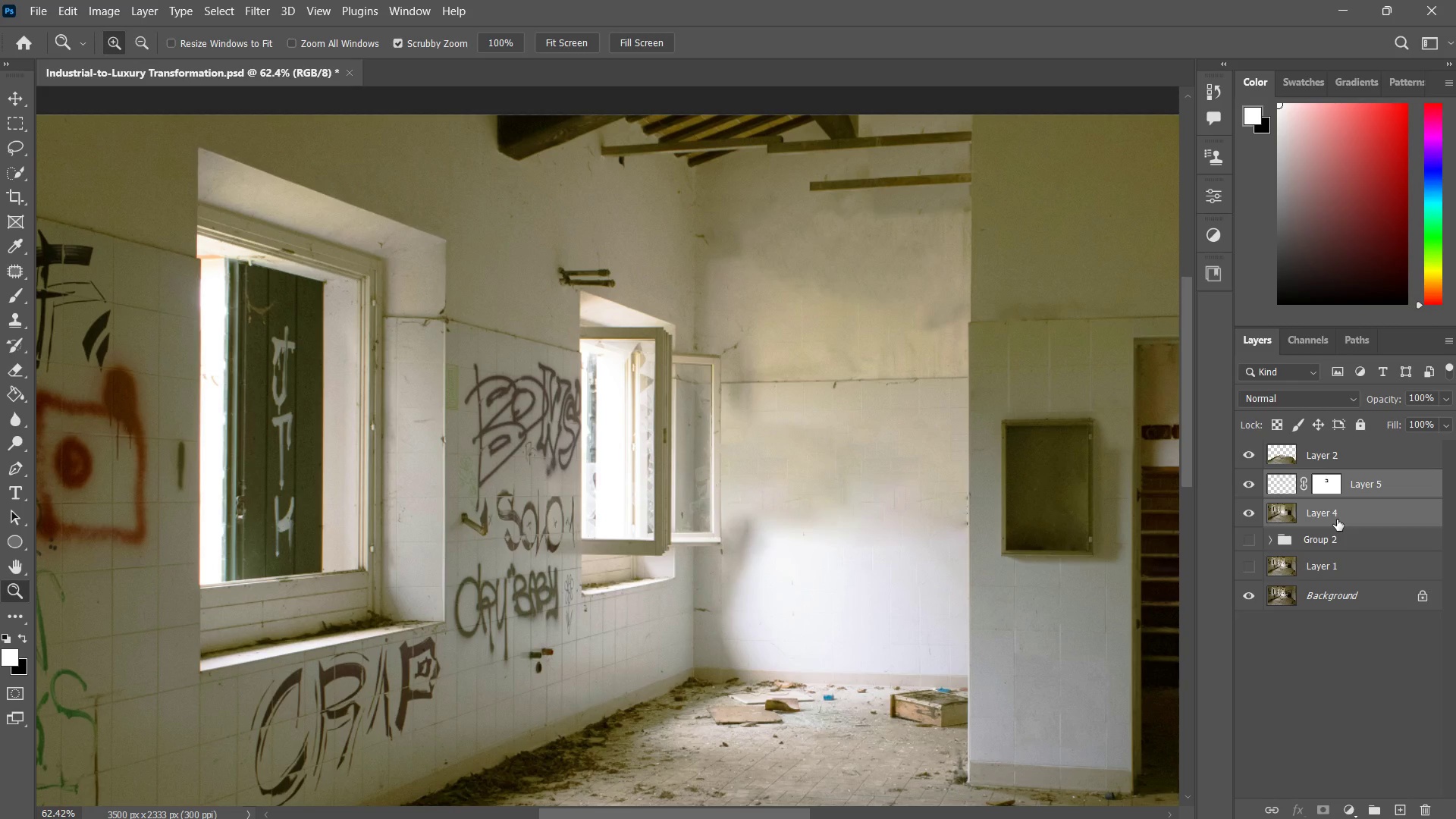 
key(Control+E)
 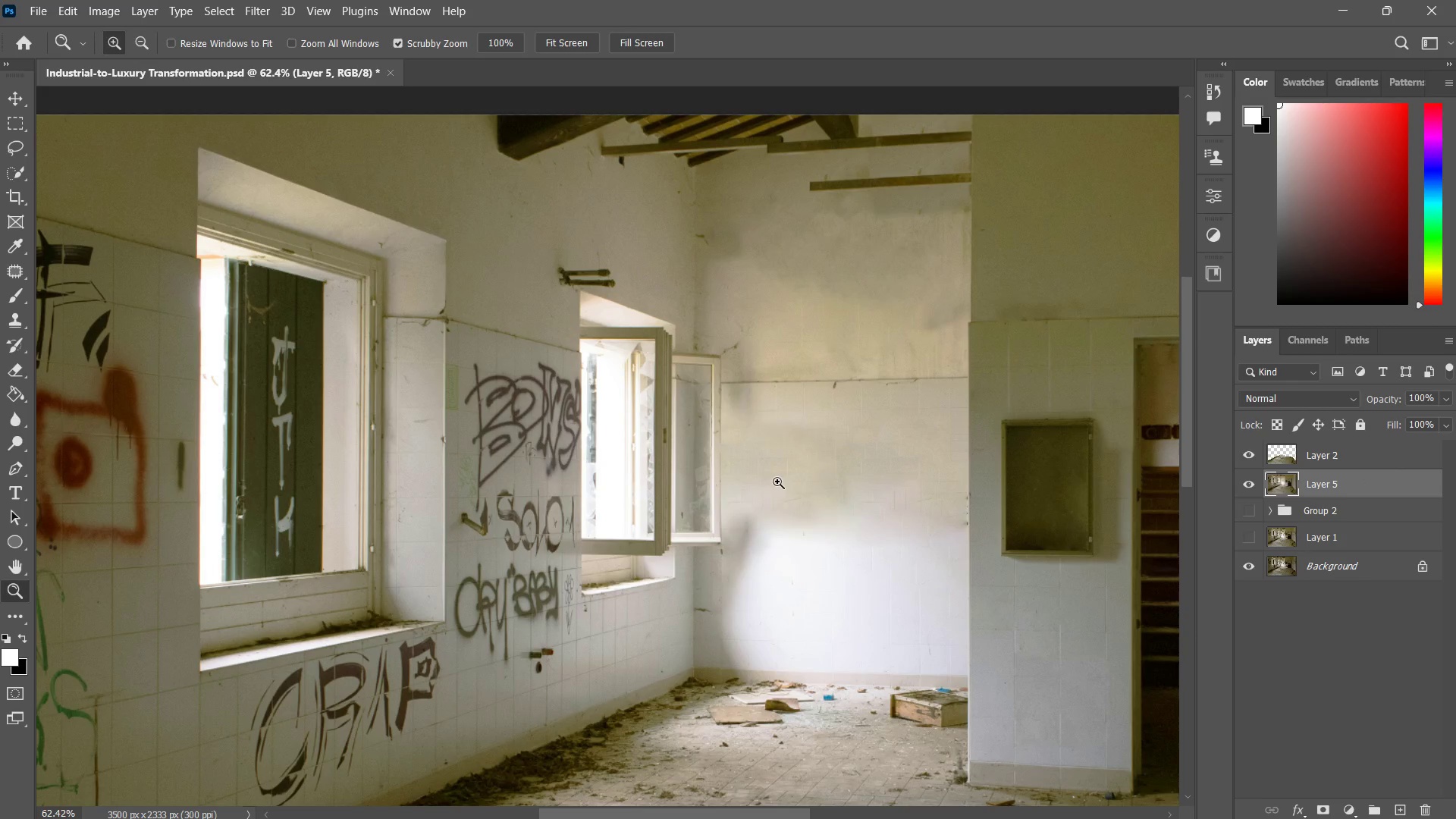 
type(zzz)
 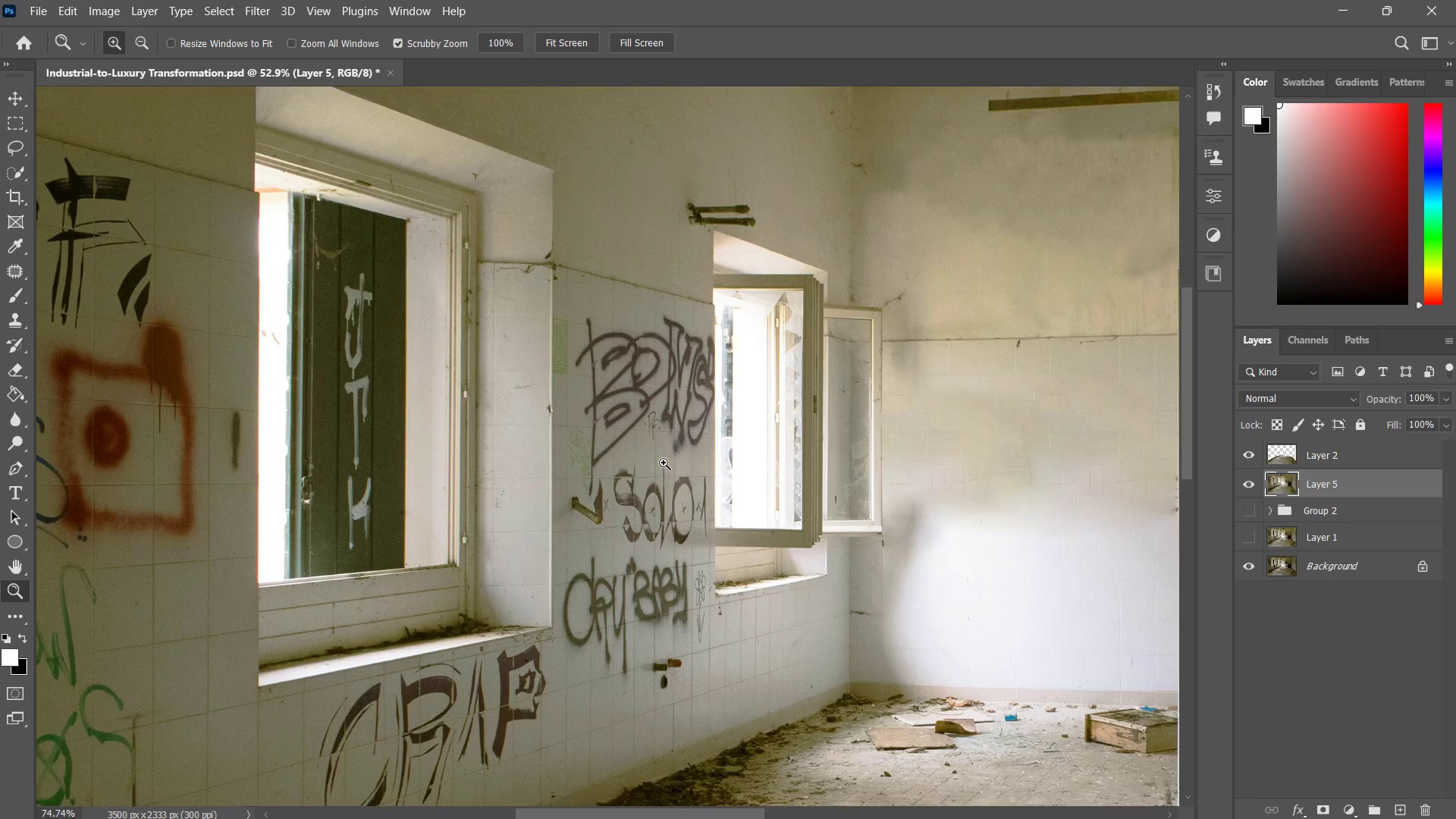 
left_click_drag(start_coordinate=[821, 485], to_coordinate=[777, 533])
 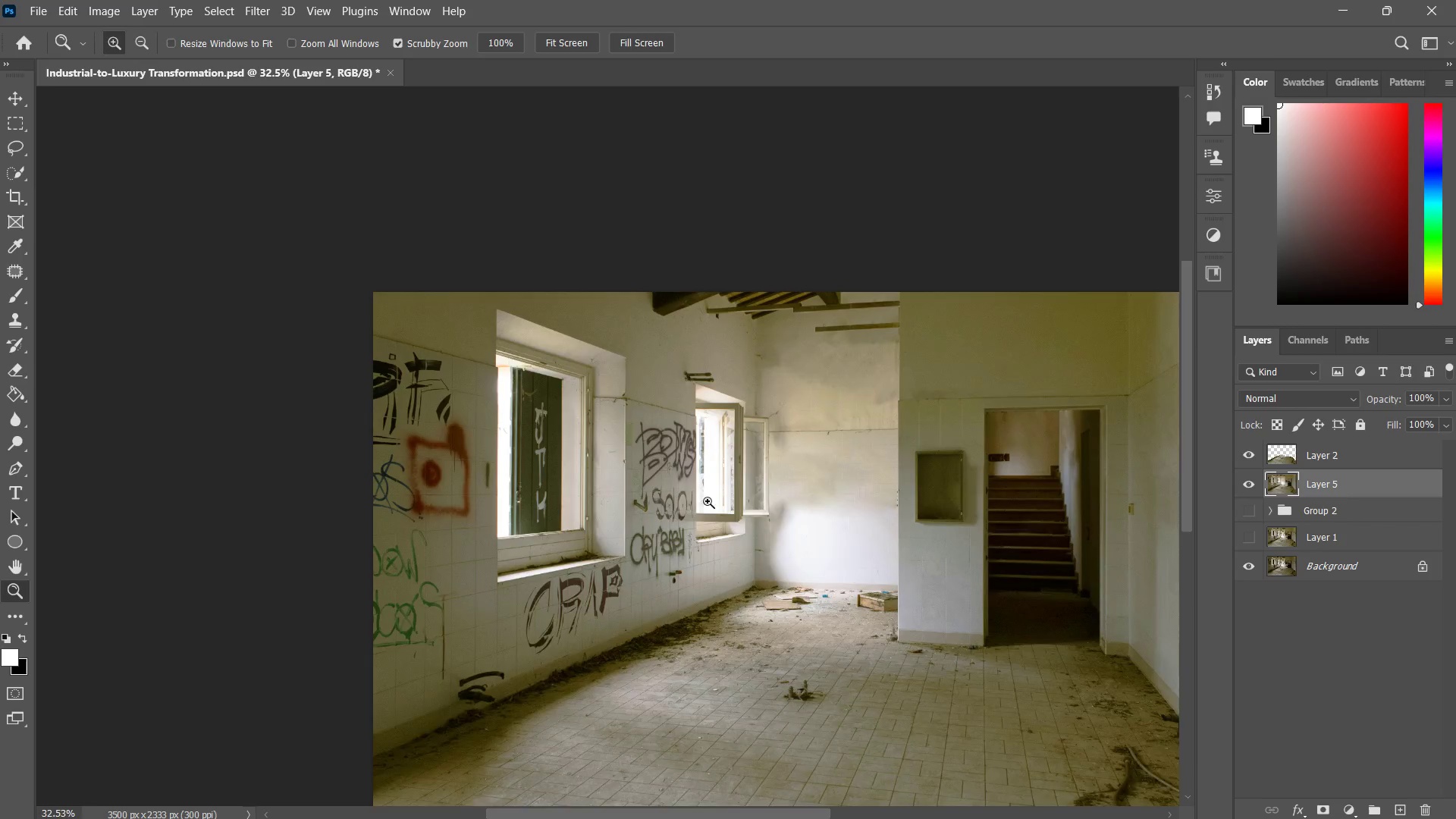 
left_click_drag(start_coordinate=[704, 507], to_coordinate=[737, 468])
 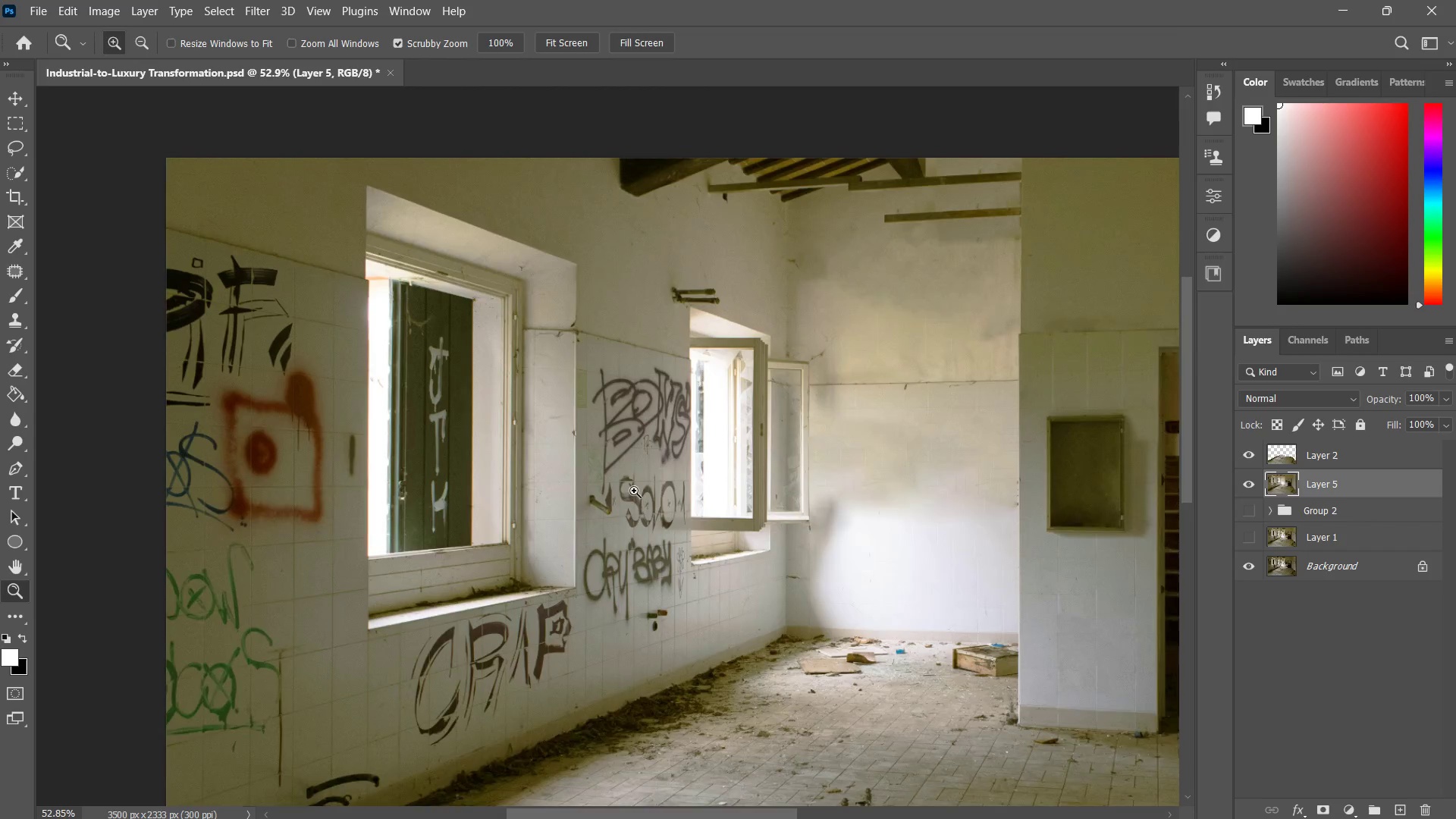 
left_click_drag(start_coordinate=[634, 491], to_coordinate=[666, 469])
 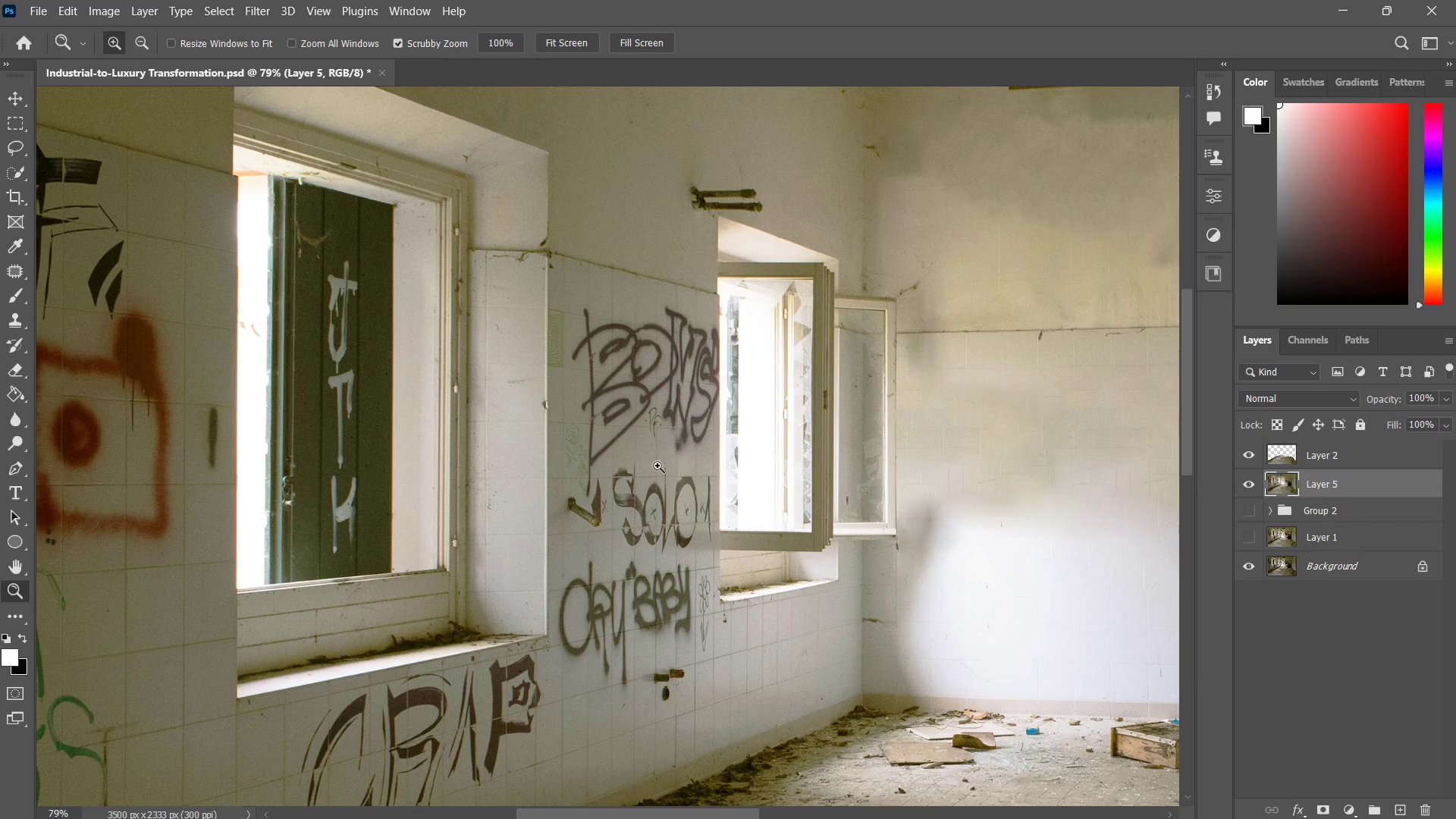 
type(mzzp)
 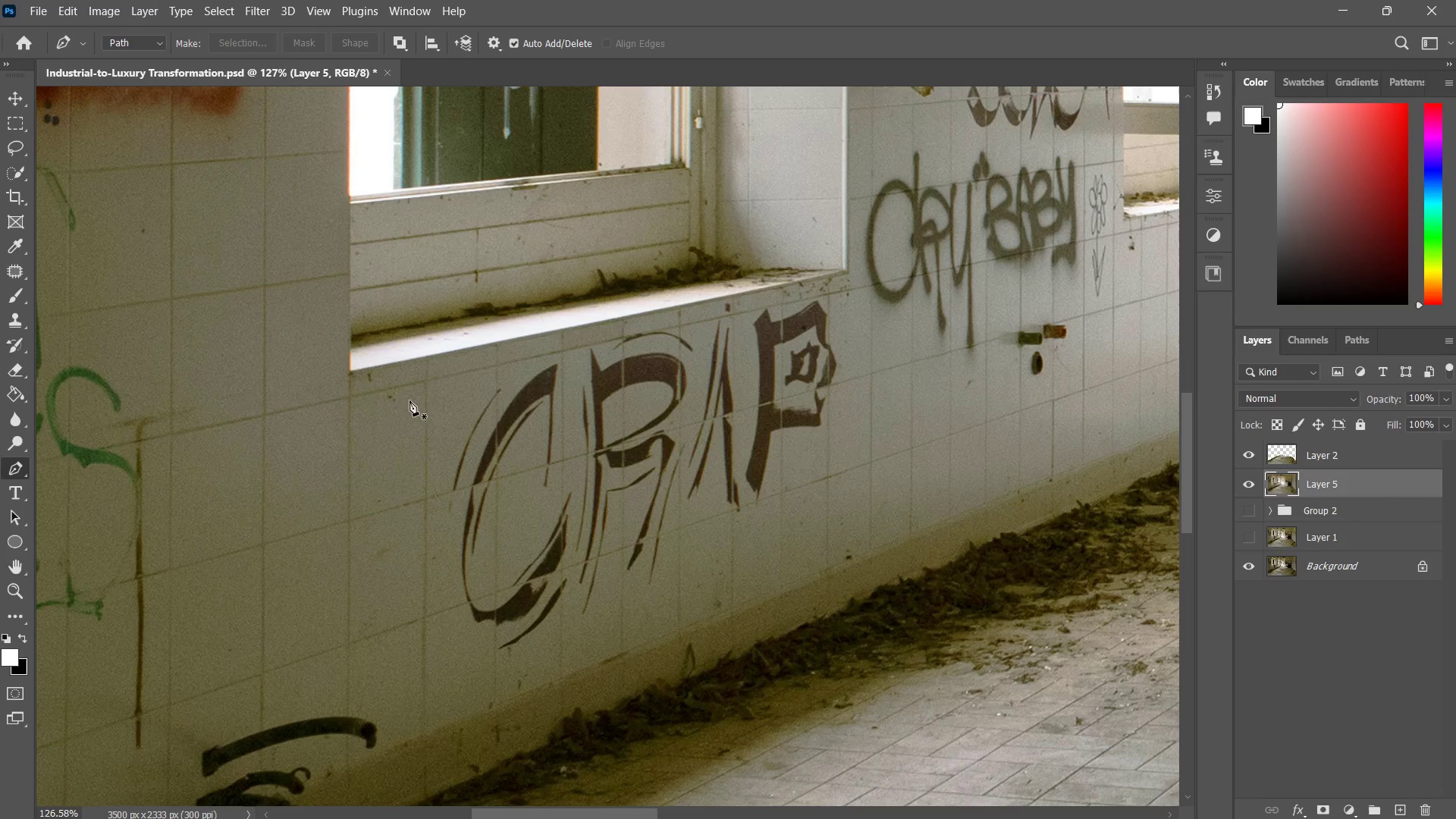 
left_click_drag(start_coordinate=[623, 534], to_coordinate=[610, 548])
 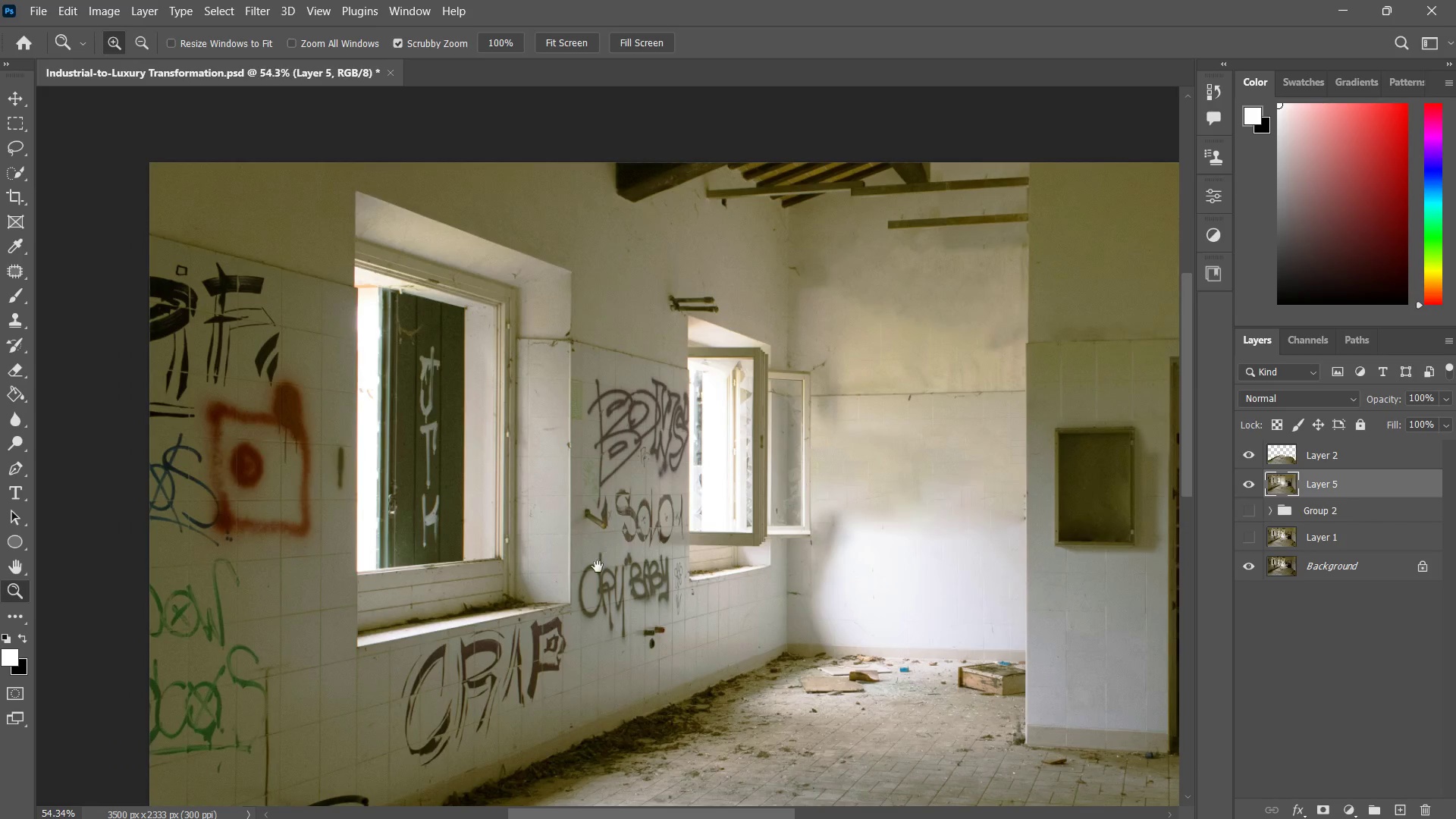 
hold_key(key=Space, duration=0.38)
 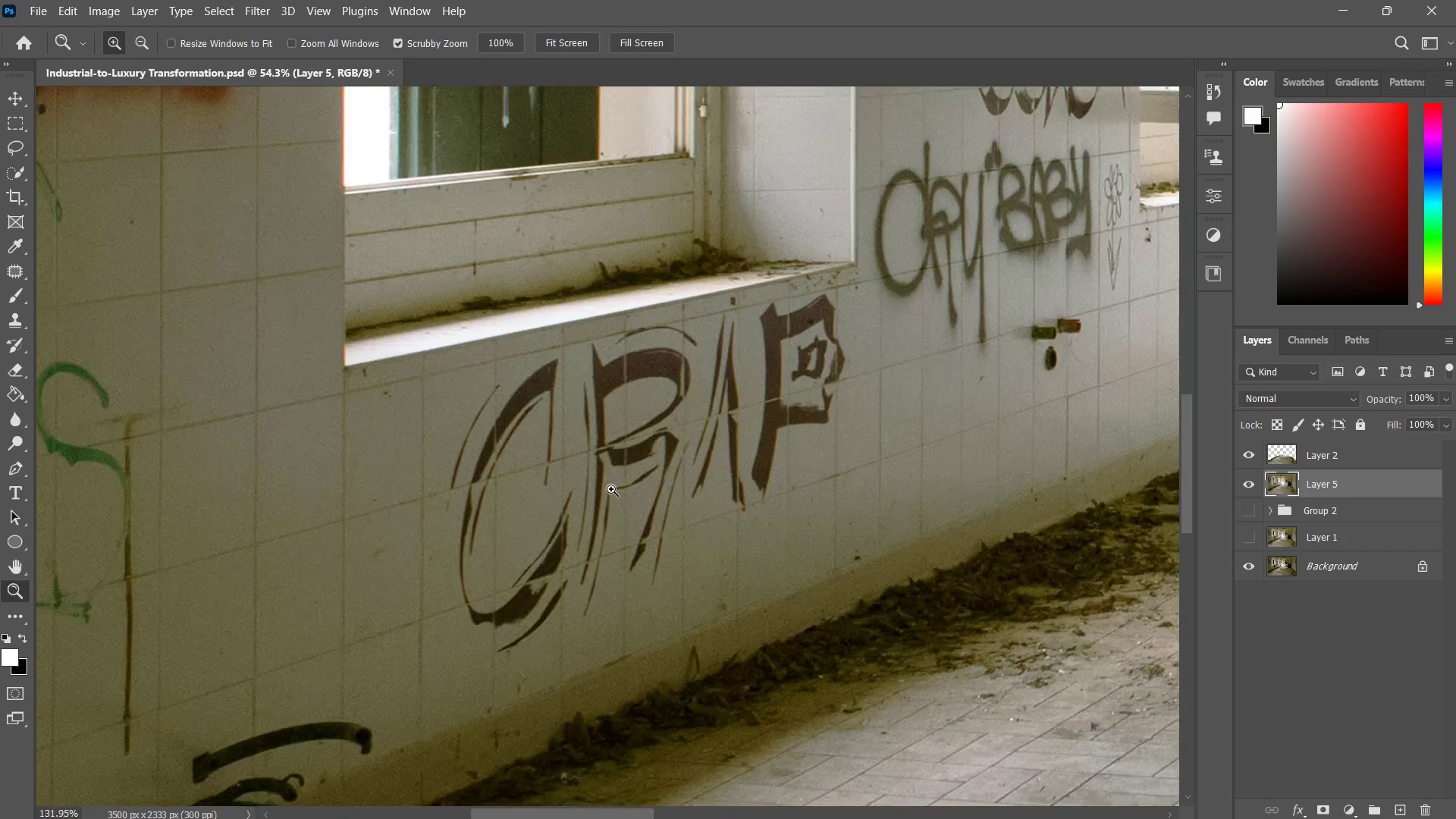 
left_click_drag(start_coordinate=[553, 611], to_coordinate=[613, 516])
 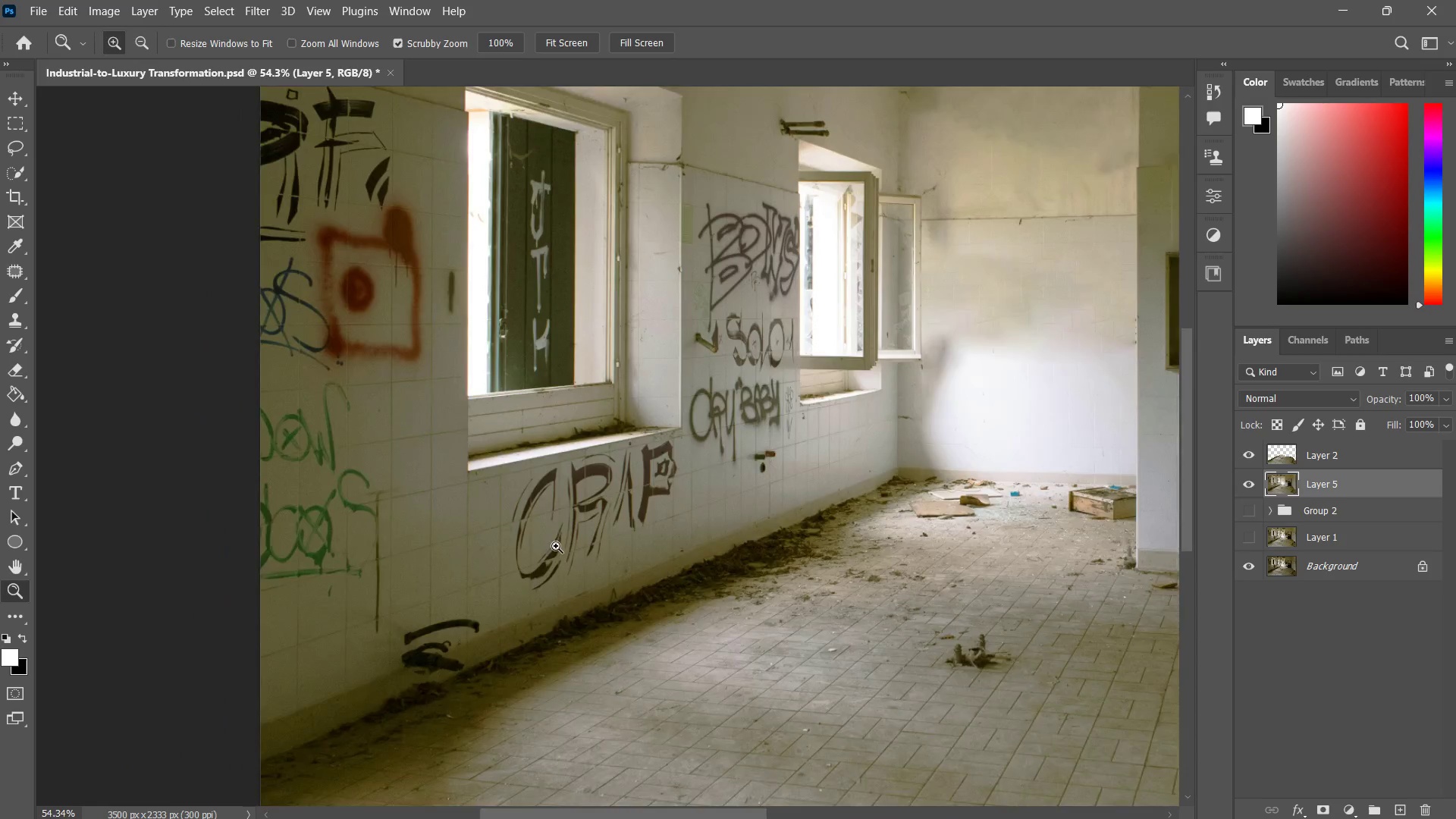 
left_click_drag(start_coordinate=[556, 546], to_coordinate=[611, 490])
 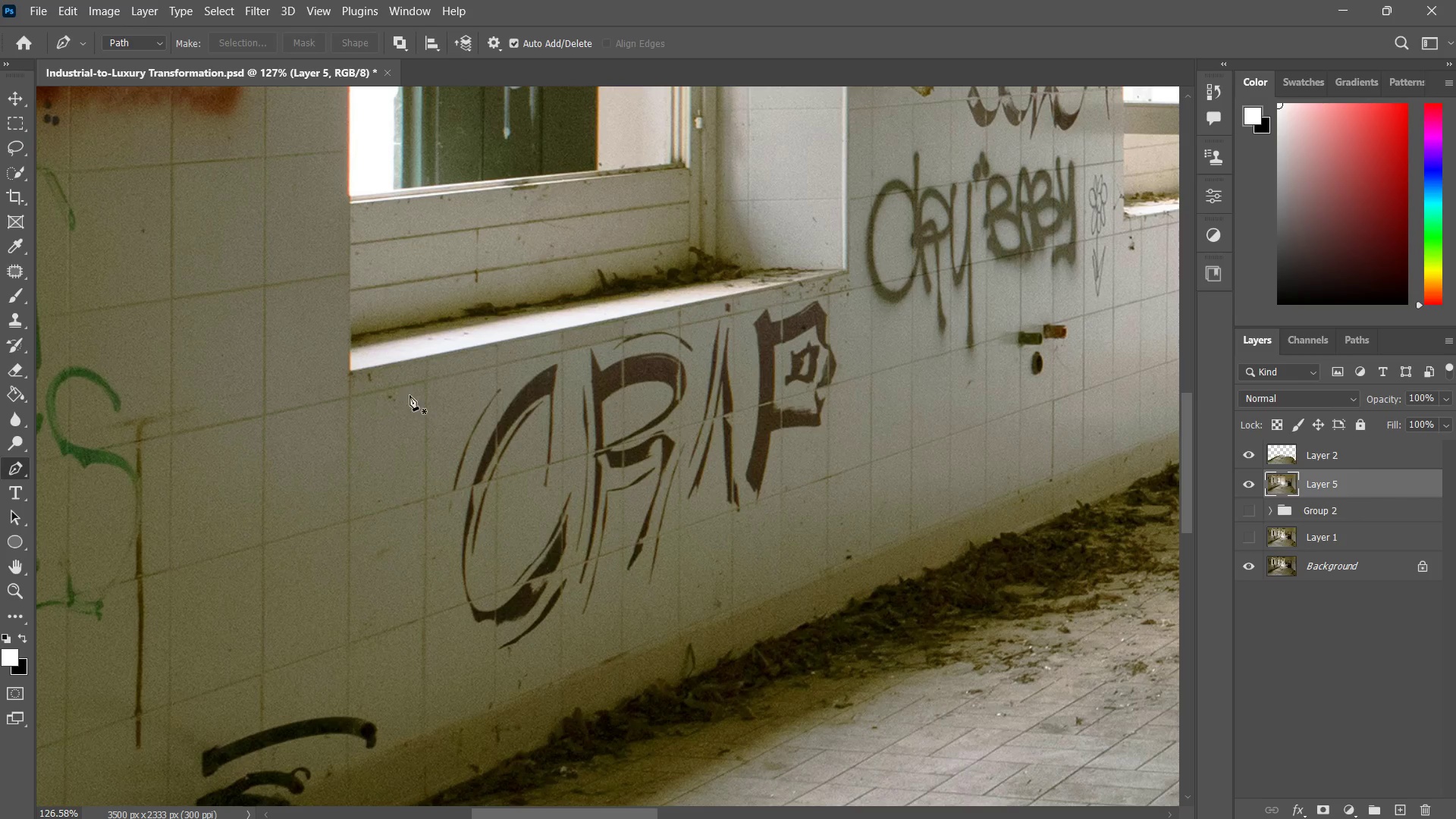 
left_click([412, 376])
 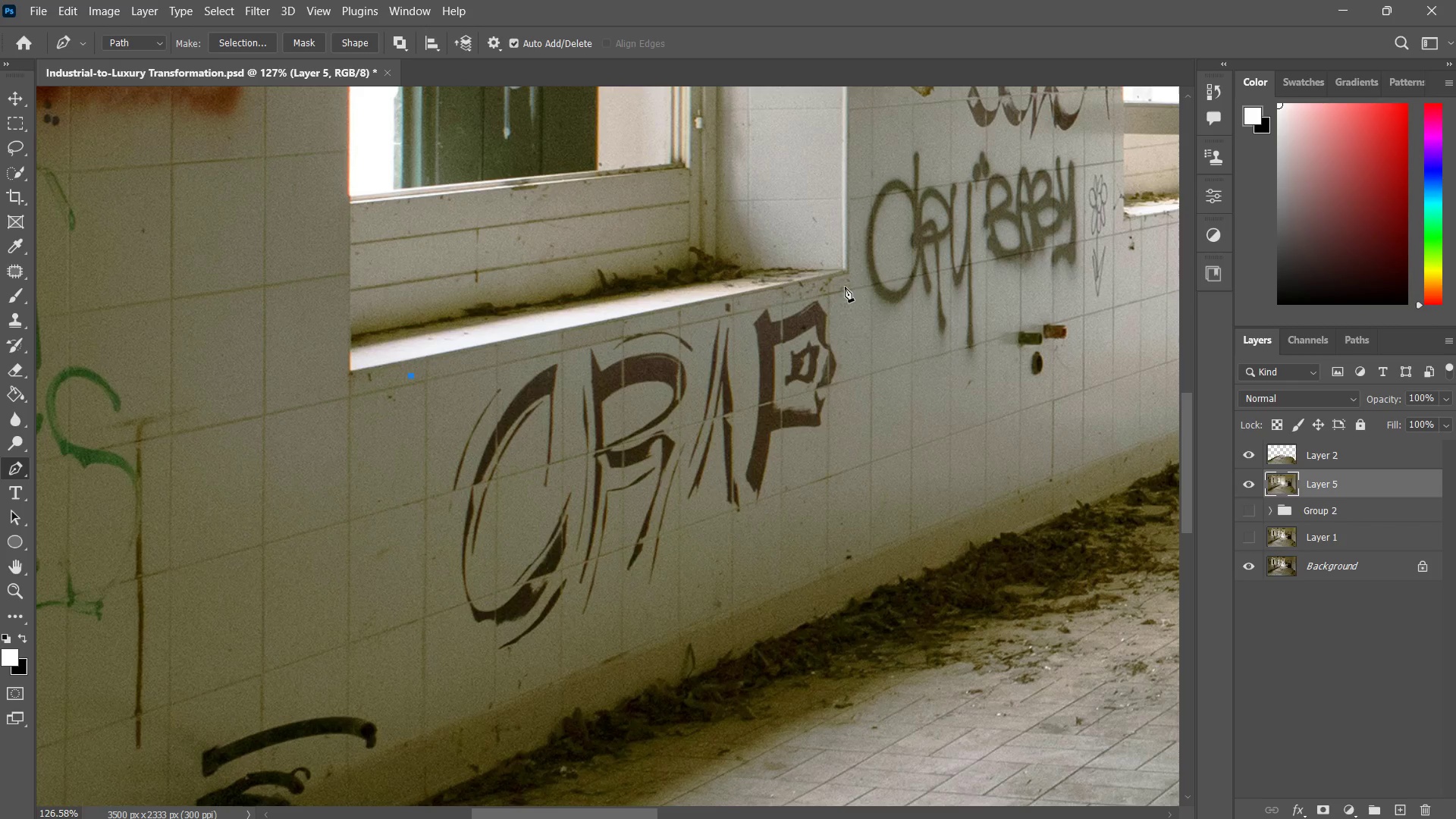 
left_click([846, 283])
 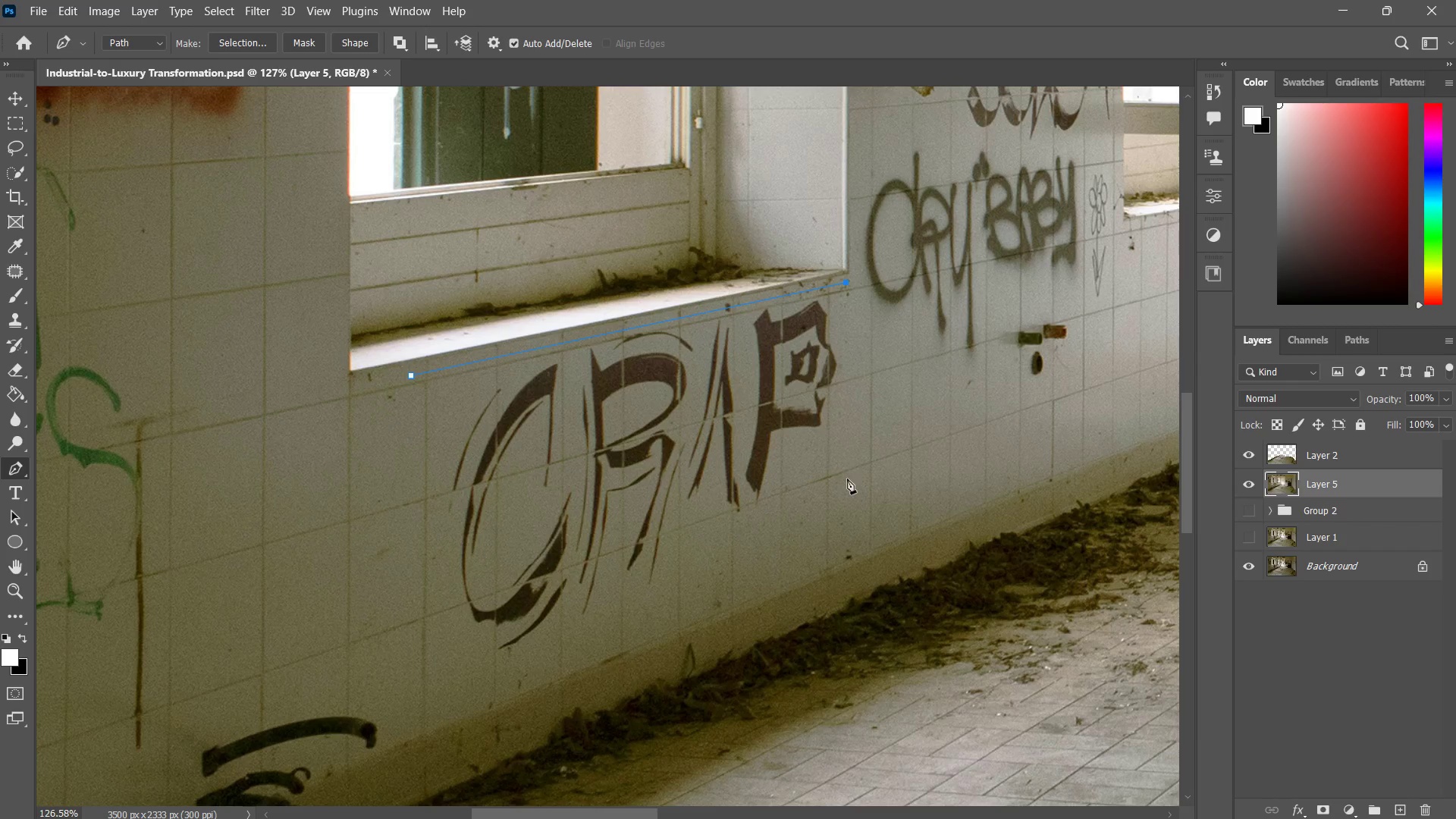 
left_click_drag(start_coordinate=[839, 491], to_coordinate=[837, 494])
 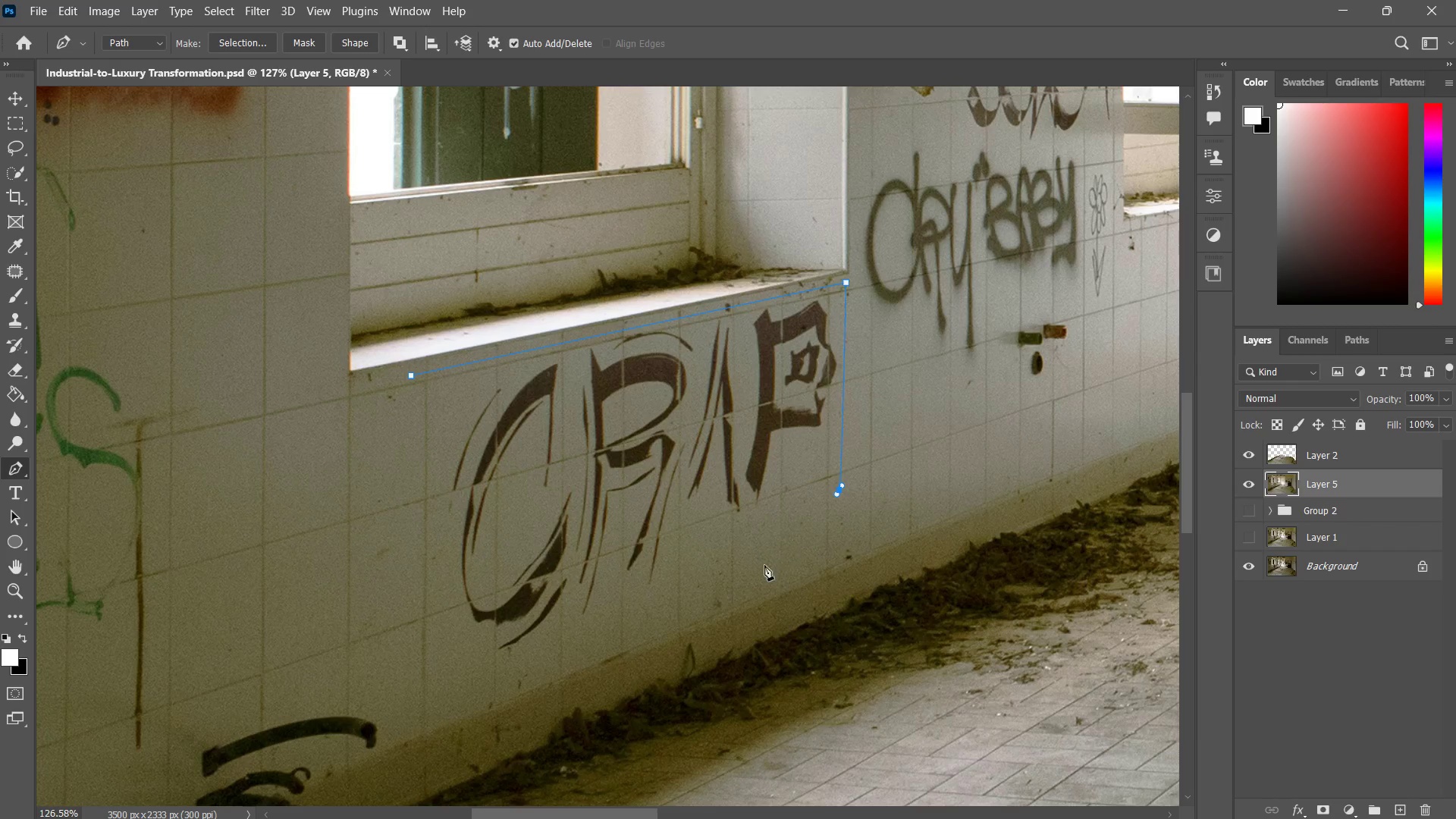 
left_click_drag(start_coordinate=[765, 563], to_coordinate=[757, 569])
 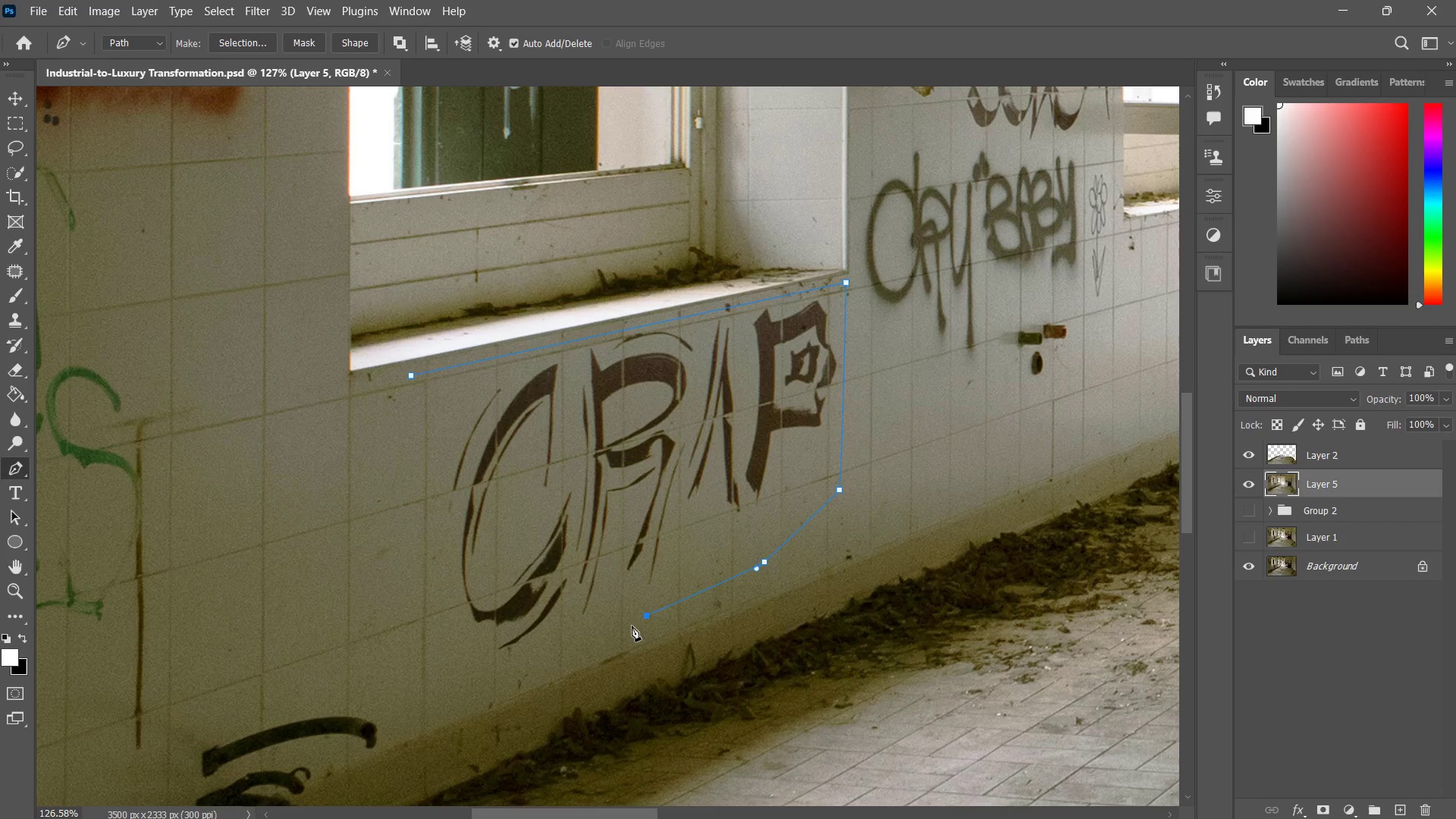 
left_click_drag(start_coordinate=[647, 616], to_coordinate=[621, 630])
 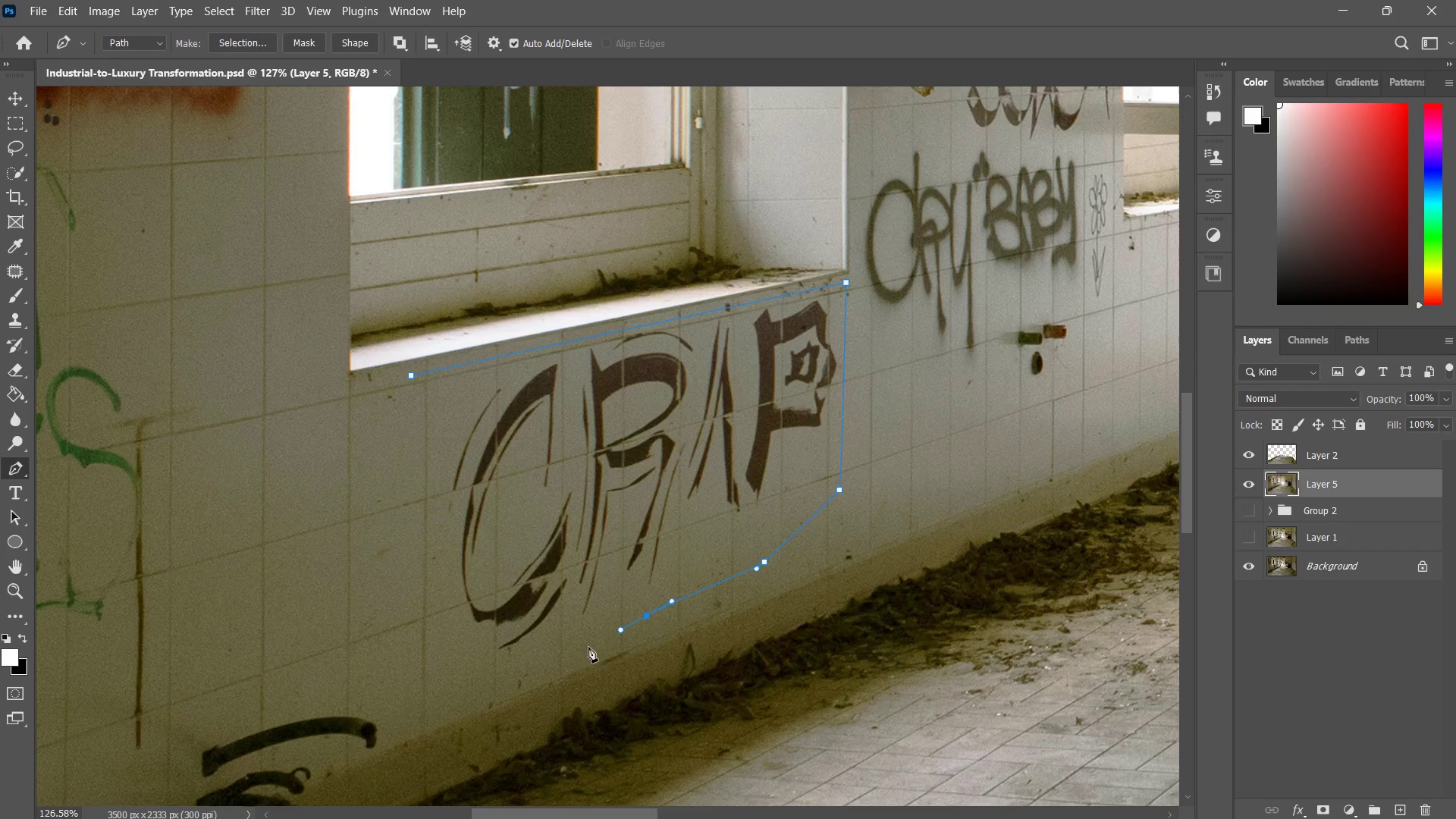 
left_click_drag(start_coordinate=[595, 638], to_coordinate=[587, 651])
 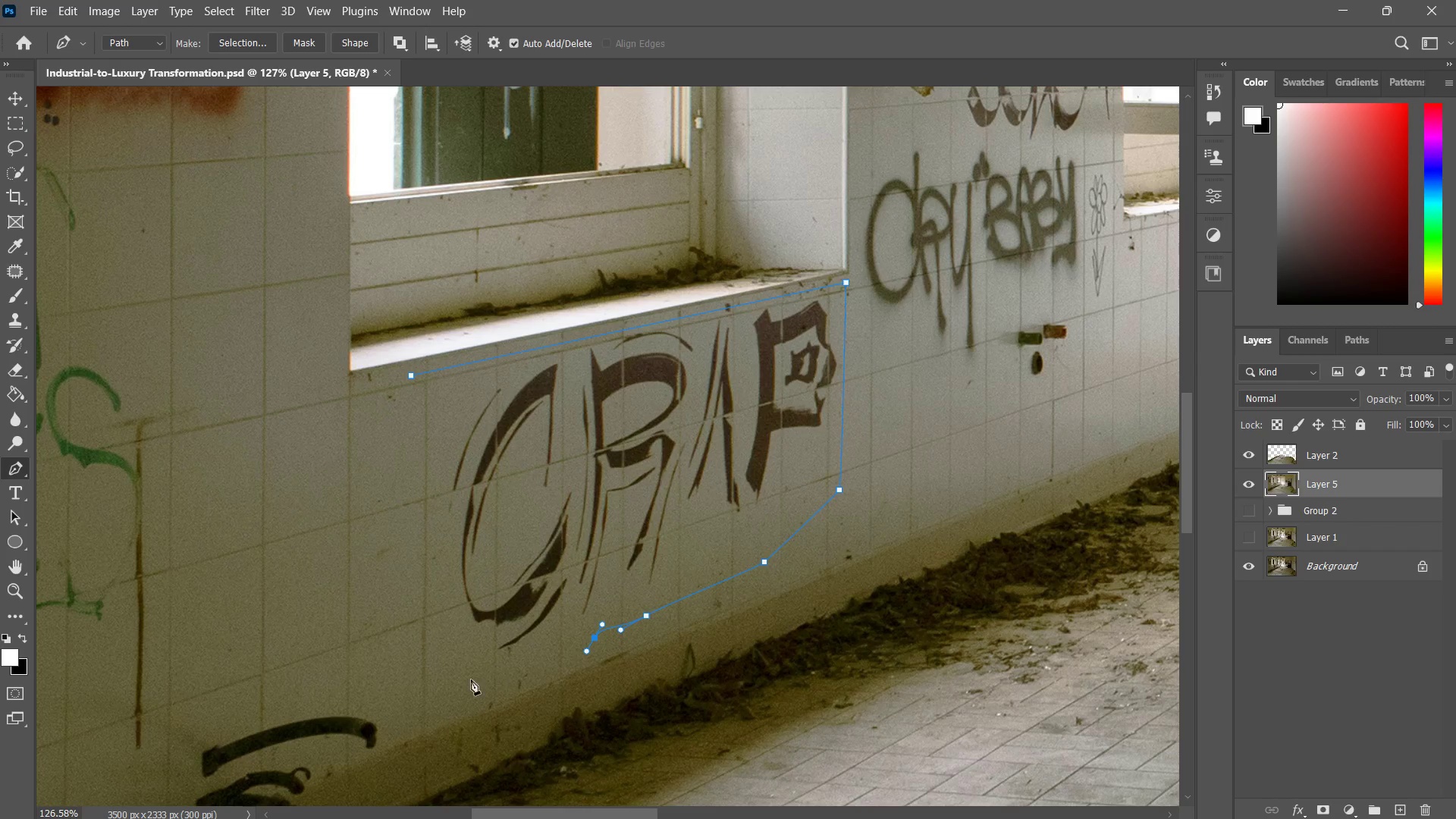 
left_click_drag(start_coordinate=[455, 682], to_coordinate=[426, 645])
 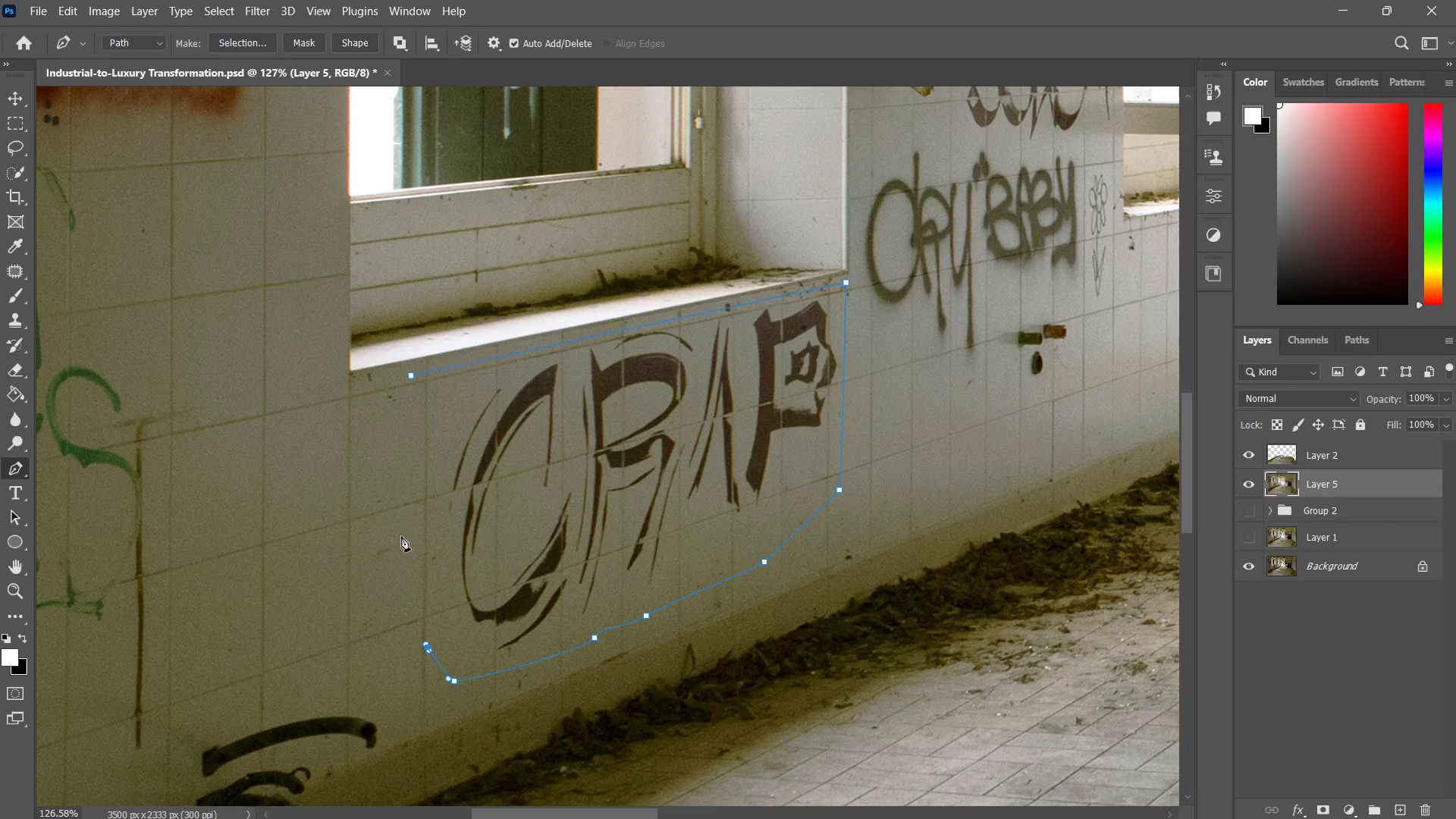 
left_click_drag(start_coordinate=[401, 536], to_coordinate=[404, 519])
 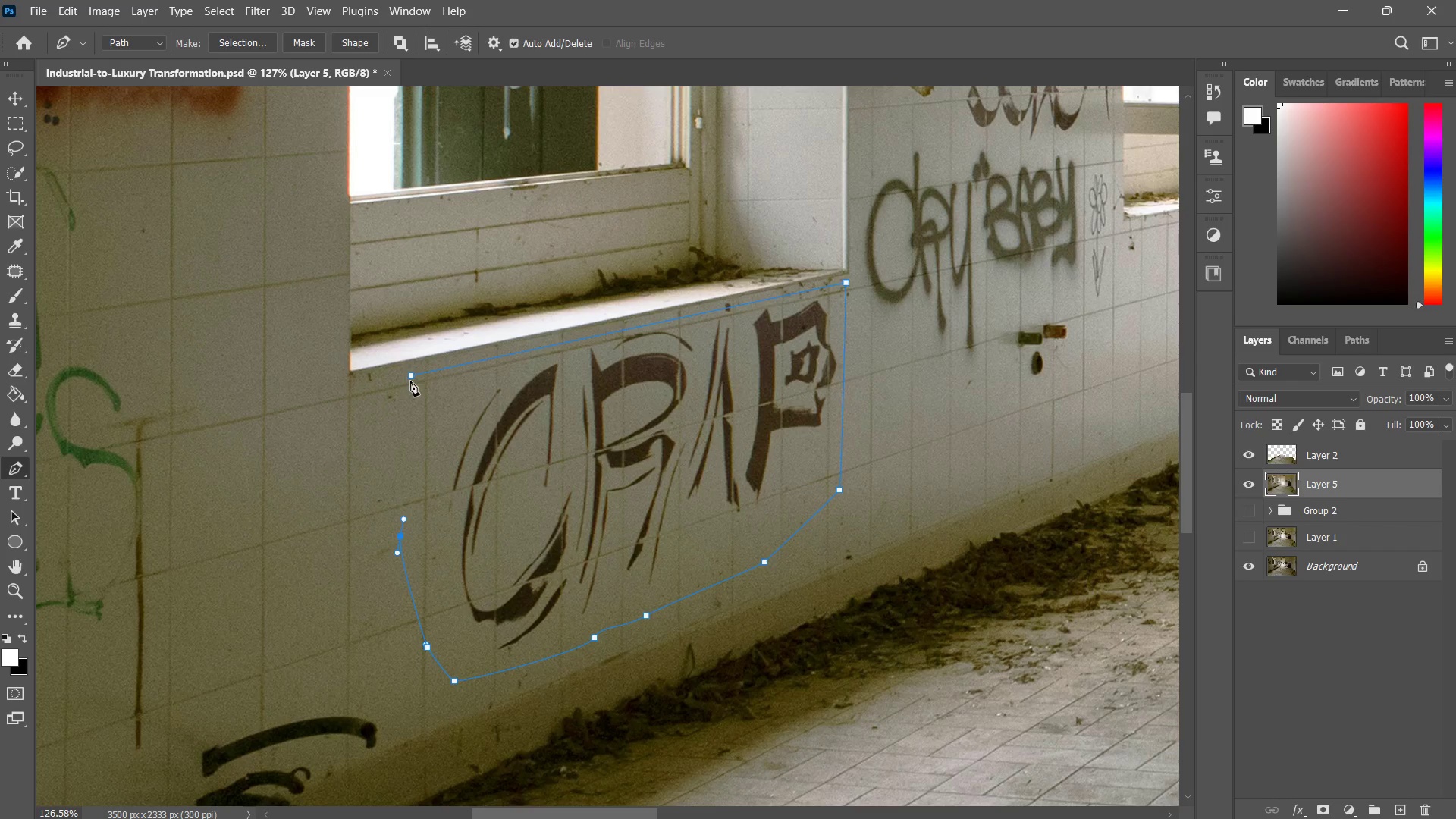 
left_click([410, 379])
 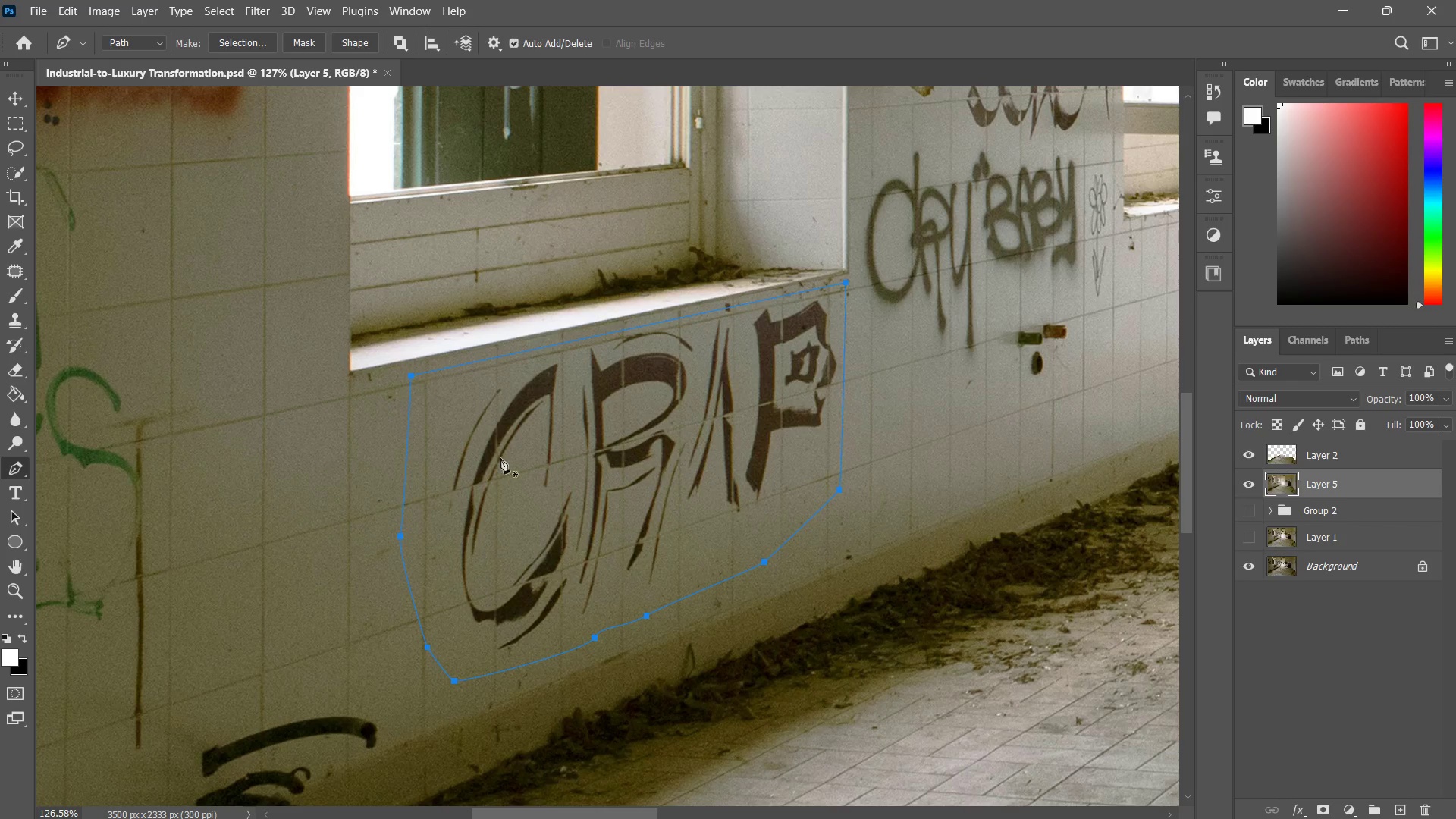 
right_click([500, 458])
 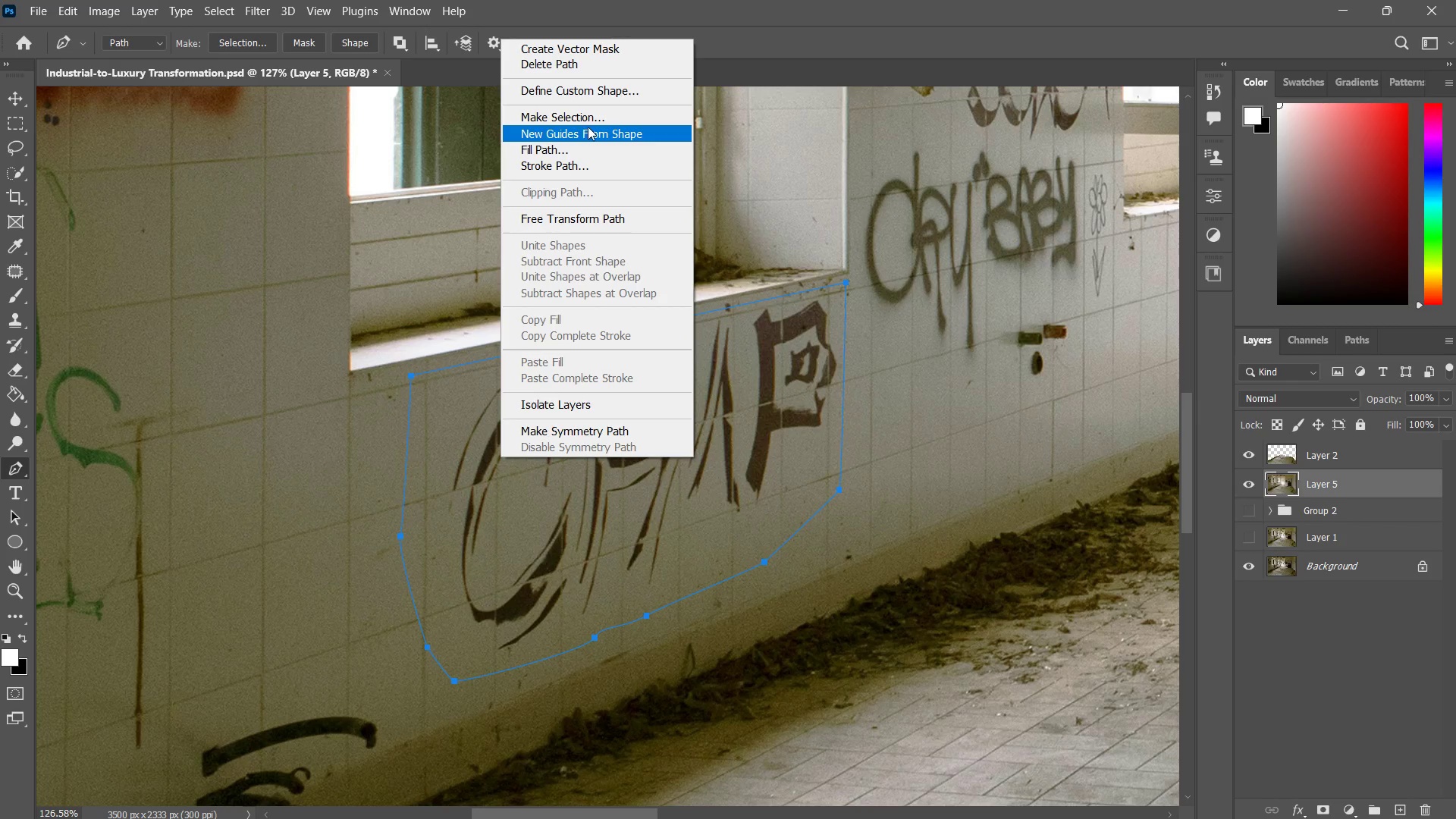 
left_click([590, 118])
 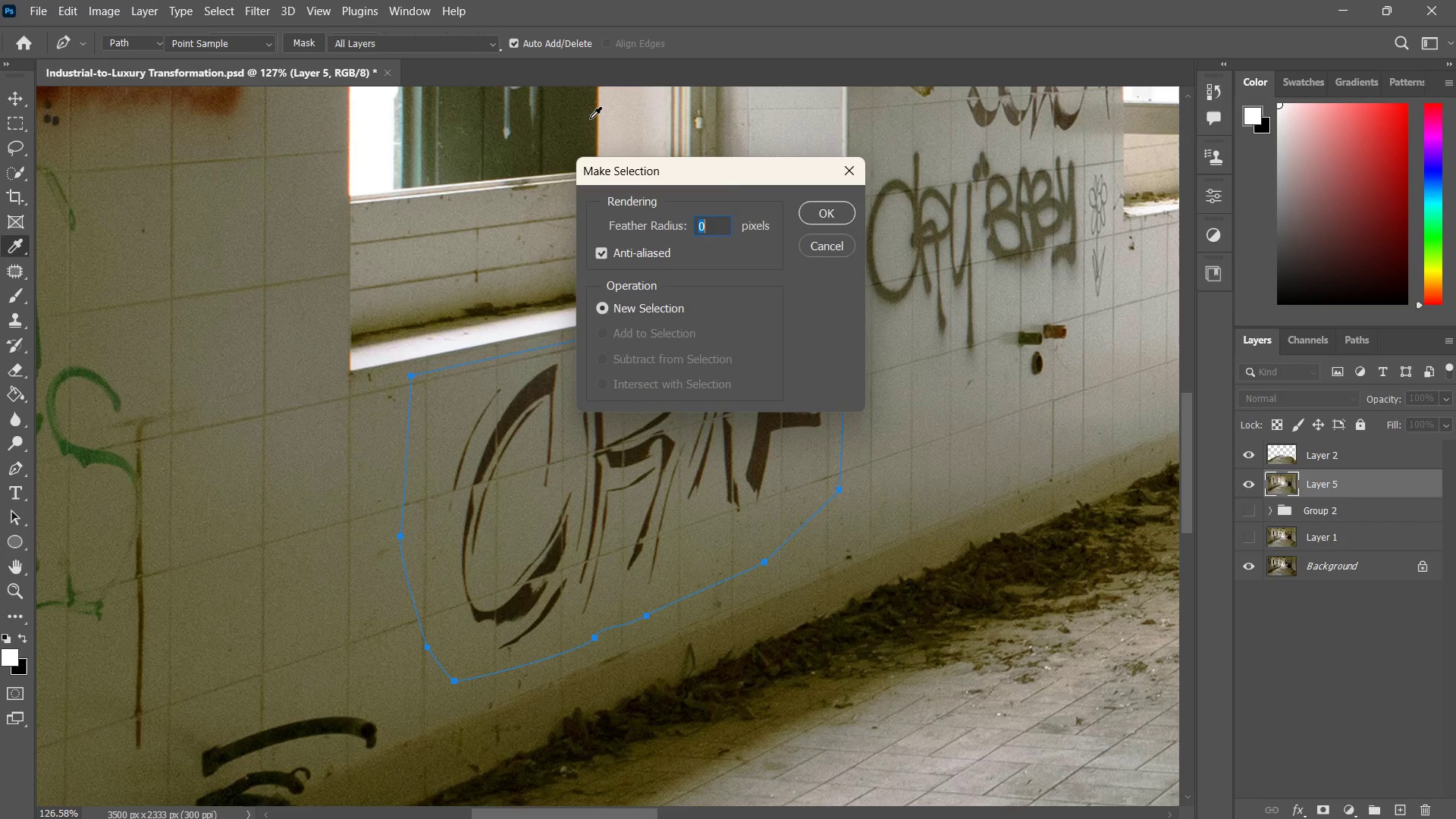 
key(Enter)
 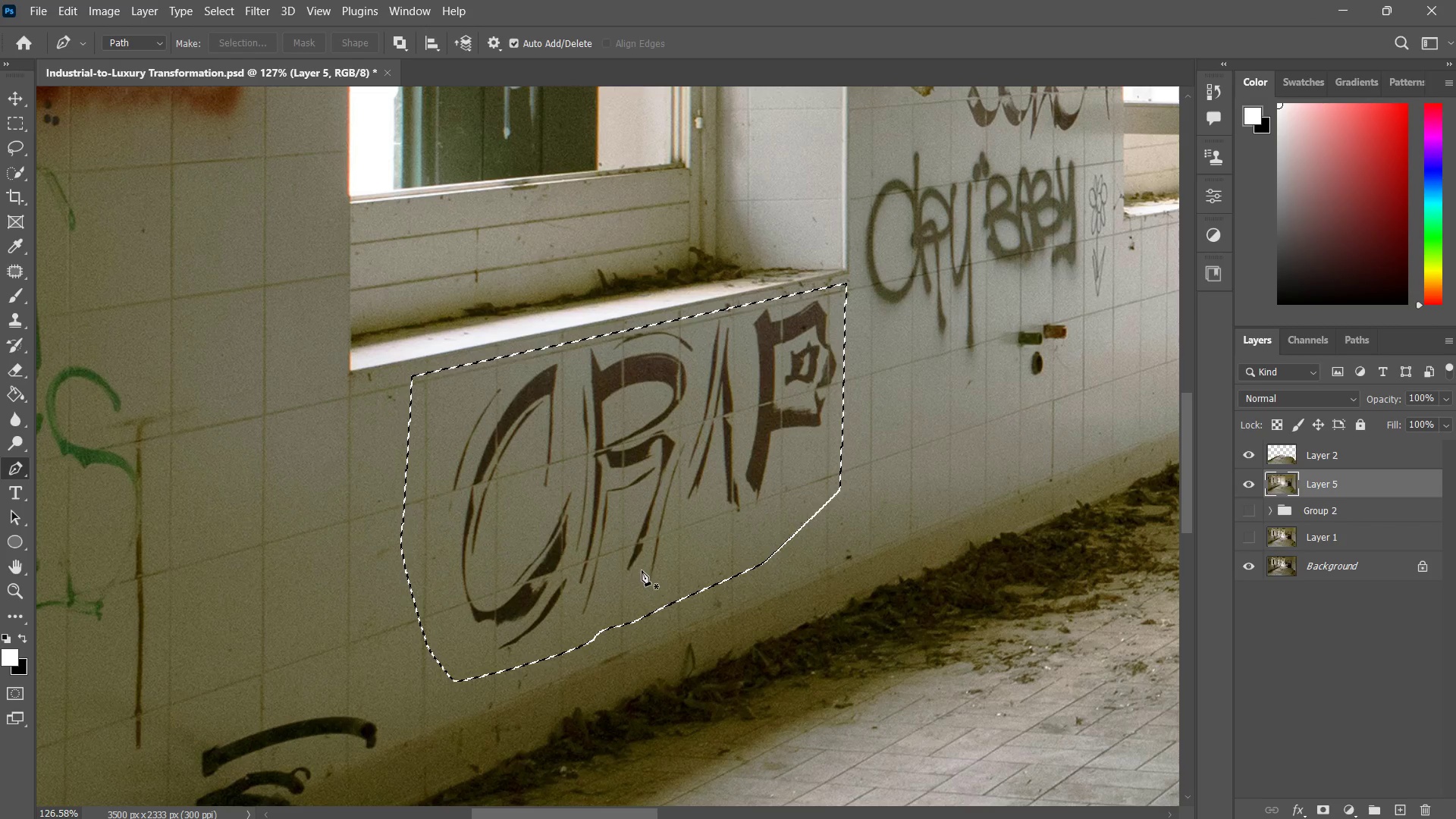 
key(M)
 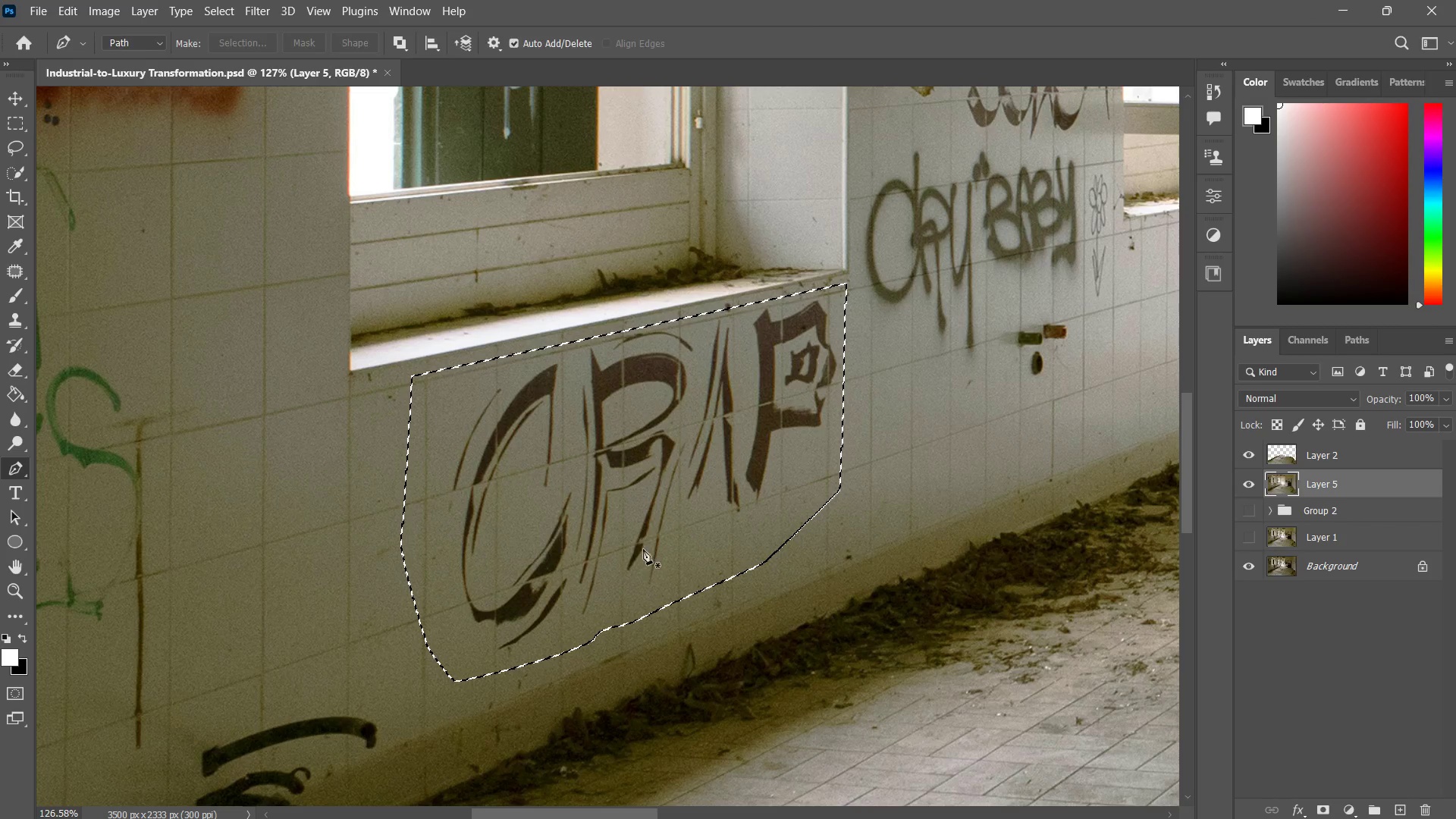 
right_click([643, 549])
 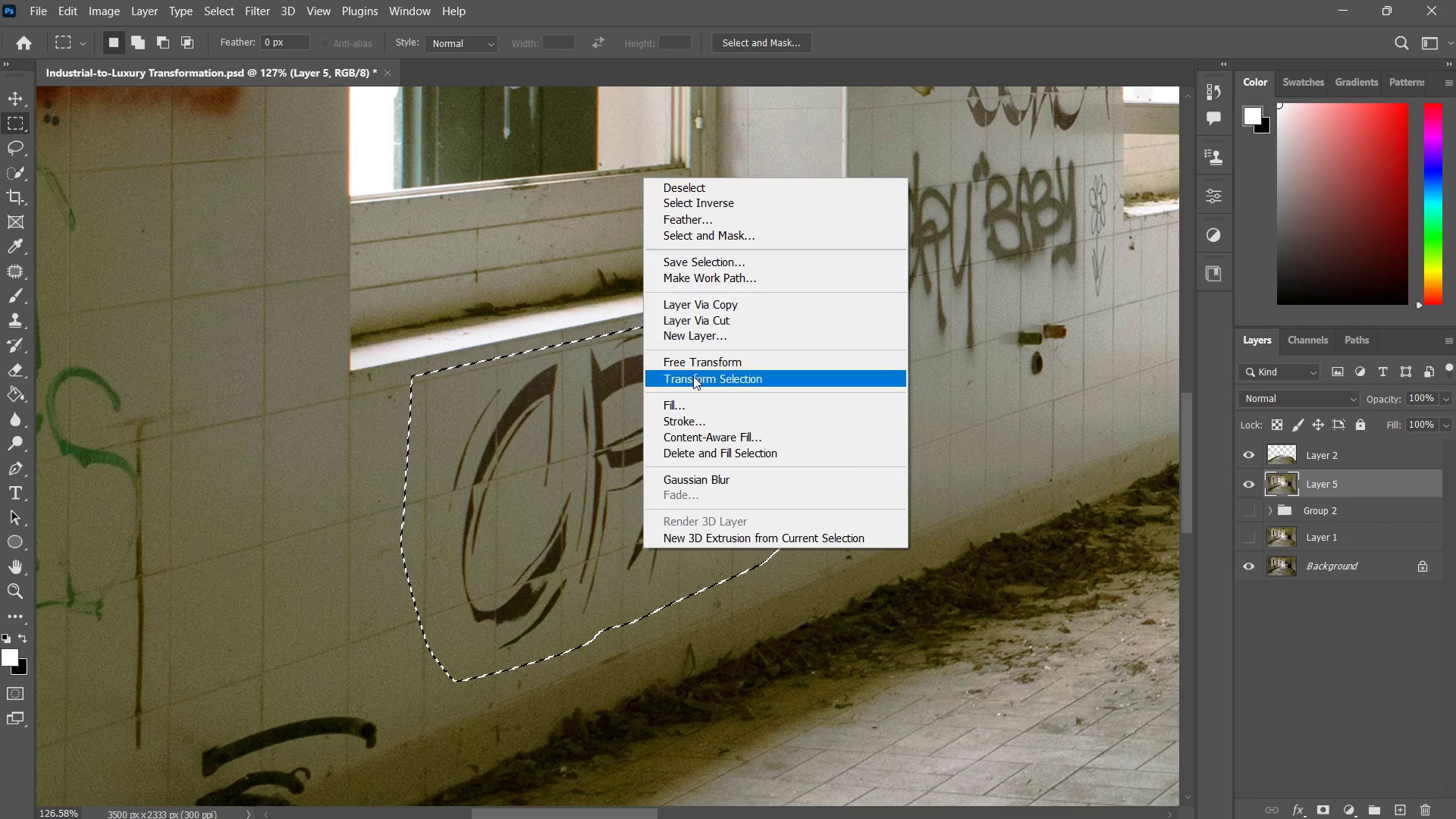 
left_click([687, 397])
 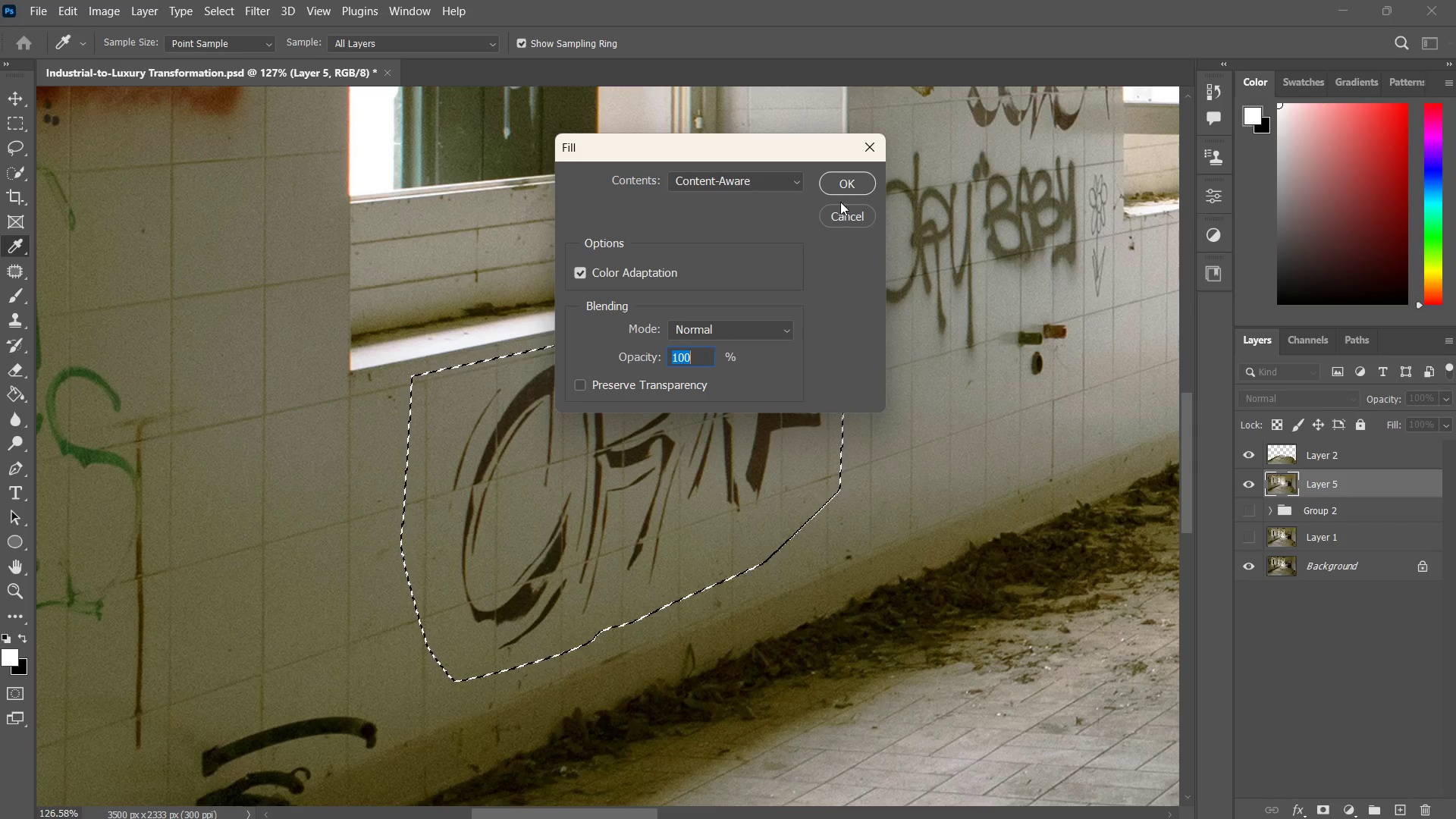 
left_click([847, 189])
 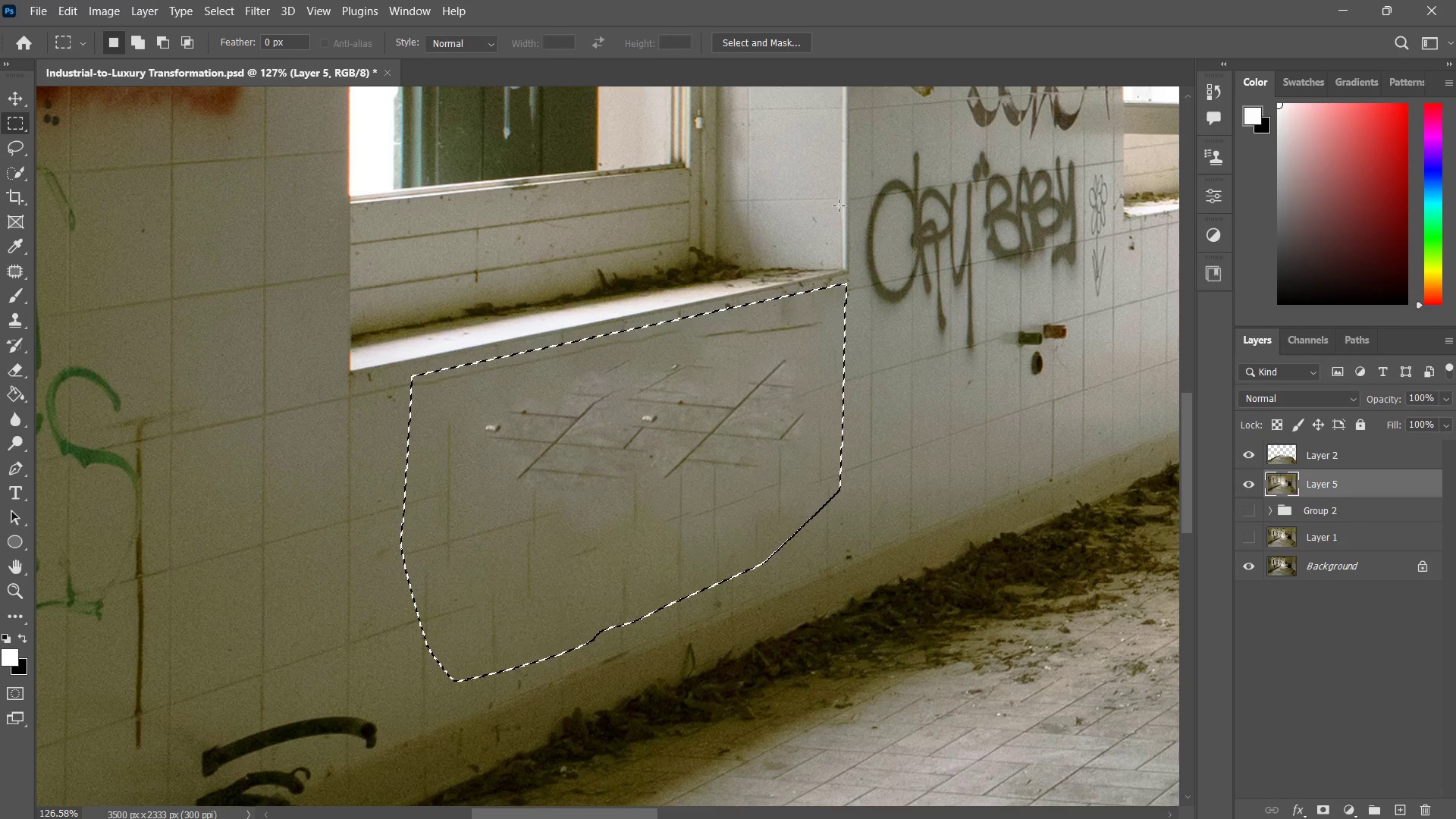 
key(Control+Z)
 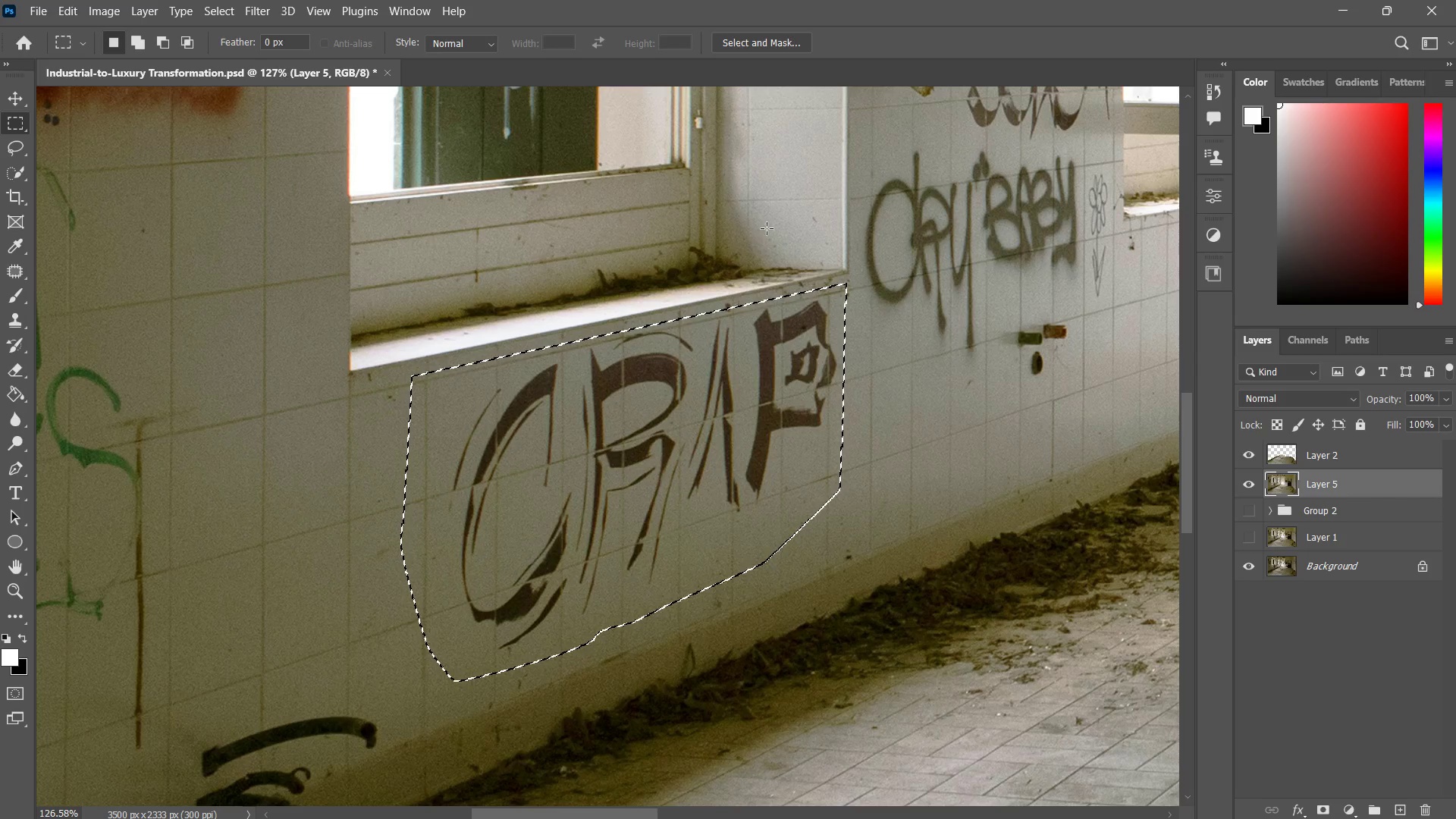 
key(Control+D)
 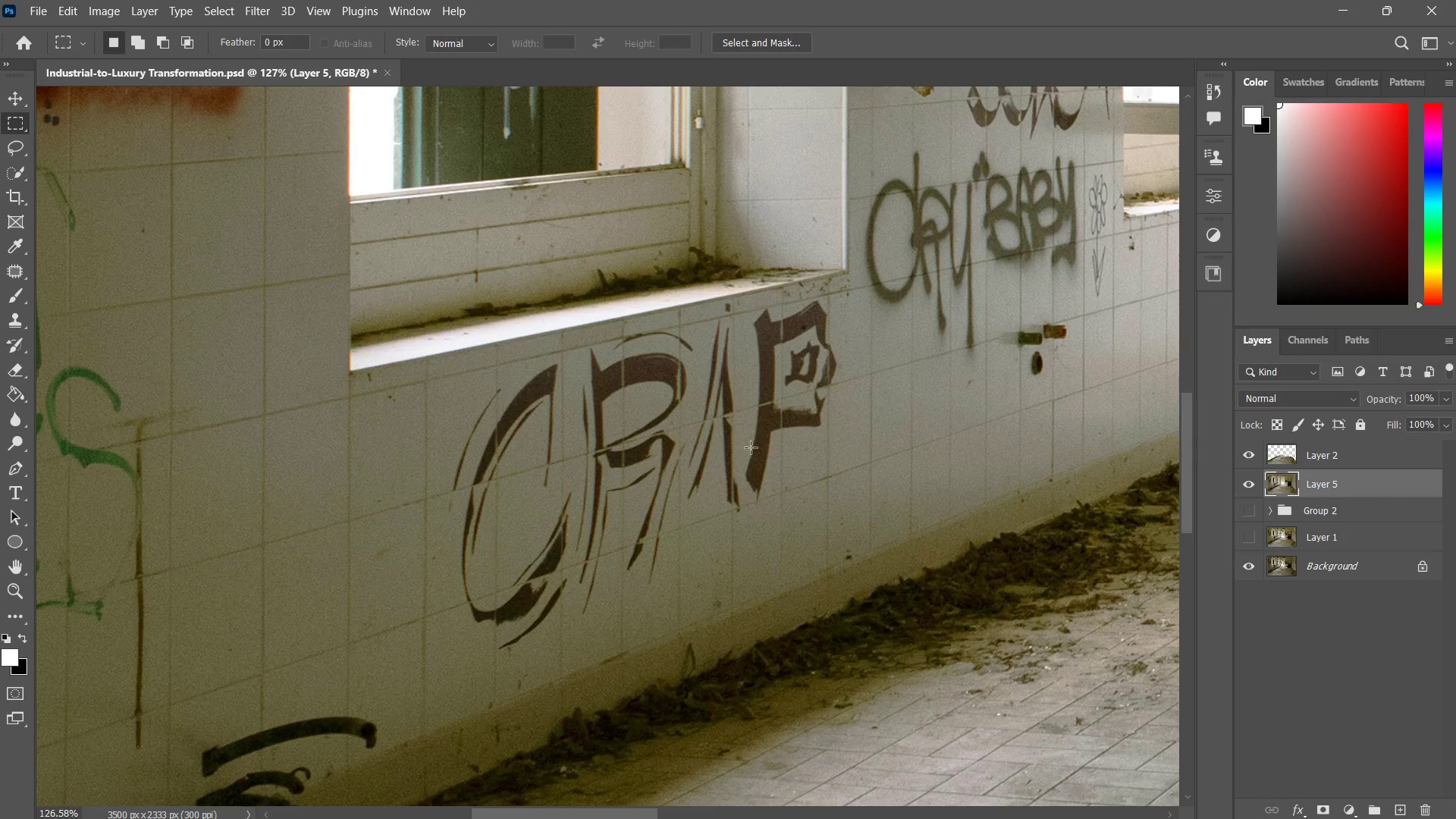 
type(zjJJJ)
 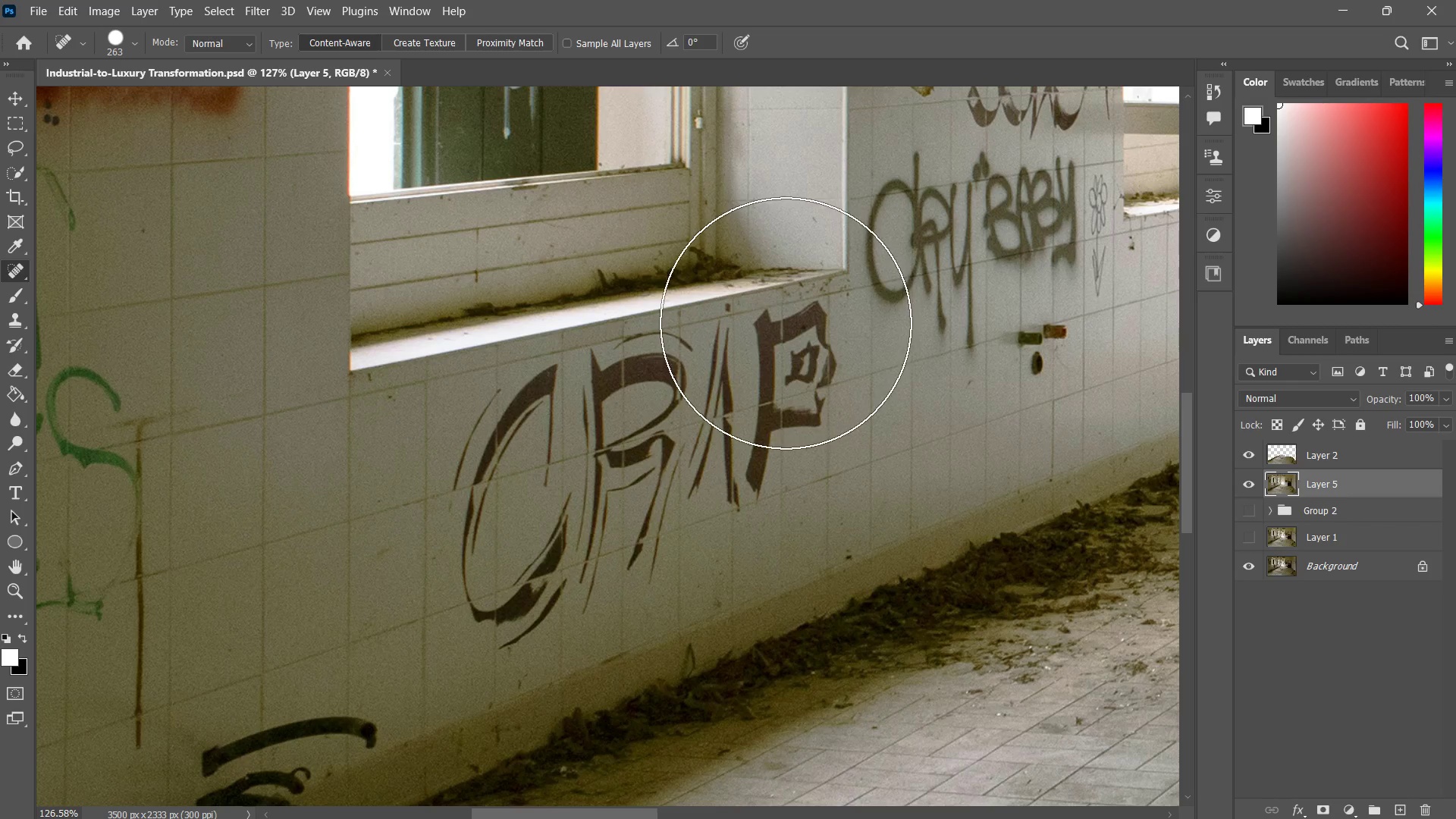 
hold_key(key=Space, duration=0.52)
 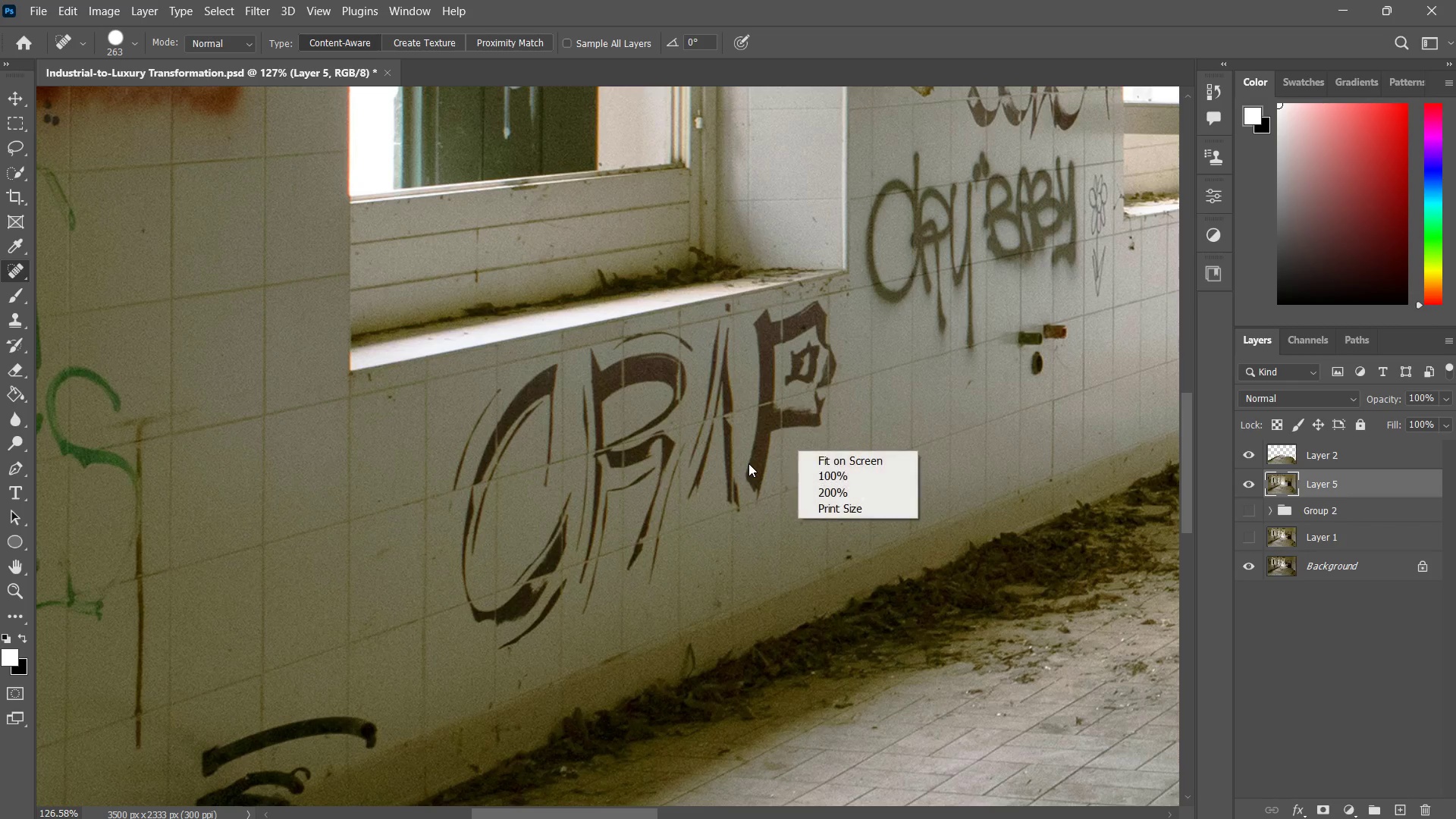 
key(Alt+AltLeft)
 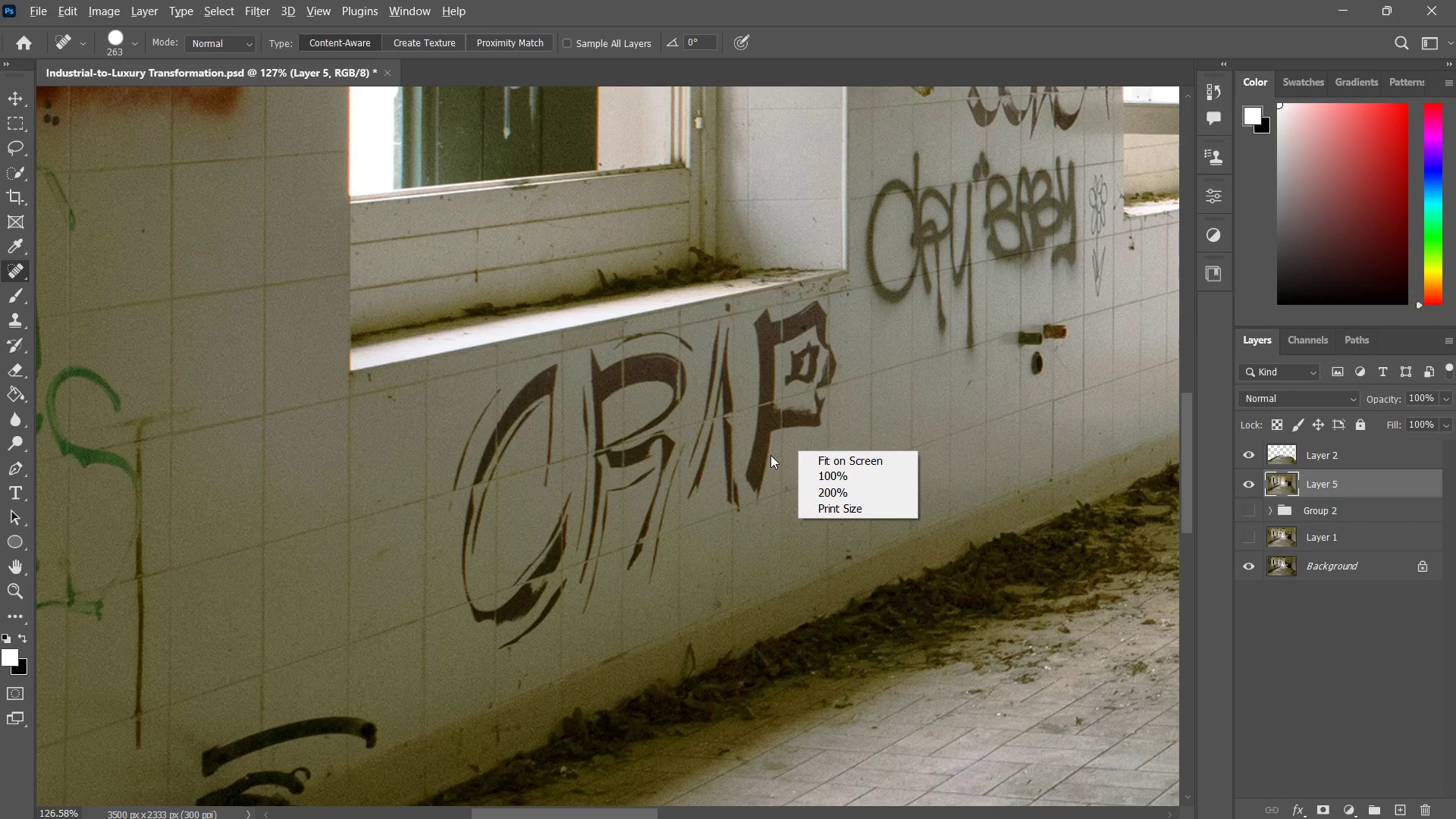 
type(bj)
key(Escape)
type(j)
 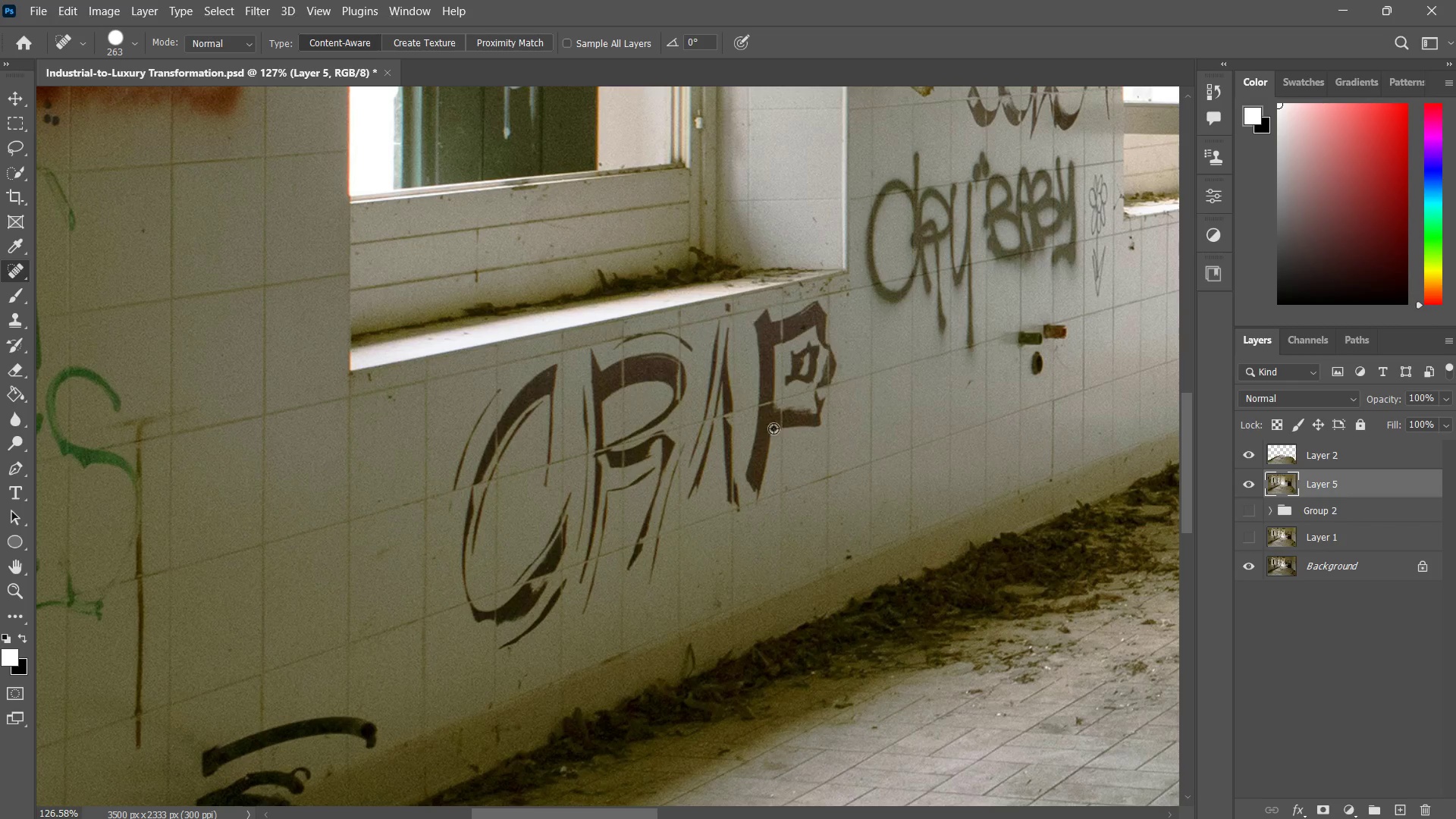 
hold_key(key=AltLeft, duration=0.83)
 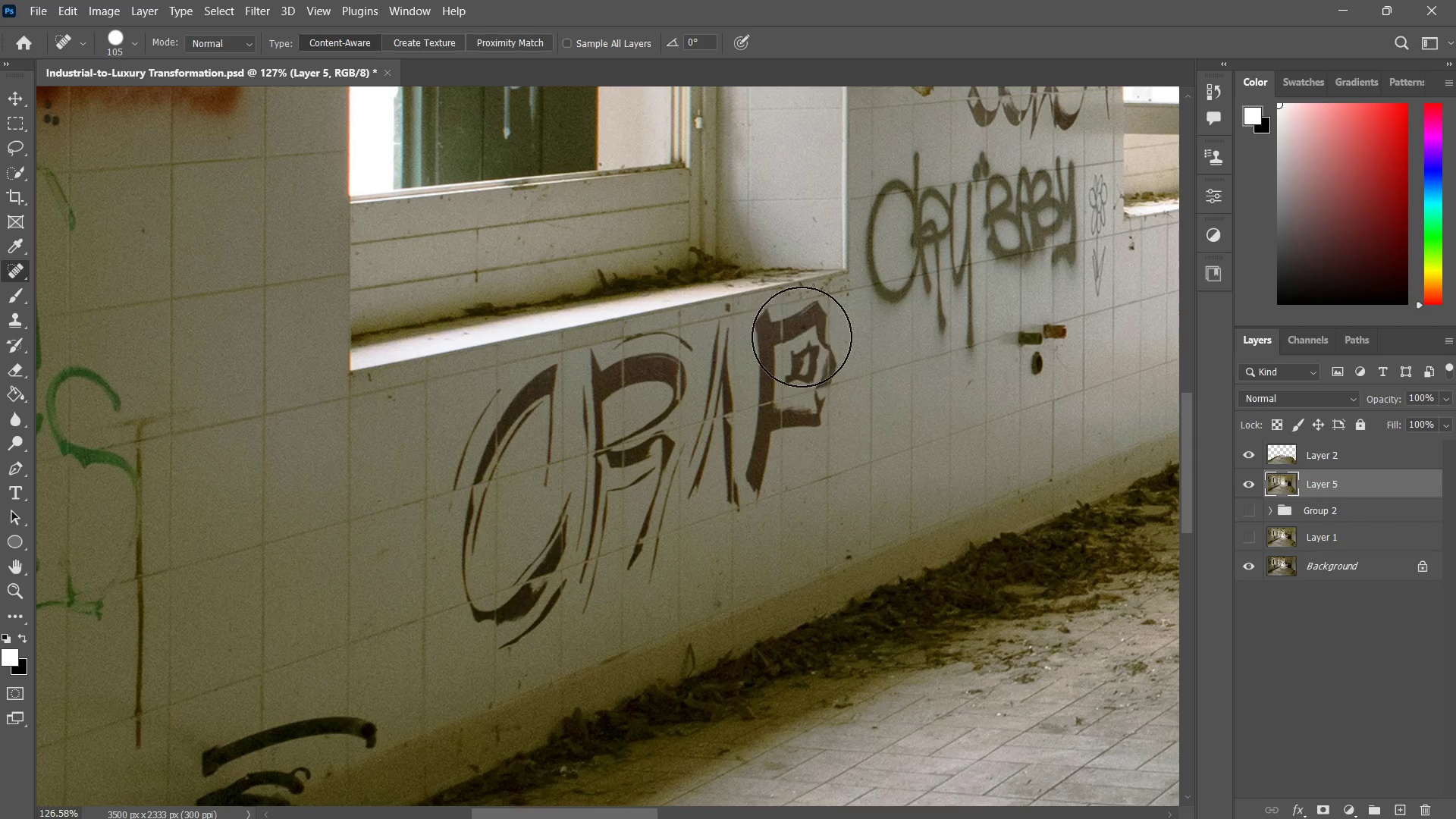 
left_click_drag(start_coordinate=[802, 337], to_coordinate=[792, 353])
 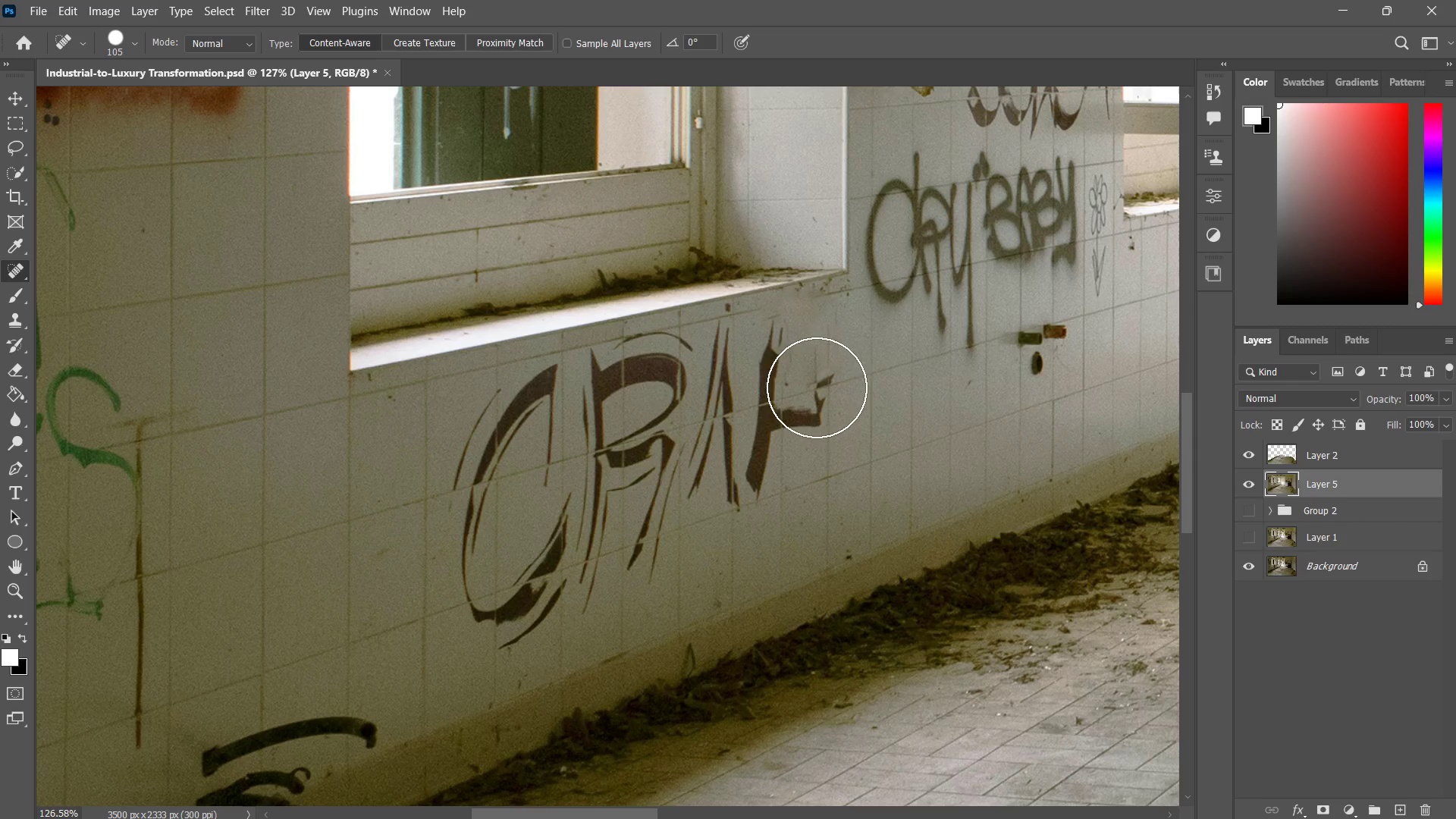 
hold_key(key=AltLeft, duration=0.69)
 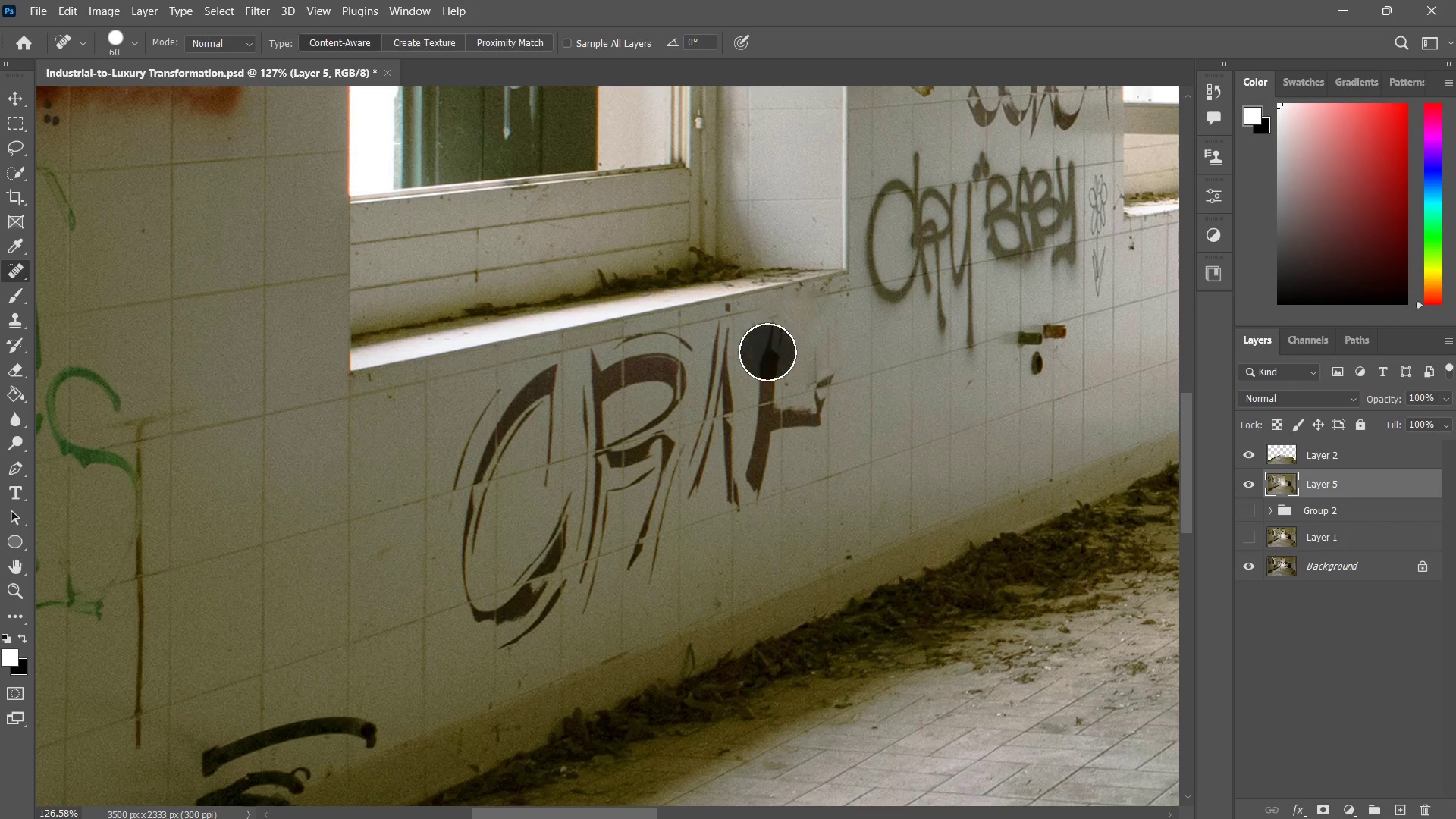 
left_click_drag(start_coordinate=[767, 352], to_coordinate=[820, 388])
 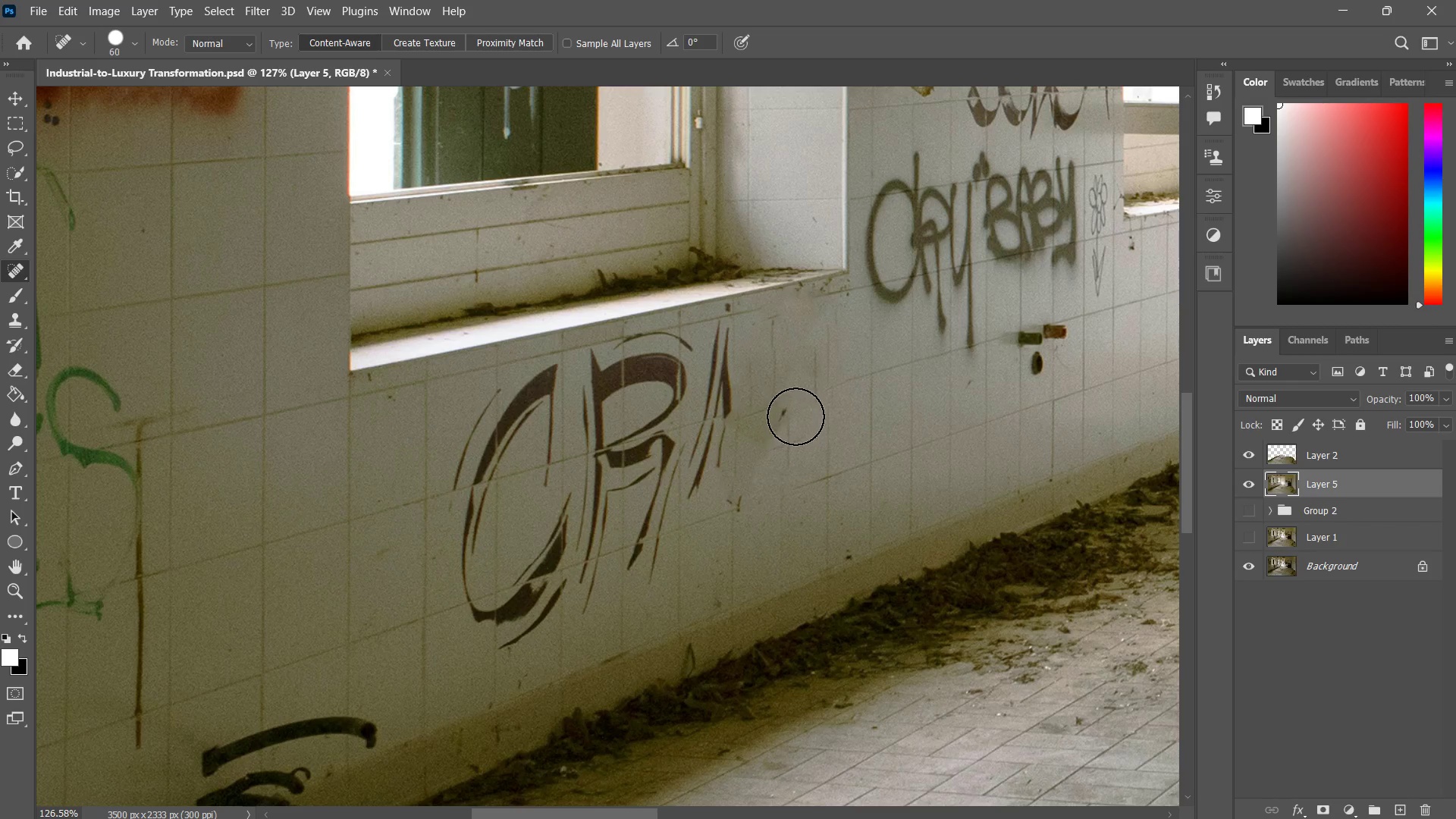 
left_click_drag(start_coordinate=[793, 419], to_coordinate=[777, 436])
 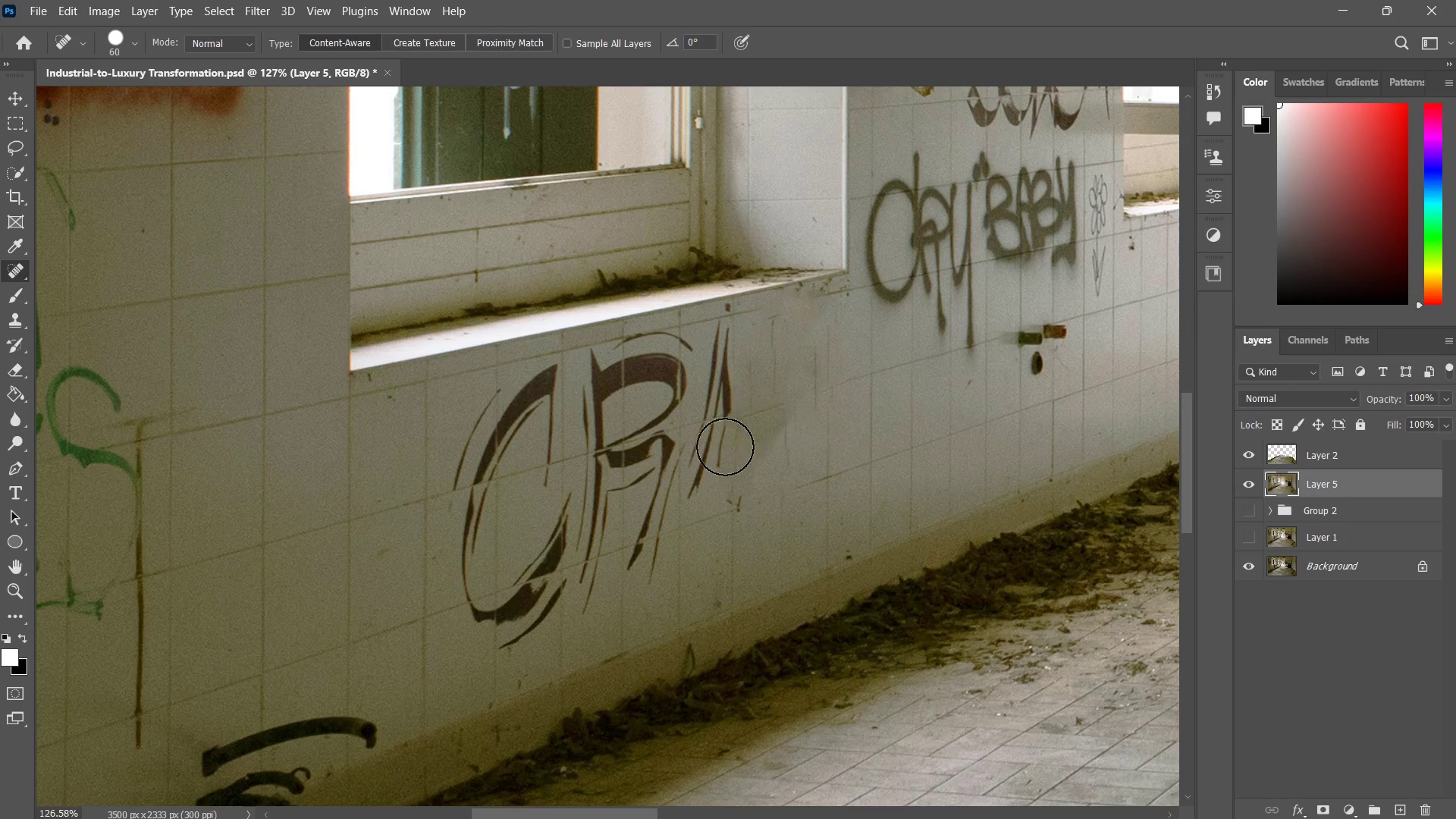 
left_click_drag(start_coordinate=[722, 449], to_coordinate=[719, 379])
 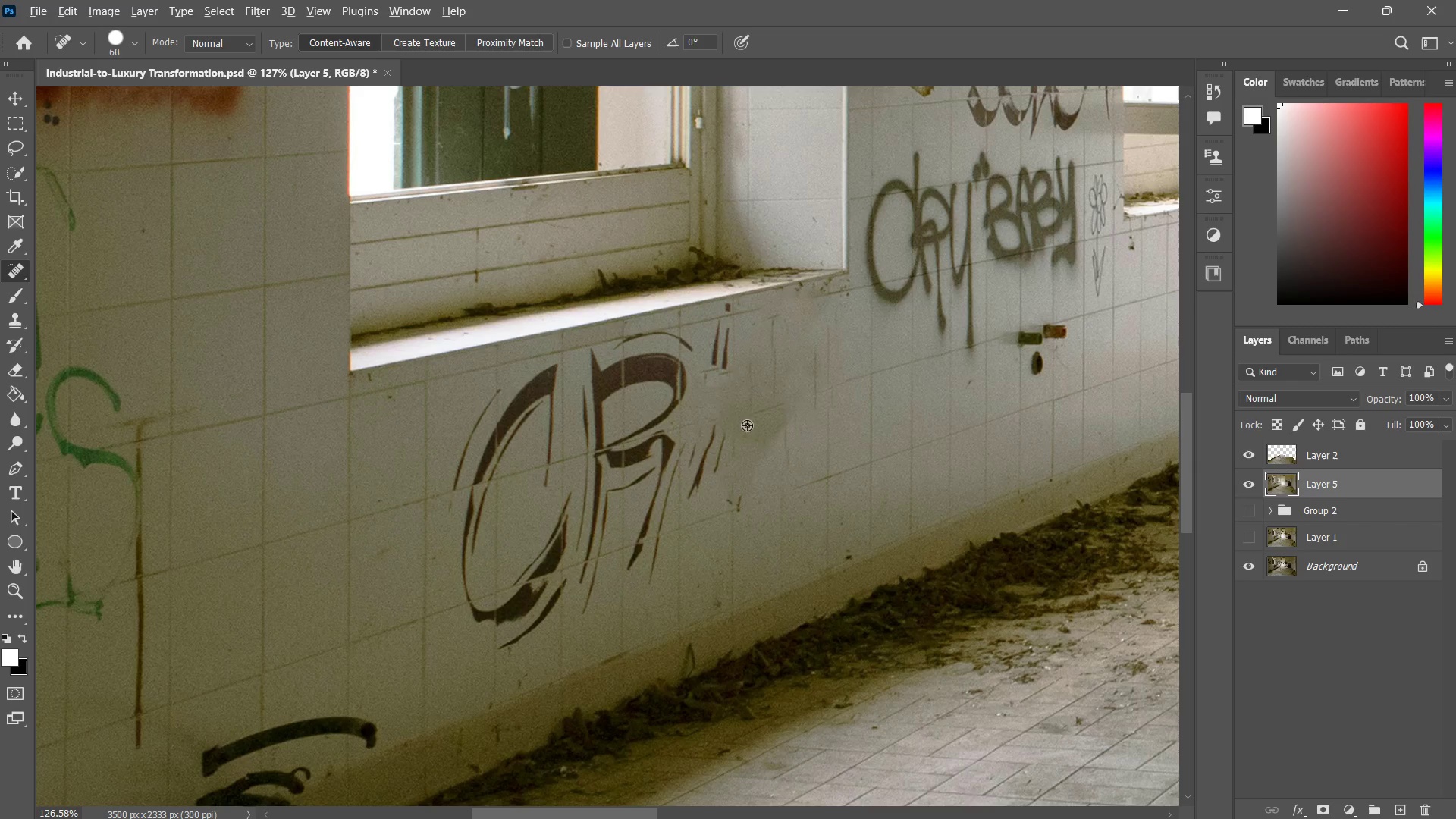 
hold_key(key=AltLeft, duration=0.58)
 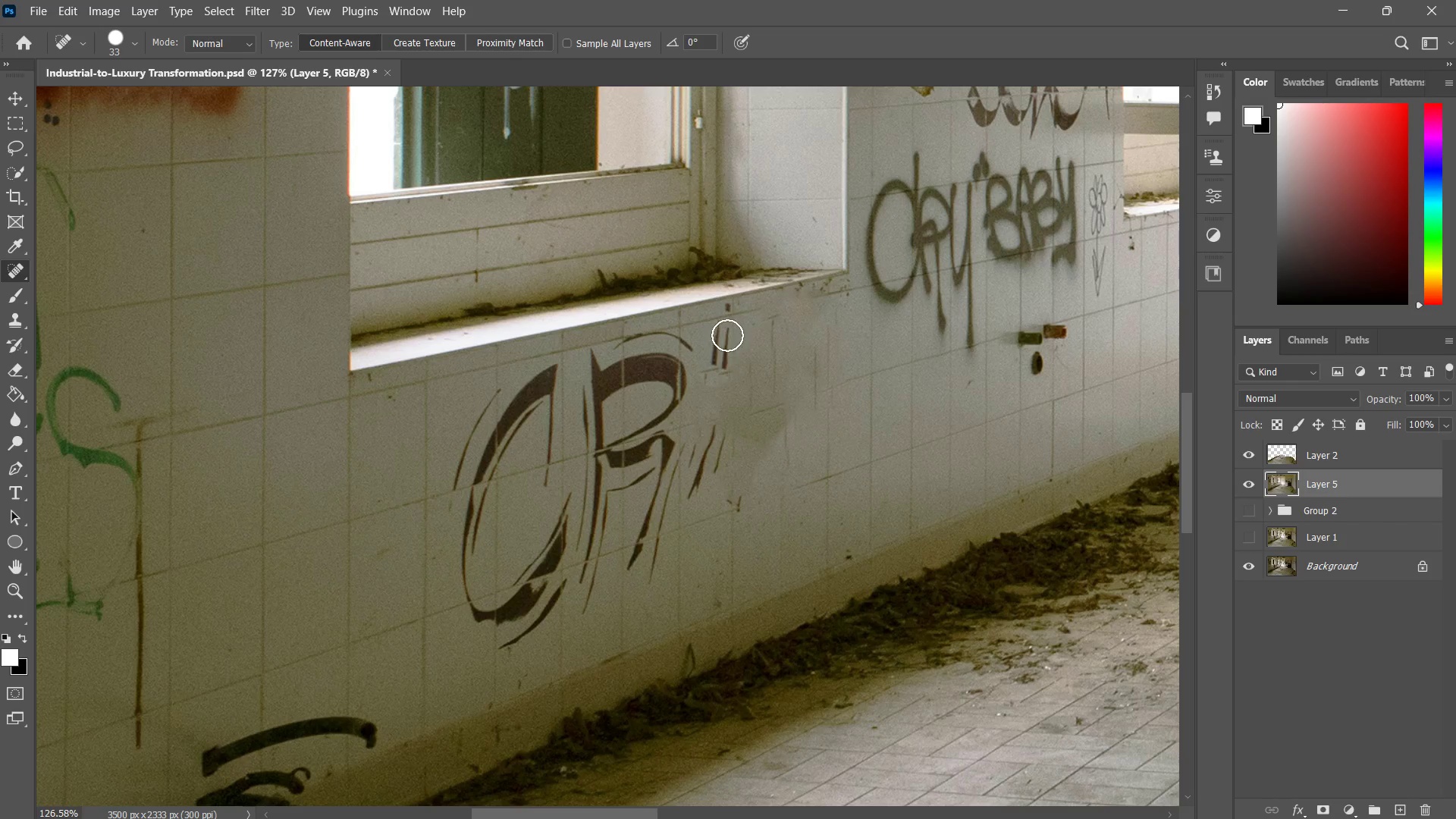 
left_click_drag(start_coordinate=[728, 335], to_coordinate=[711, 369])
 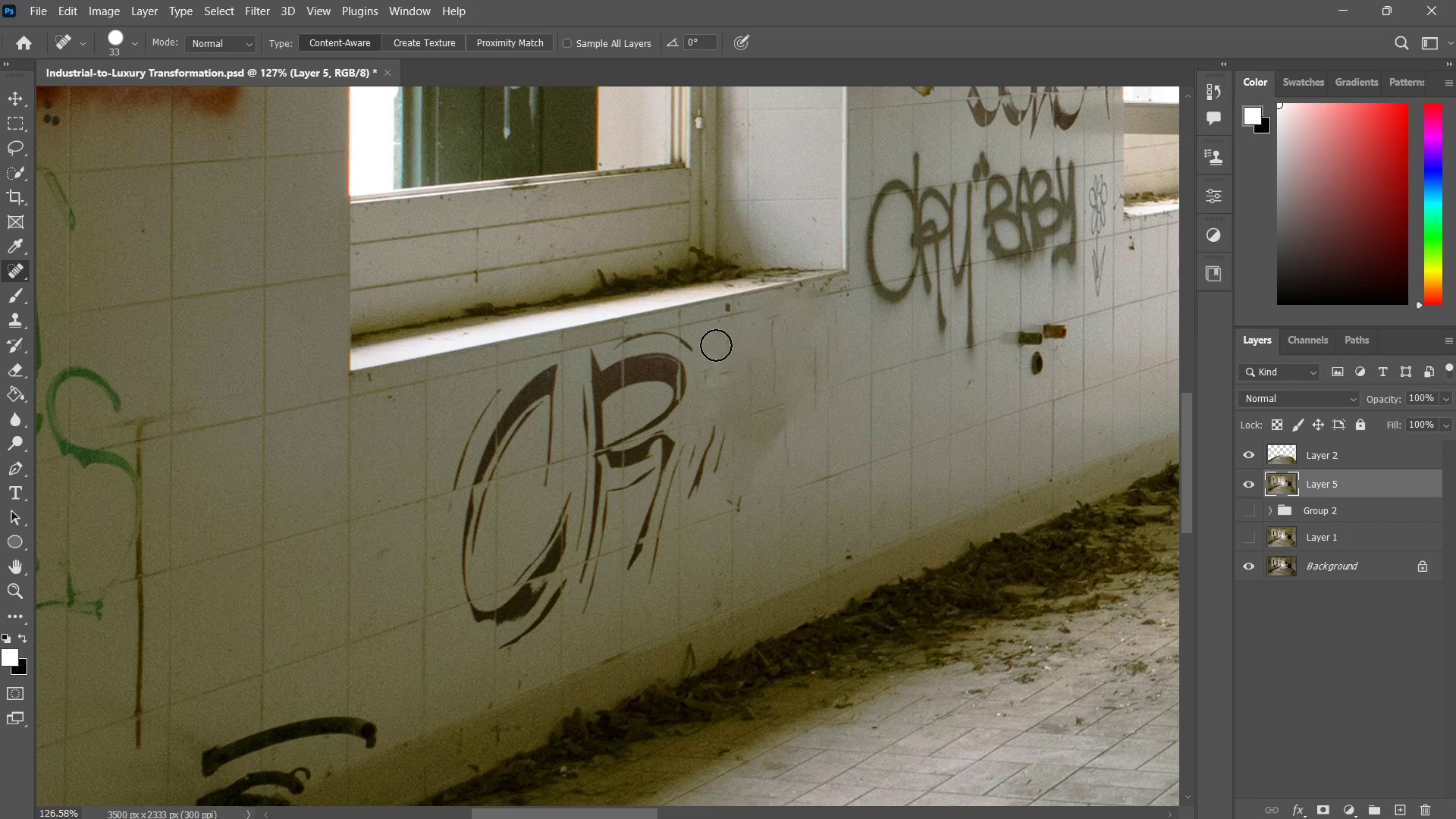 
left_click_drag(start_coordinate=[717, 350], to_coordinate=[722, 378])
 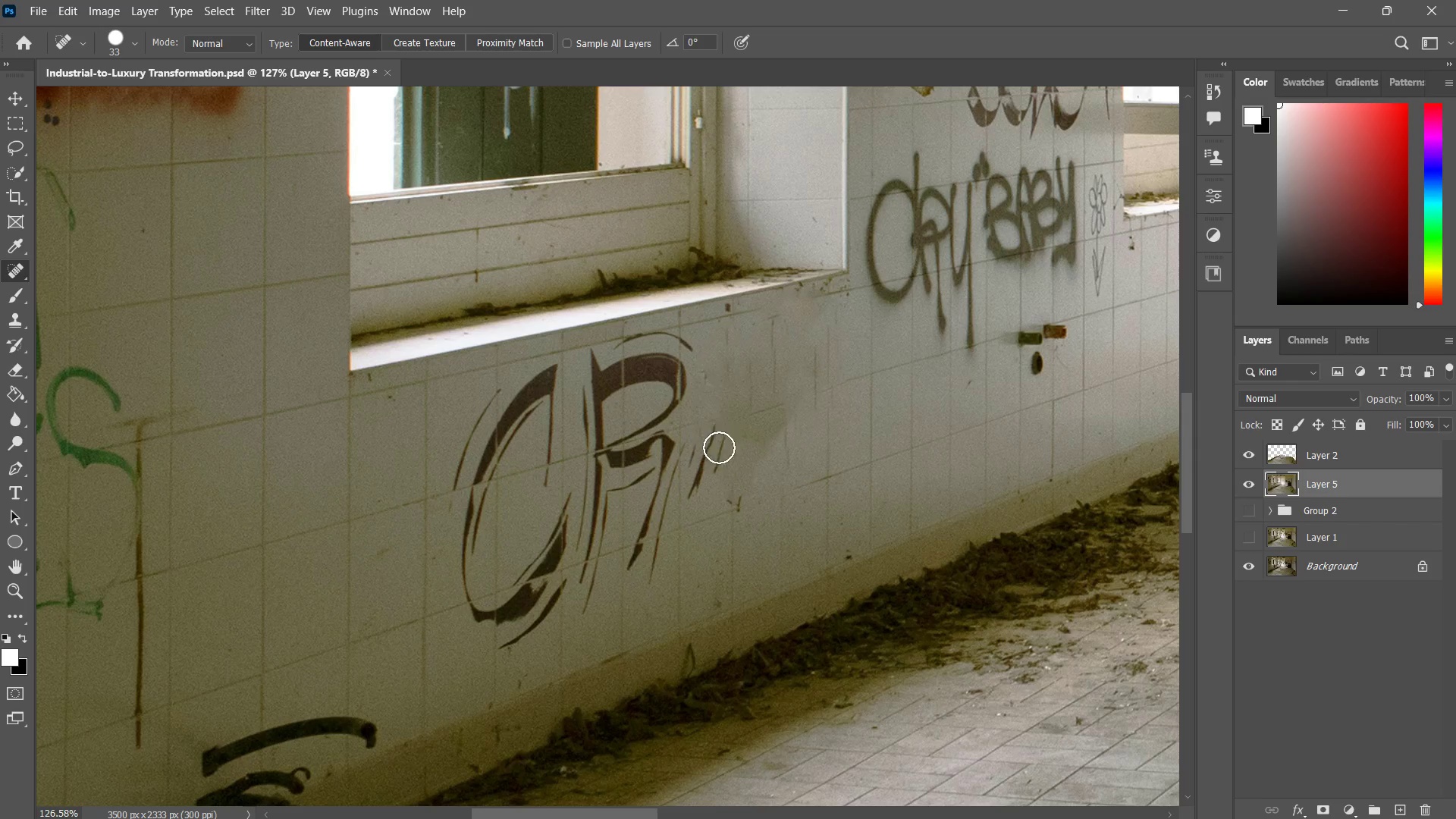 
left_click_drag(start_coordinate=[719, 449], to_coordinate=[690, 498])
 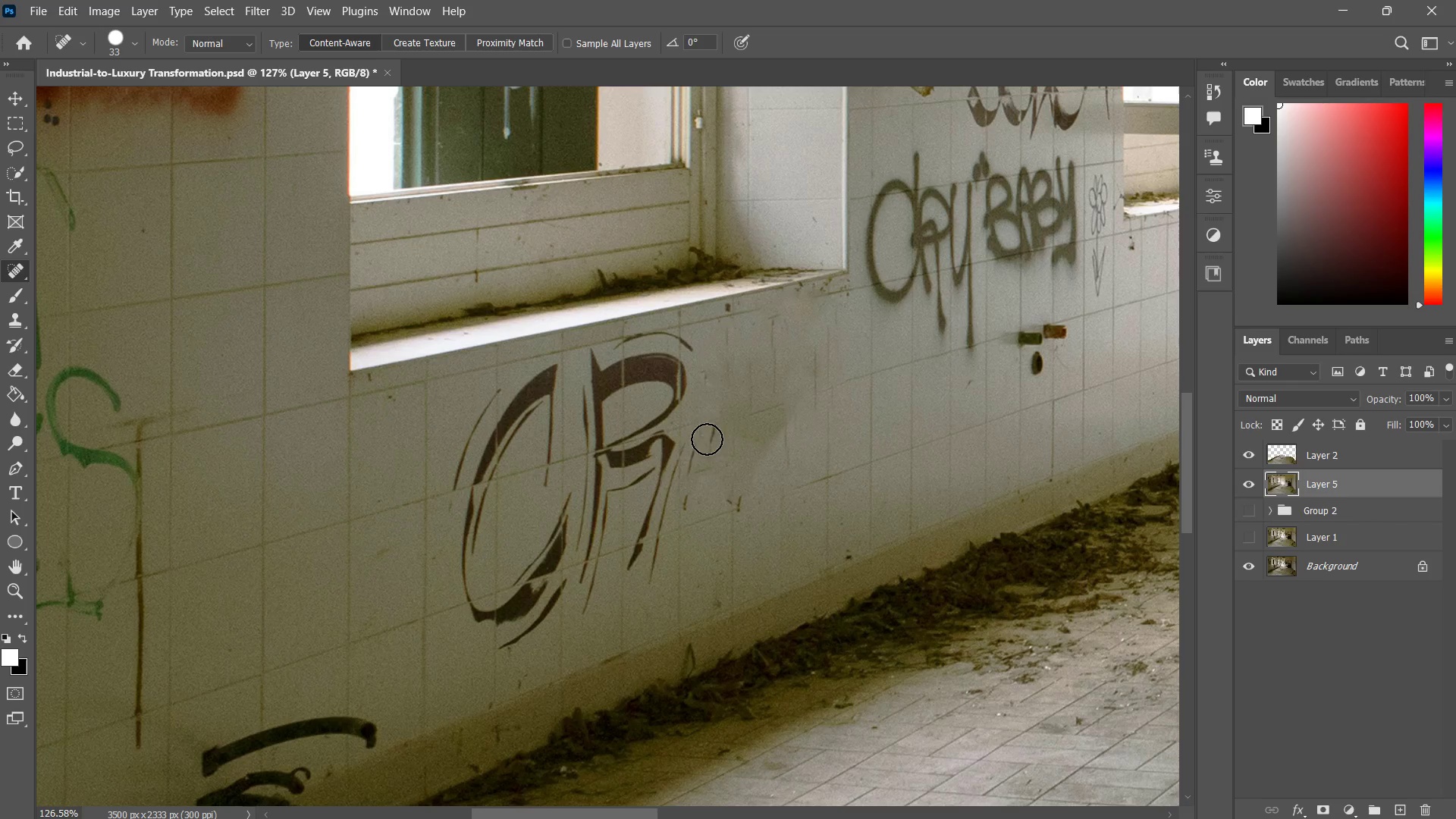 
left_click_drag(start_coordinate=[707, 439], to_coordinate=[706, 468])
 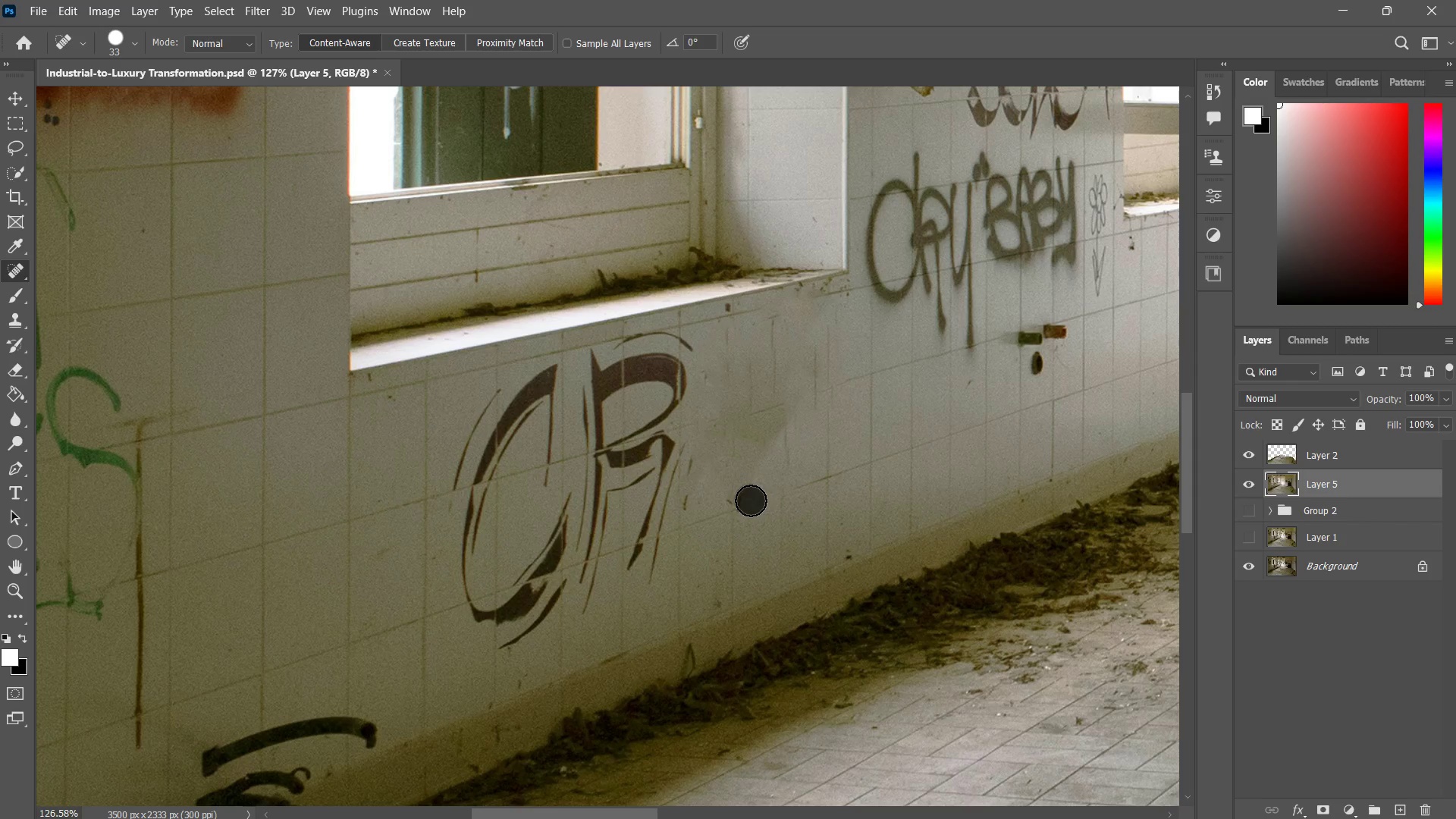 
double_click([739, 507])
 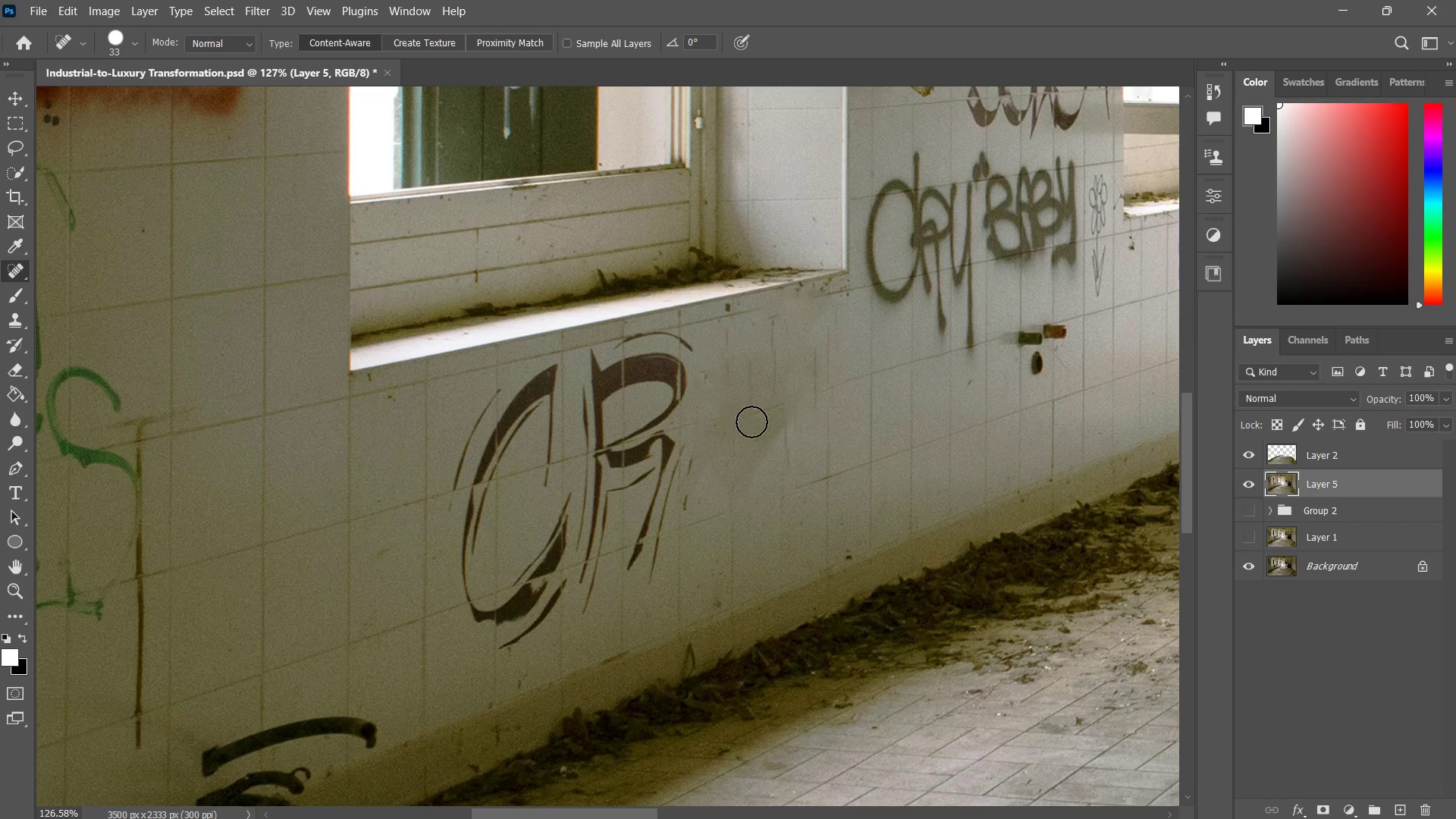 
left_click_drag(start_coordinate=[796, 409], to_coordinate=[742, 482])
 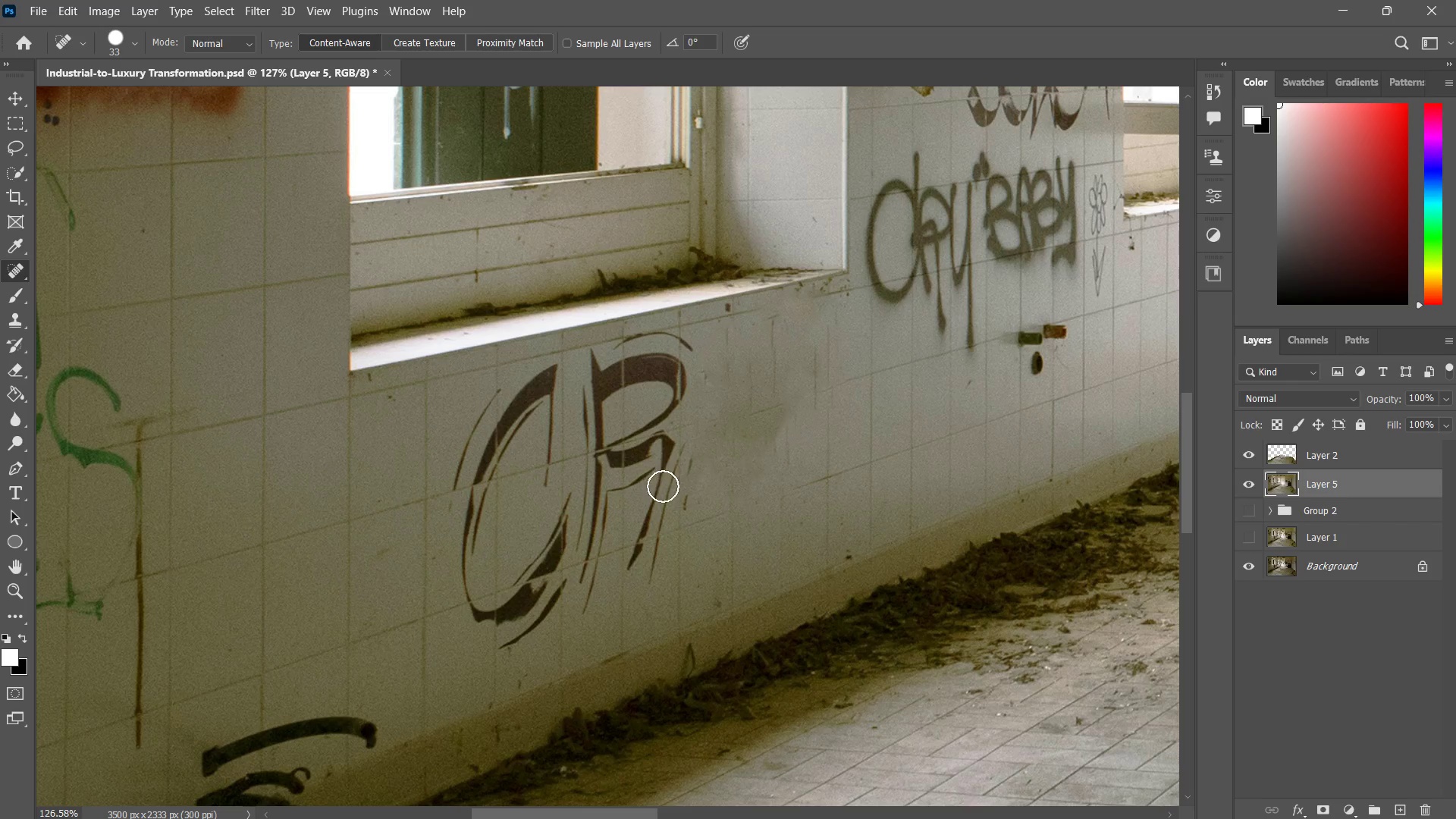 
left_click_drag(start_coordinate=[672, 475], to_coordinate=[598, 461])
 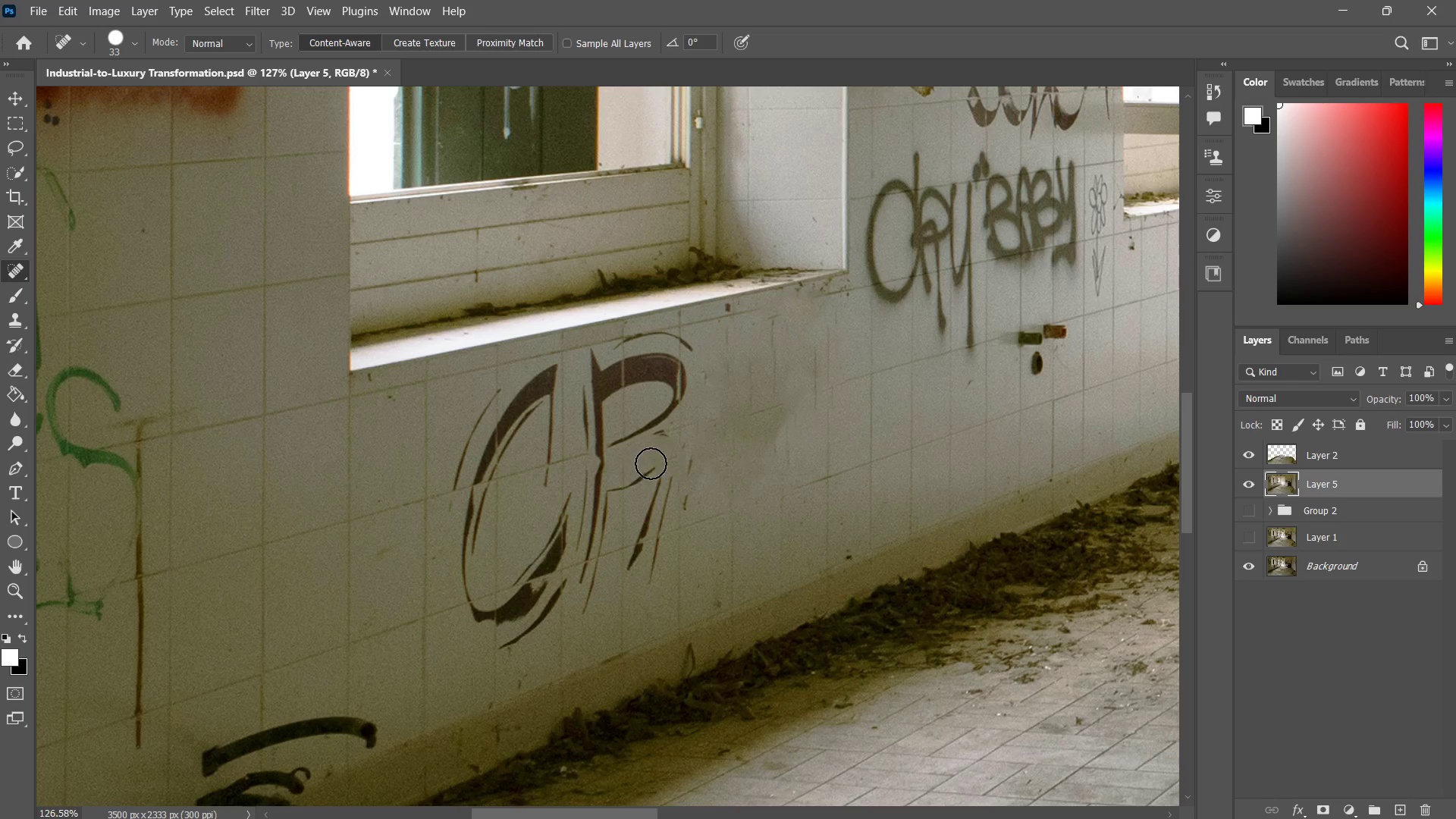 
left_click_drag(start_coordinate=[651, 463], to_coordinate=[603, 504])
 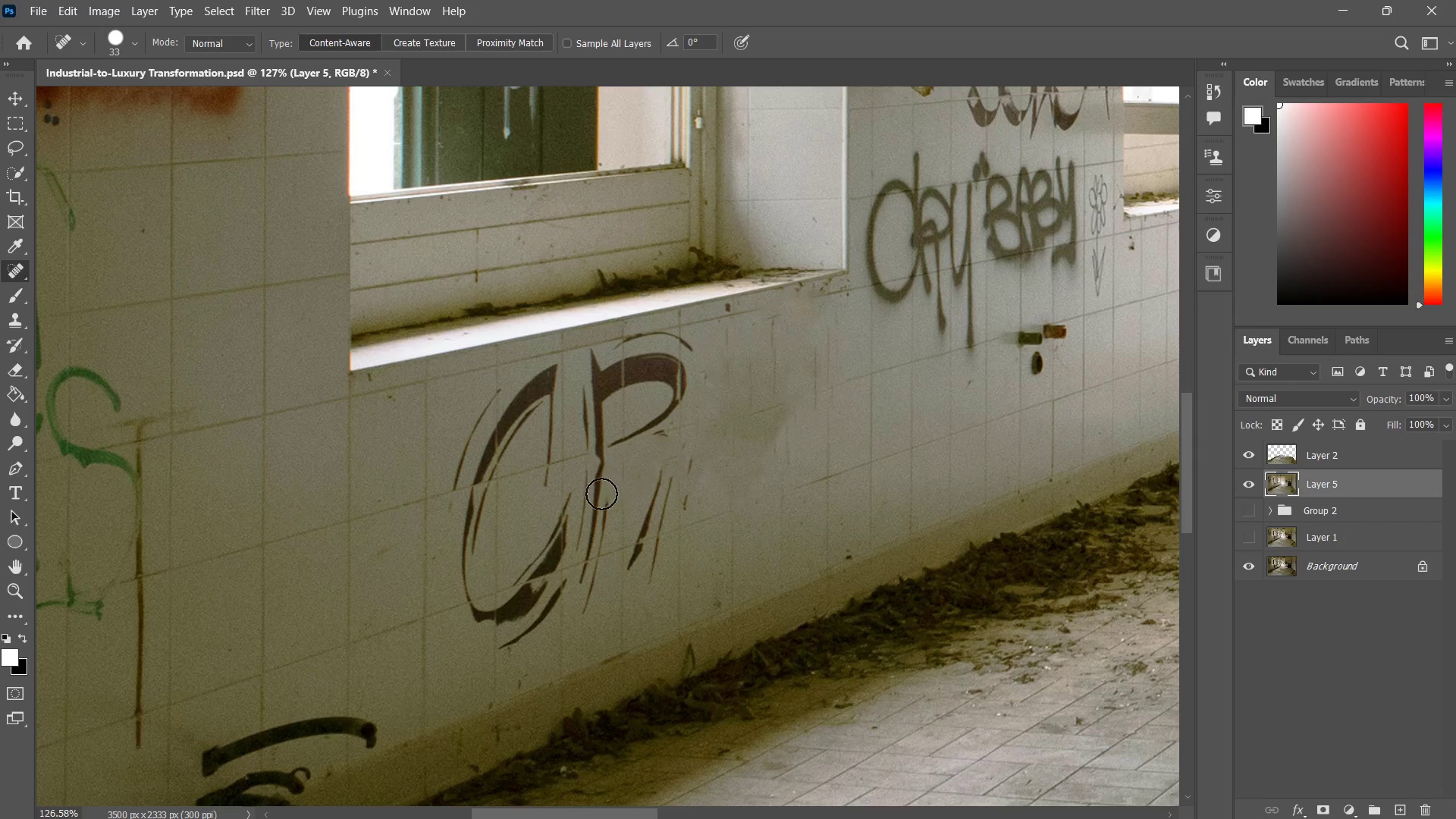 
left_click_drag(start_coordinate=[600, 495], to_coordinate=[629, 432])
 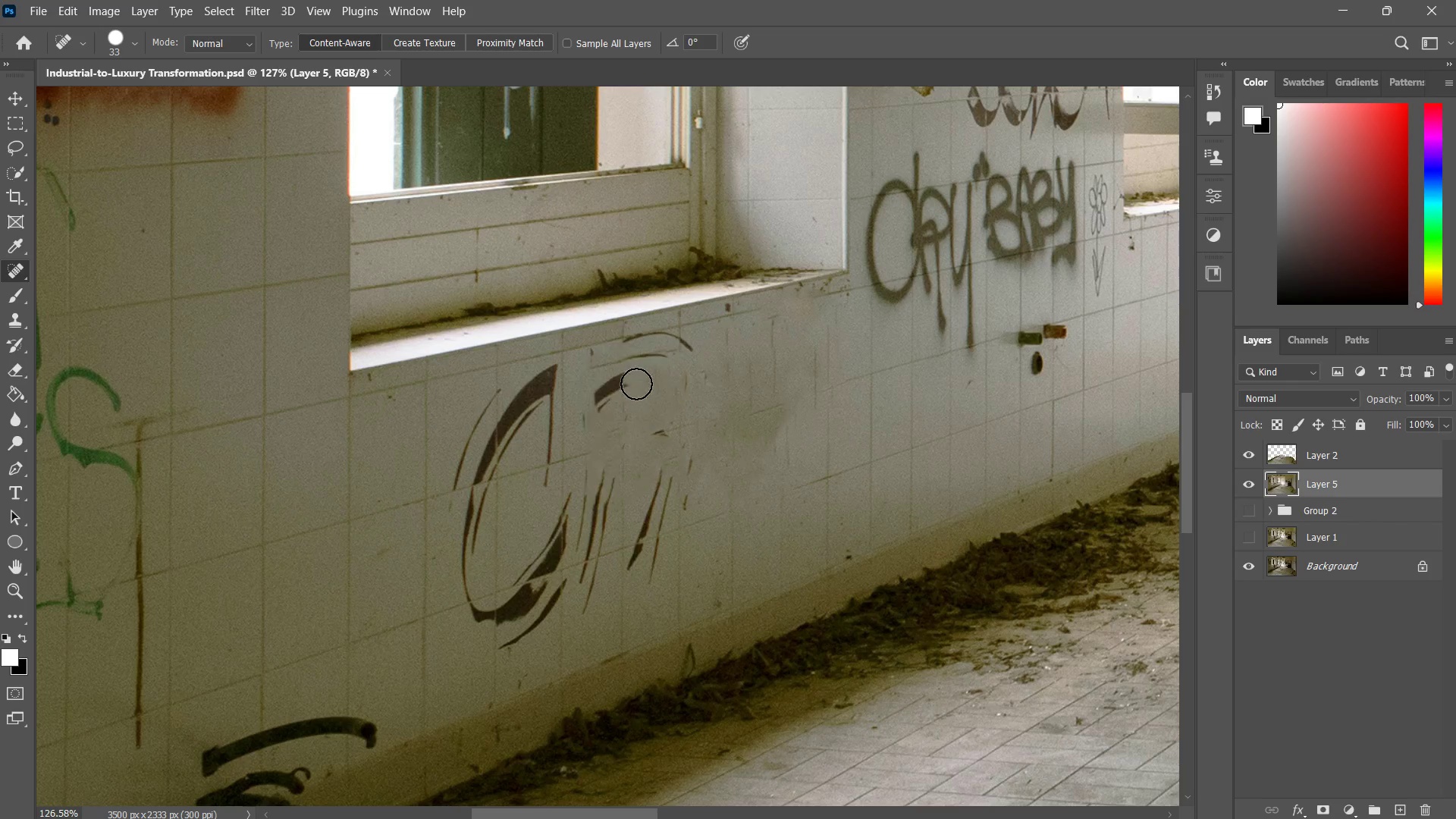 
left_click_drag(start_coordinate=[629, 384], to_coordinate=[588, 397])
 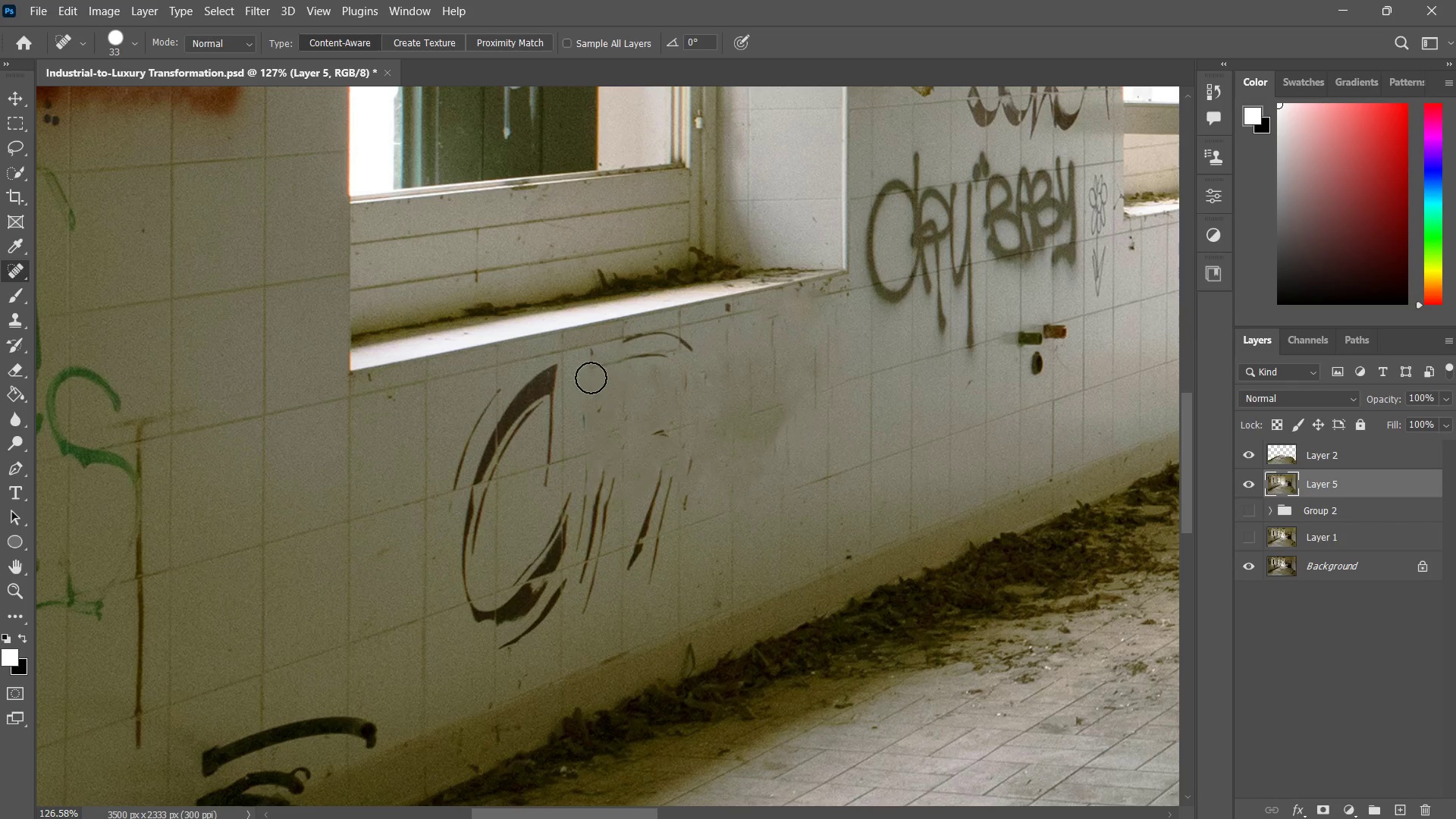 
left_click_drag(start_coordinate=[590, 378], to_coordinate=[666, 356])
 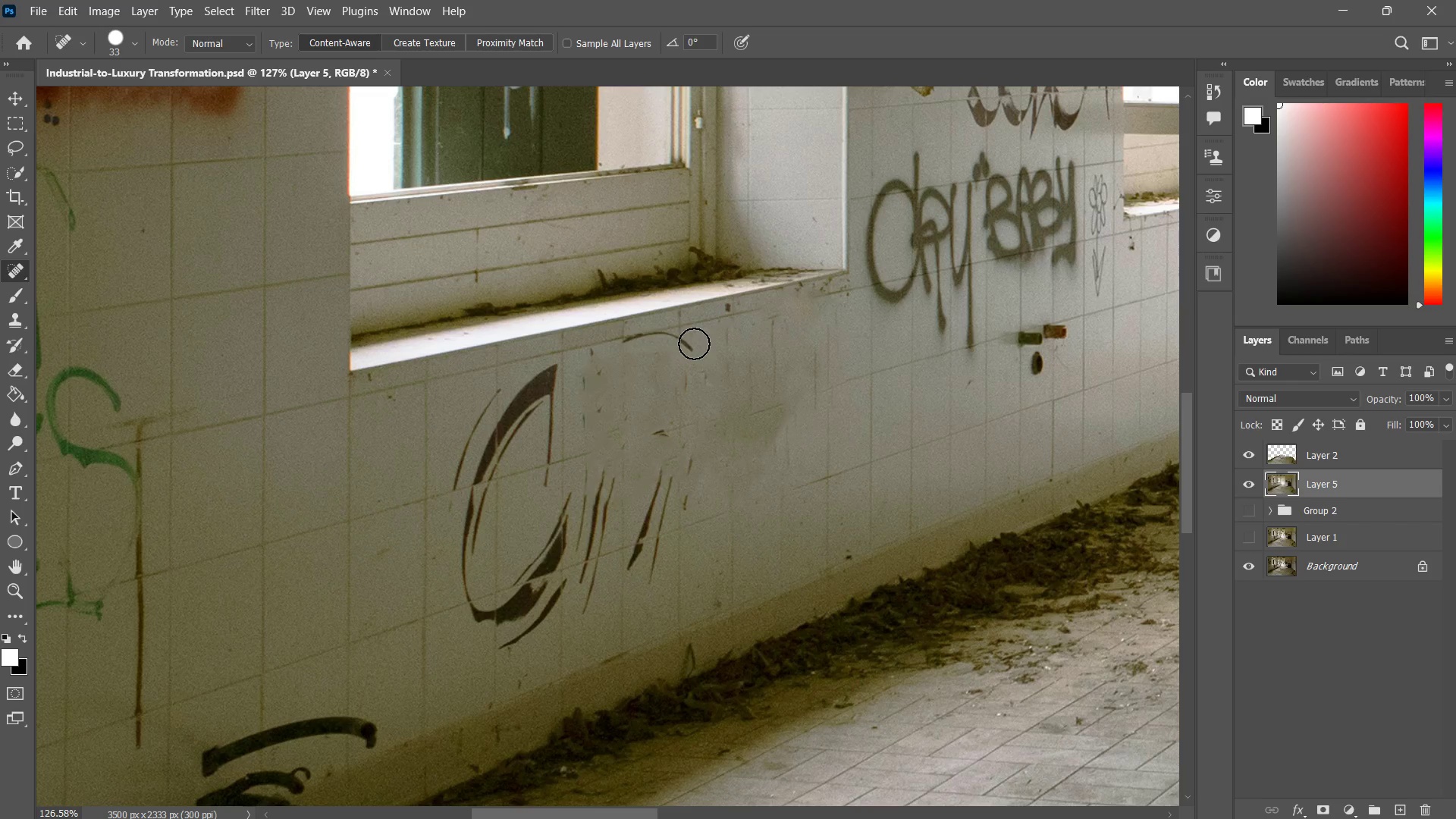 
left_click_drag(start_coordinate=[694, 344], to_coordinate=[629, 342])
 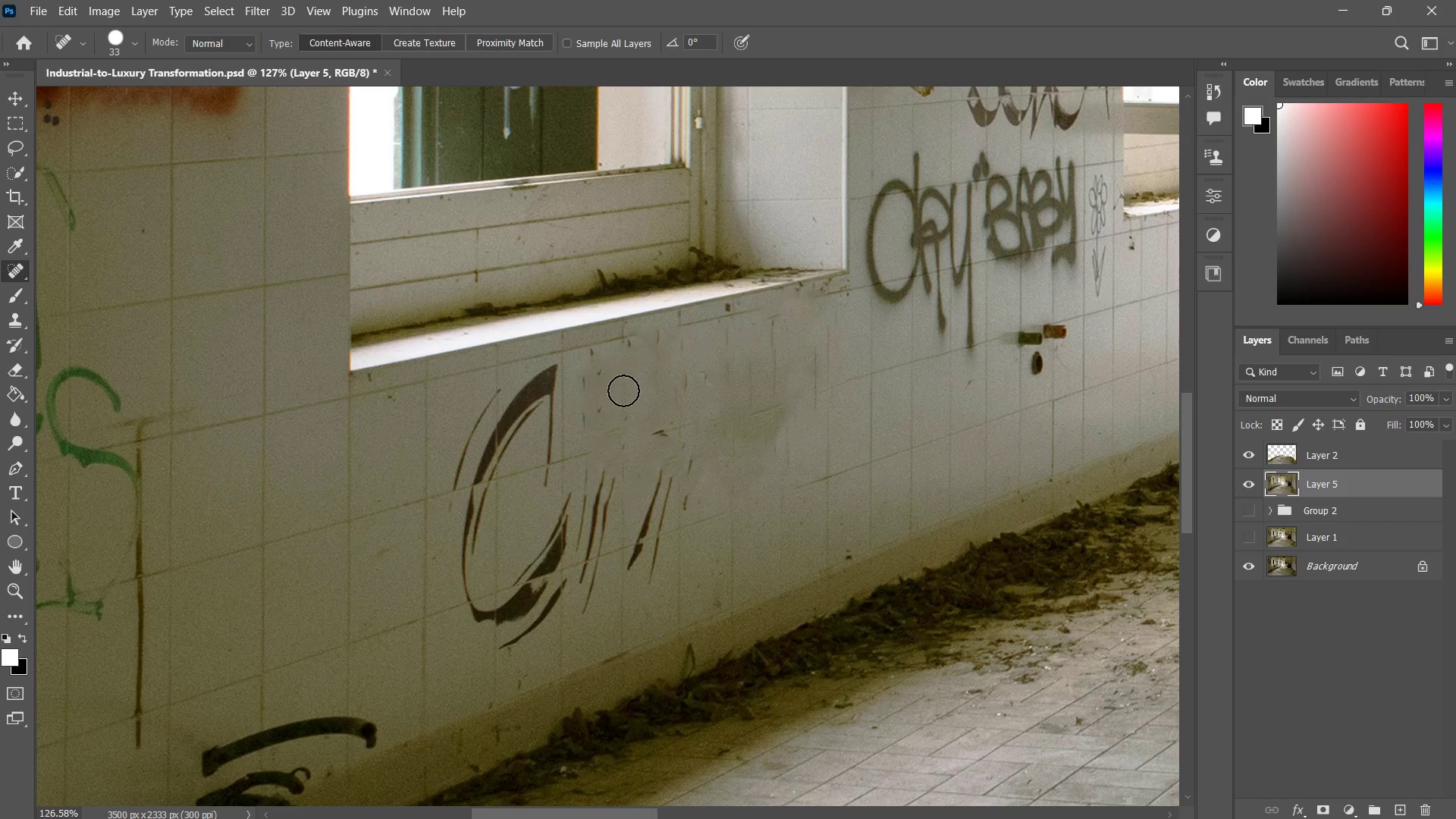 
left_click_drag(start_coordinate=[613, 387], to_coordinate=[570, 411])
 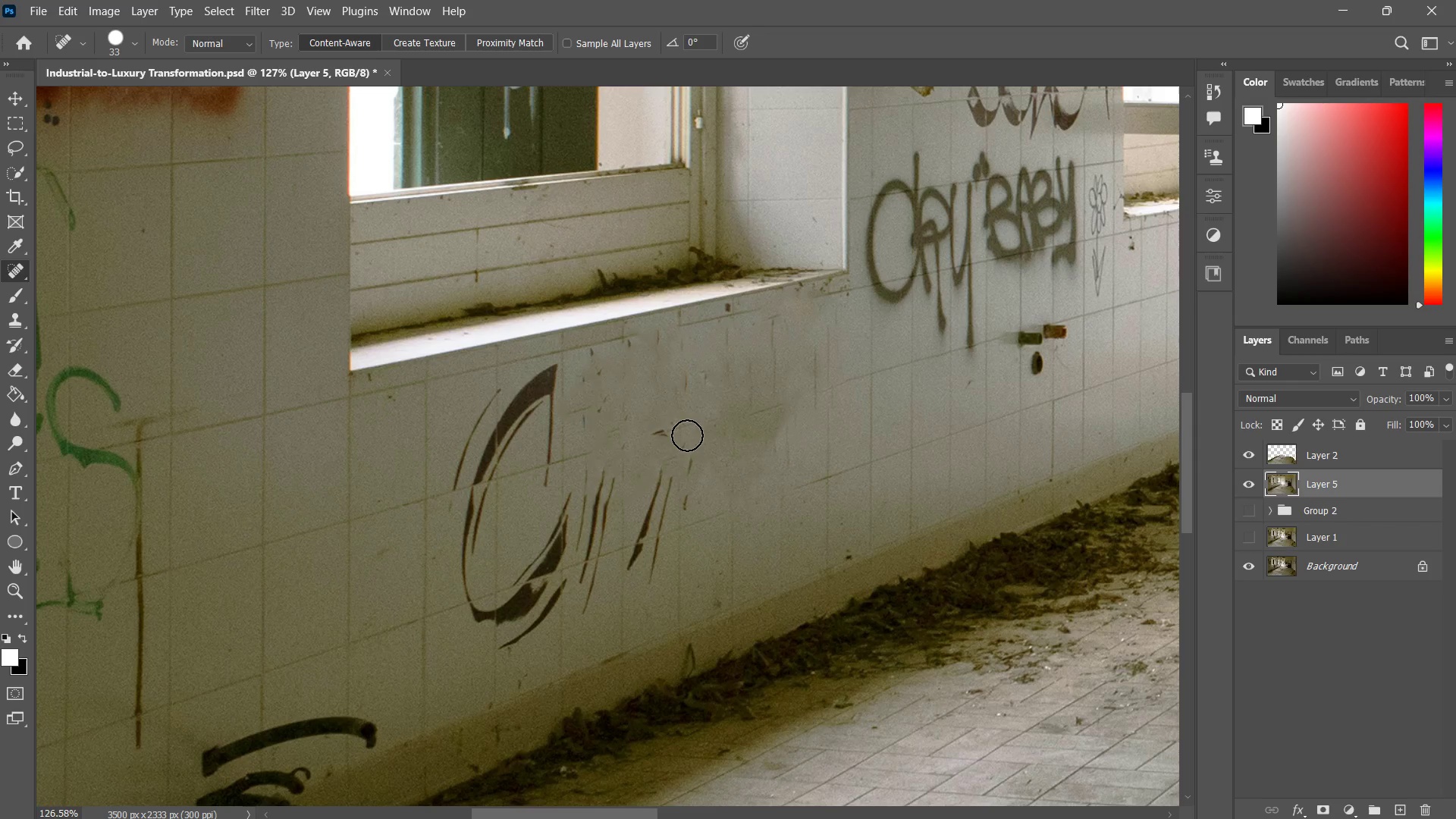 
left_click_drag(start_coordinate=[669, 437], to_coordinate=[645, 444])
 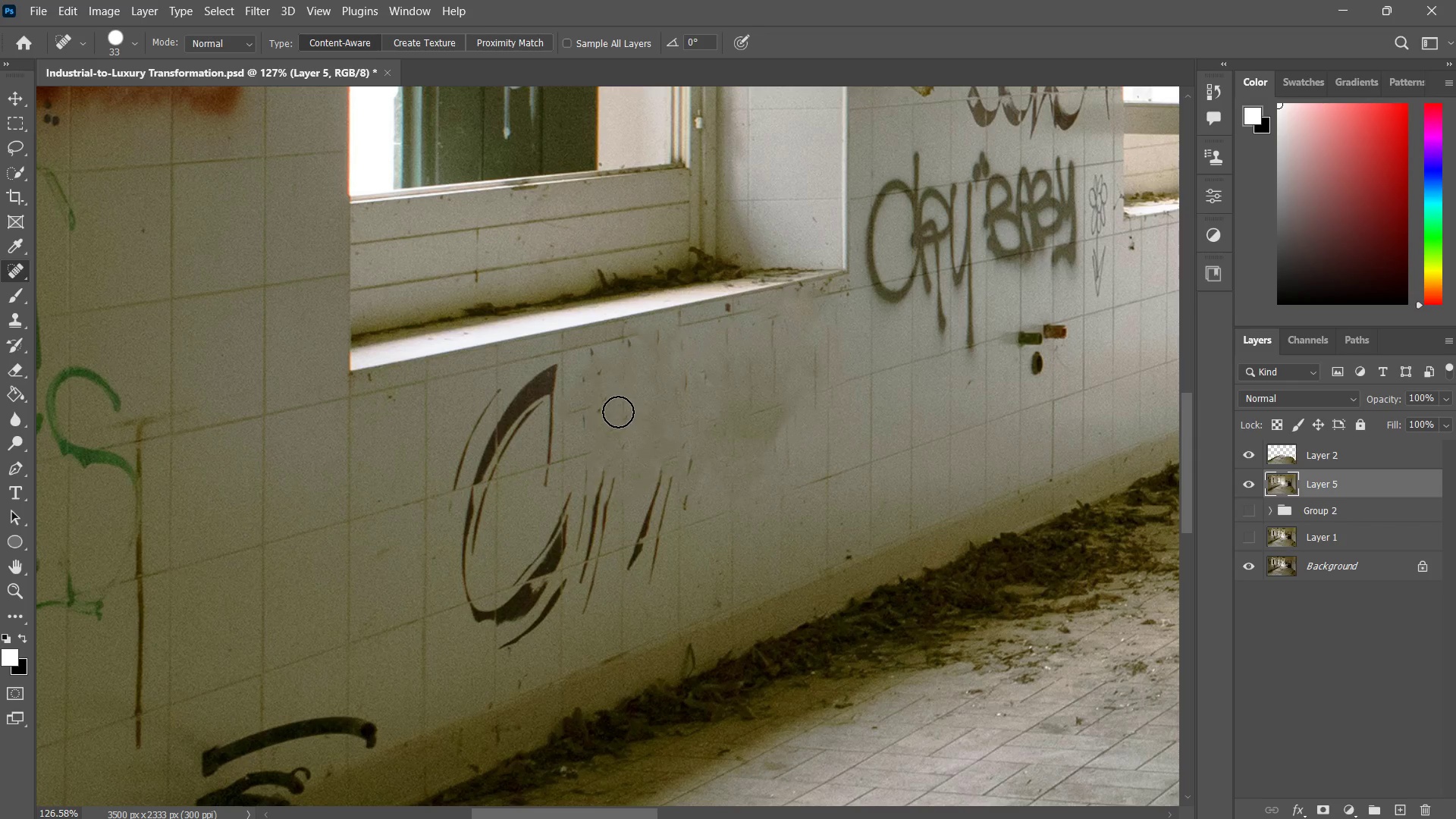 
left_click_drag(start_coordinate=[607, 410], to_coordinate=[592, 413])
 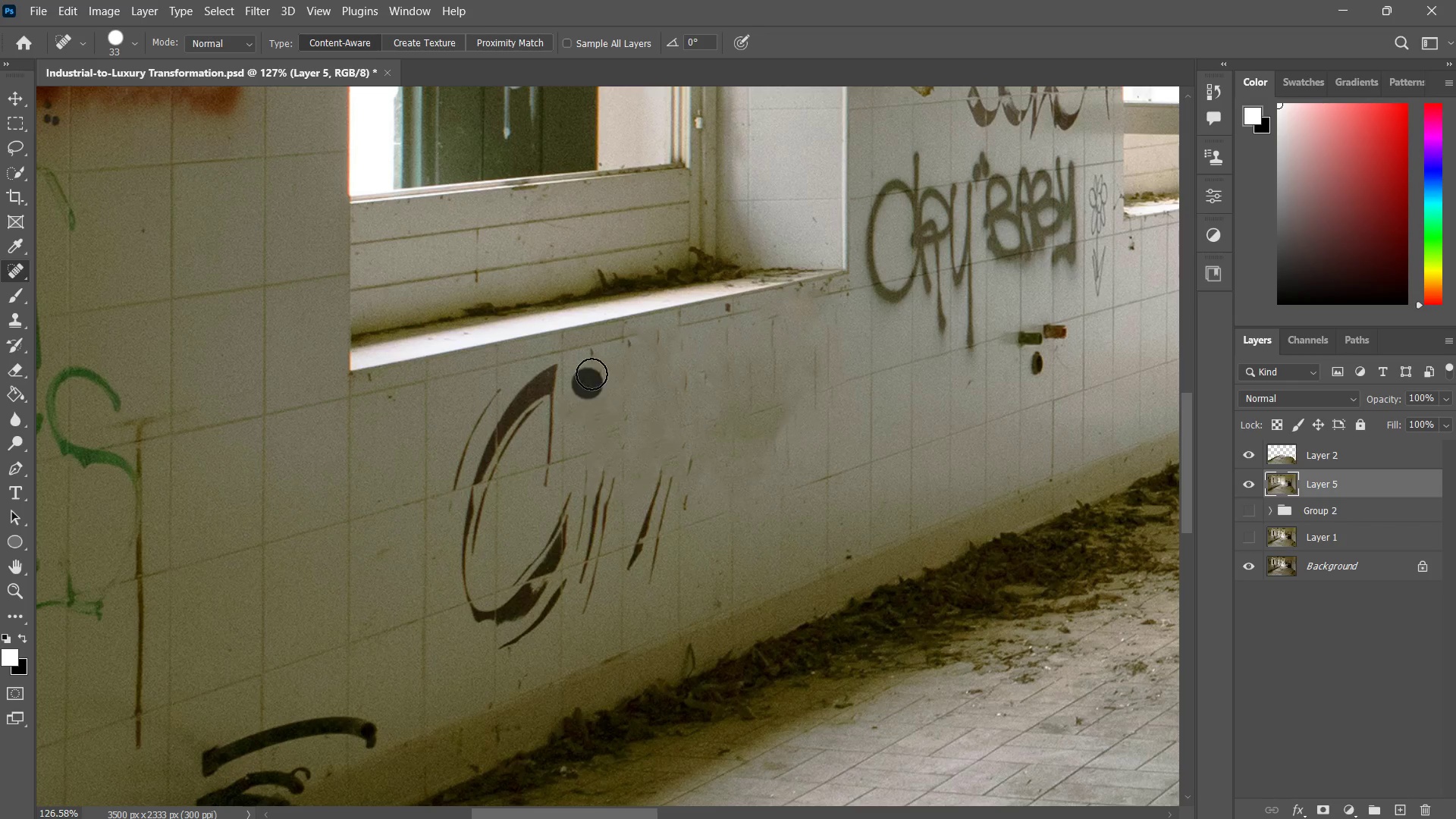 
double_click([597, 360])
 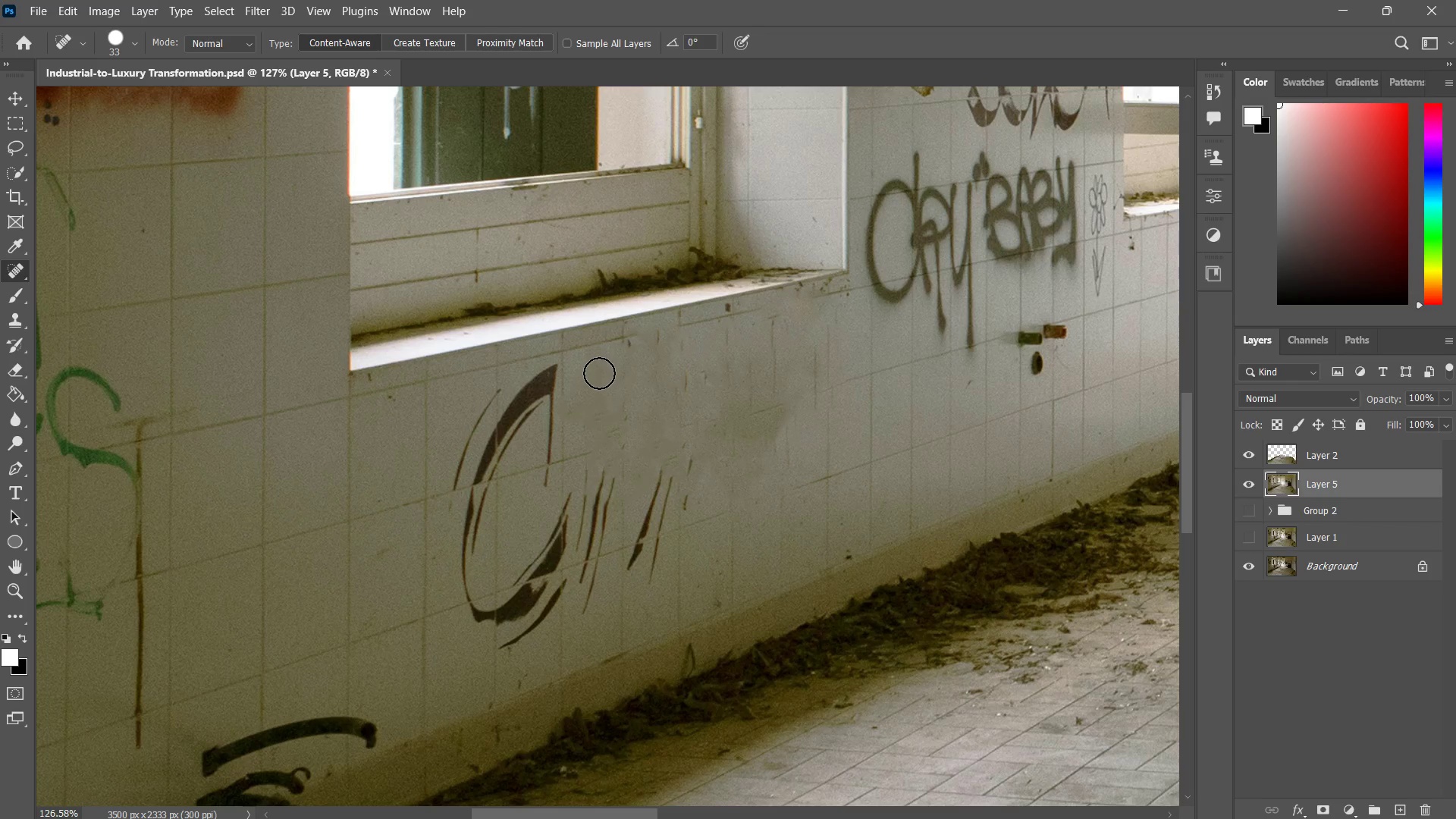 
triple_click([599, 373])
 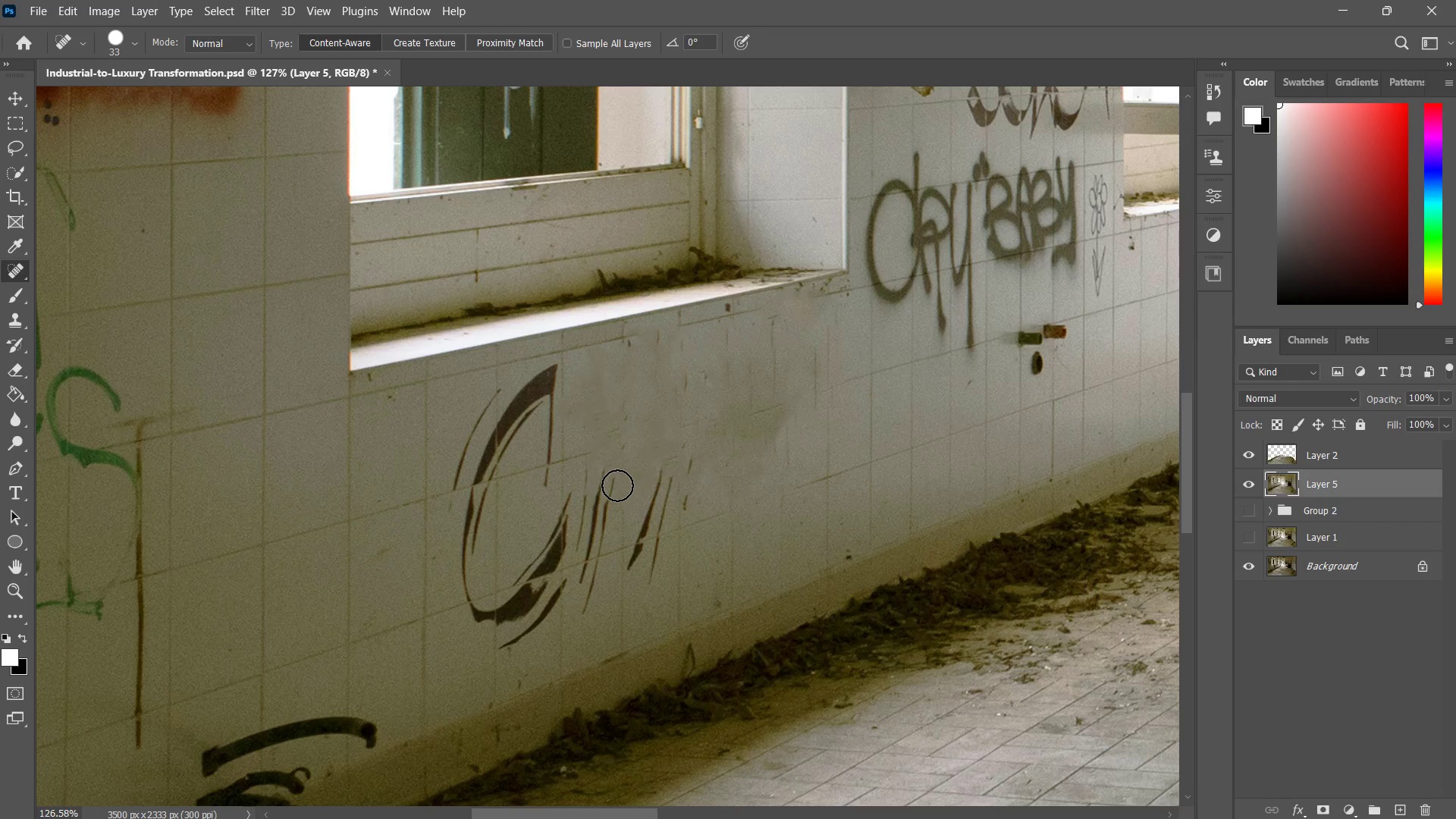 
double_click([604, 500])
 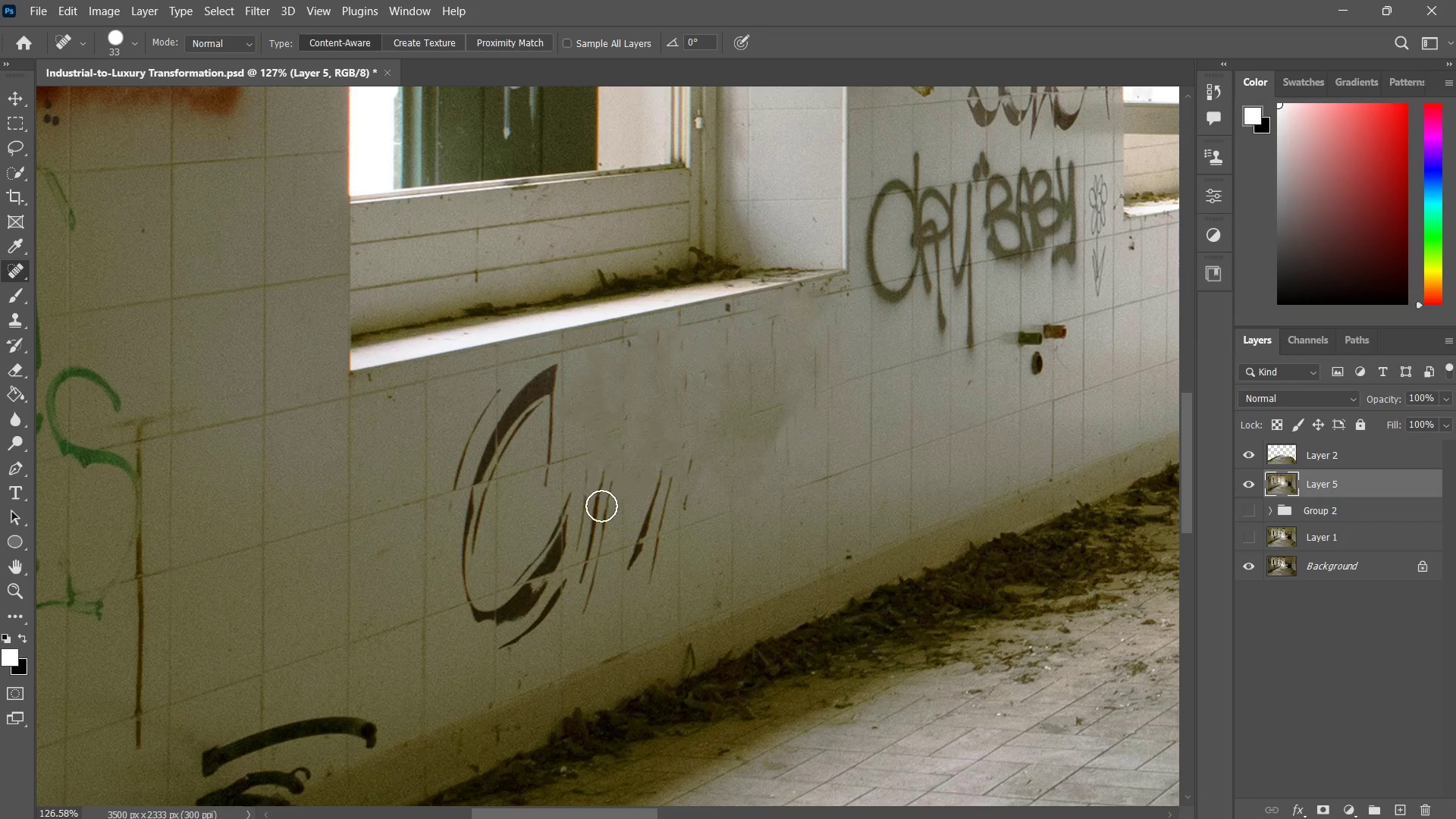 
left_click_drag(start_coordinate=[601, 500], to_coordinate=[603, 527])
 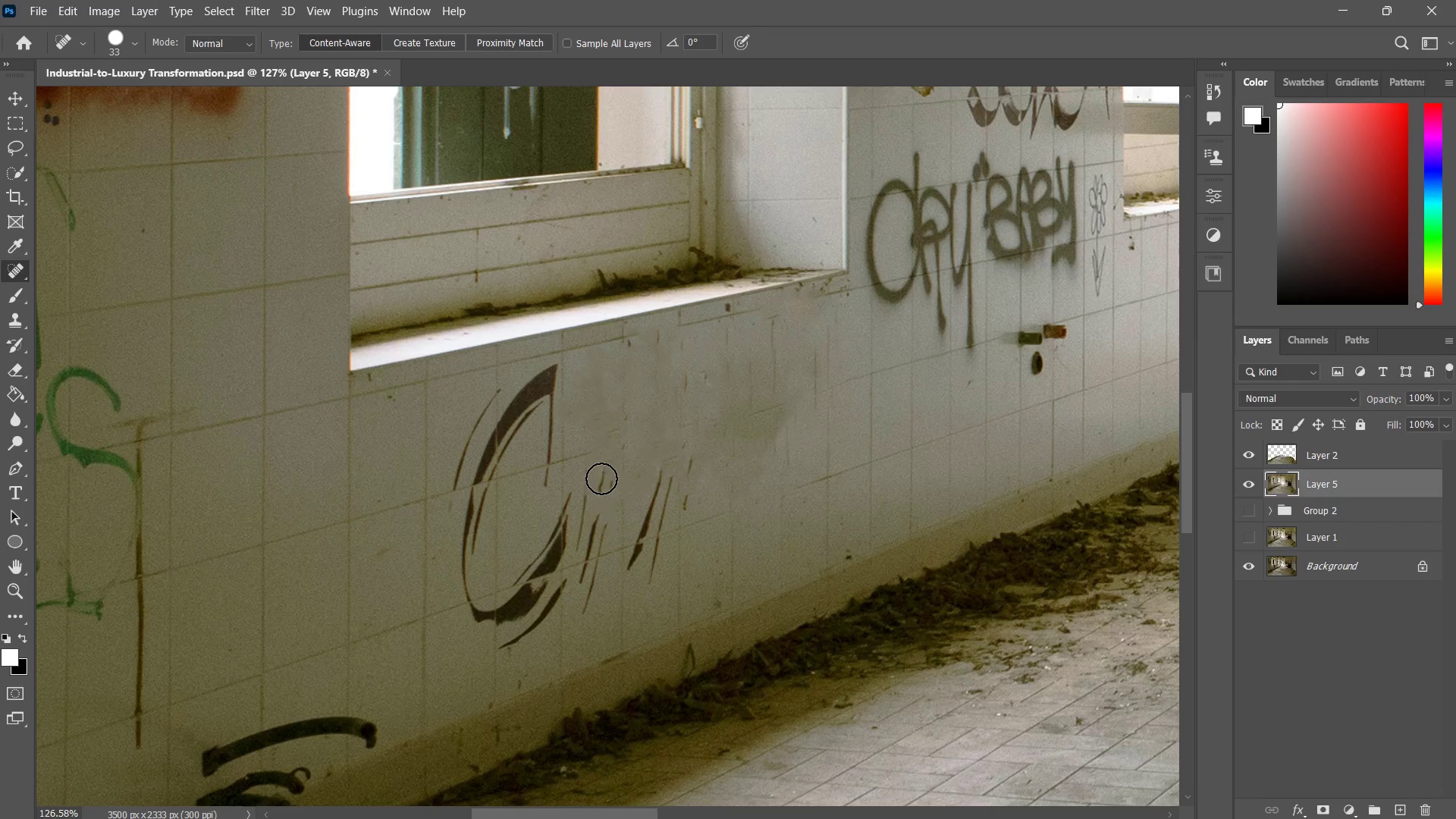 
left_click_drag(start_coordinate=[601, 479], to_coordinate=[583, 580])
 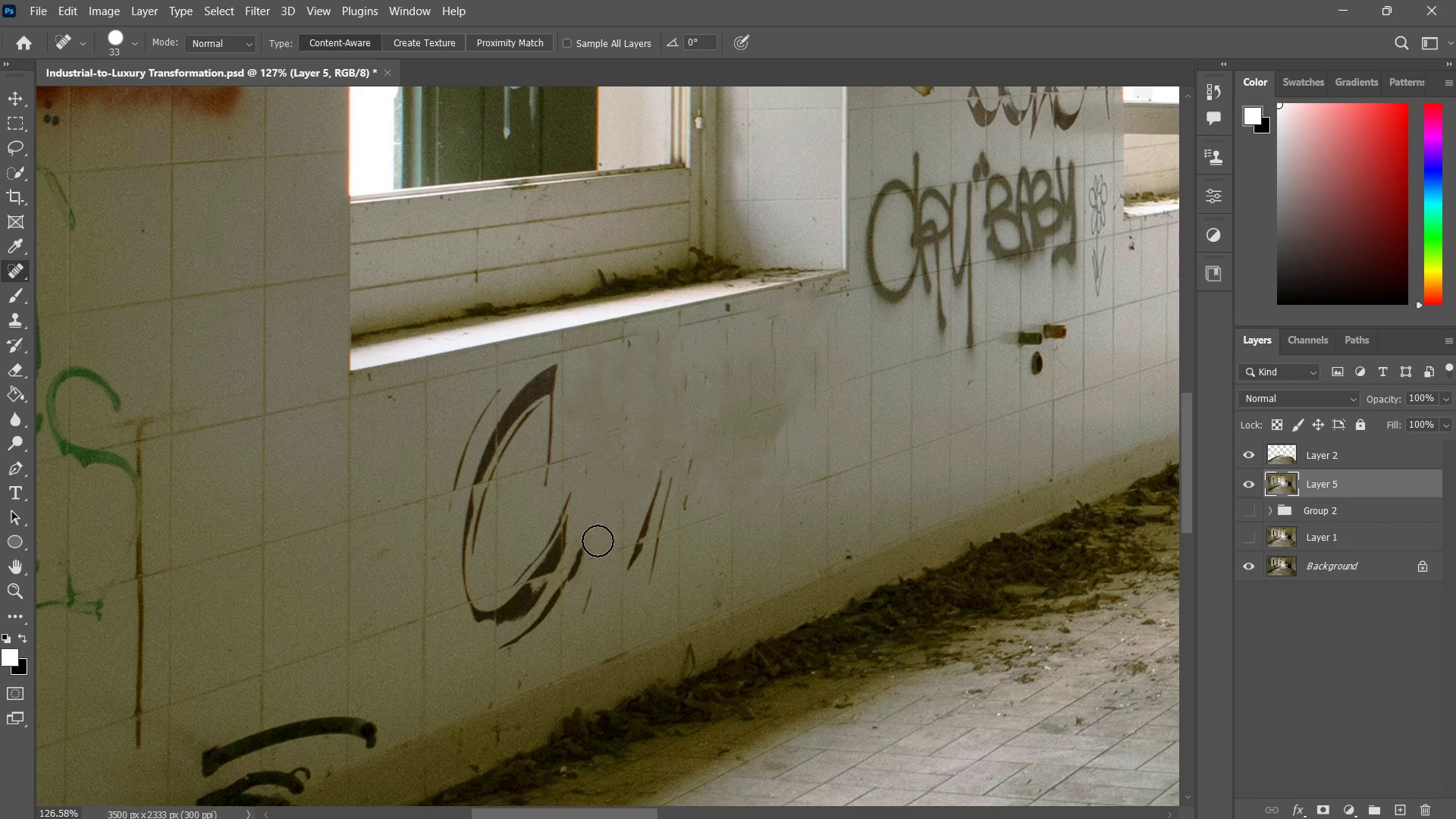 
left_click_drag(start_coordinate=[597, 542], to_coordinate=[575, 574])
 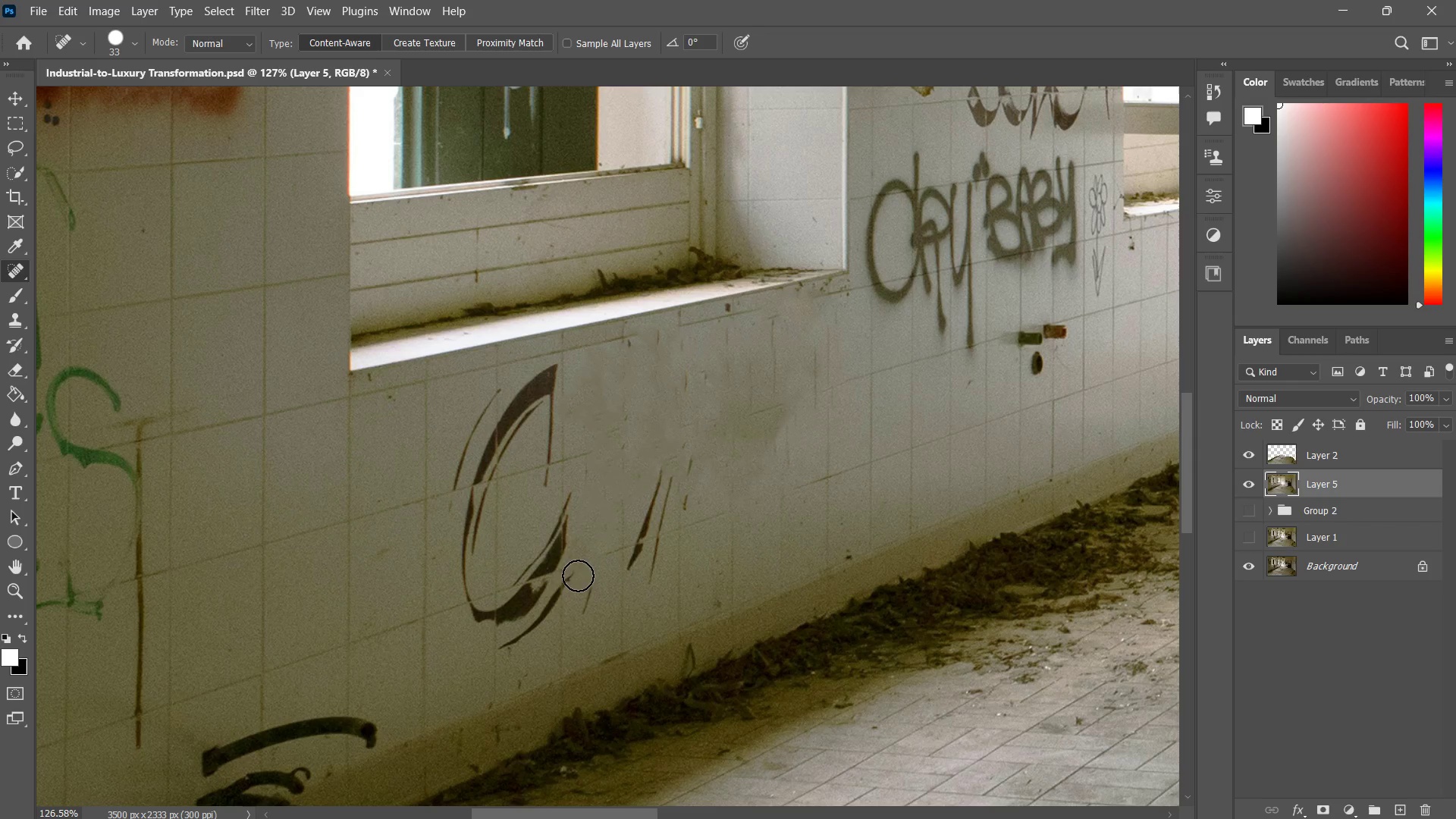 
left_click_drag(start_coordinate=[577, 576], to_coordinate=[557, 602])
 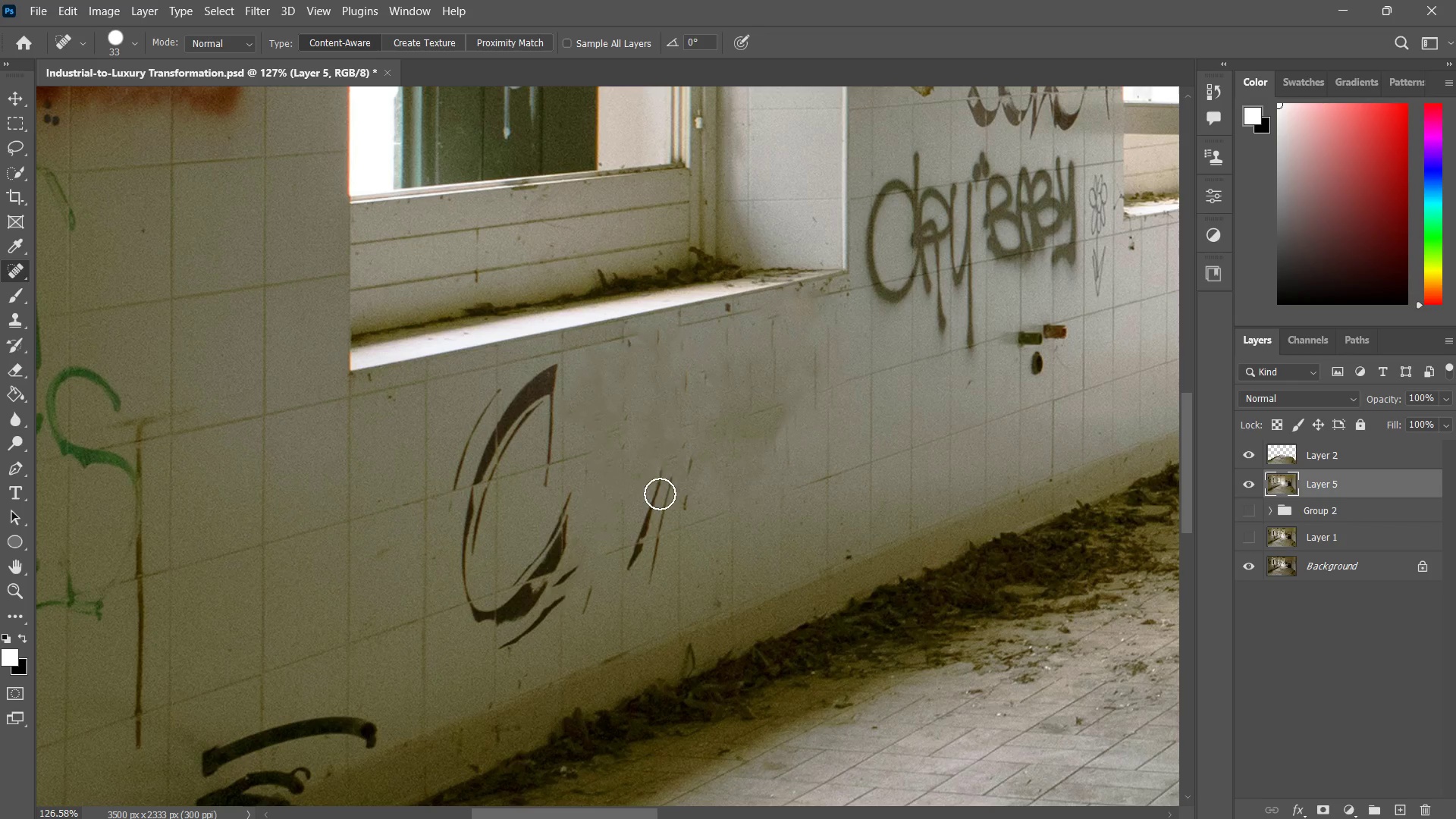 
left_click_drag(start_coordinate=[665, 480], to_coordinate=[632, 541])
 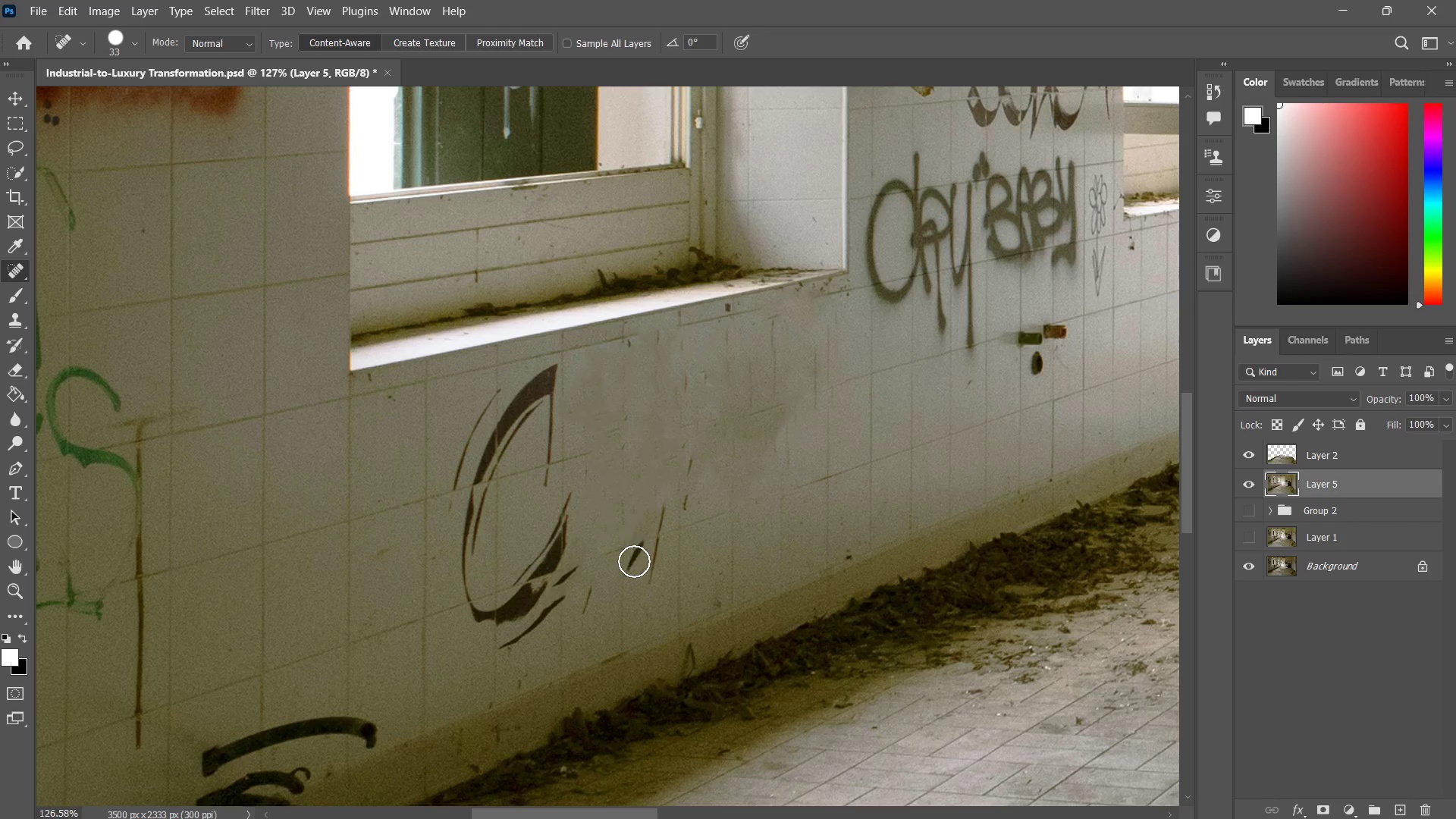 
left_click([634, 564])
 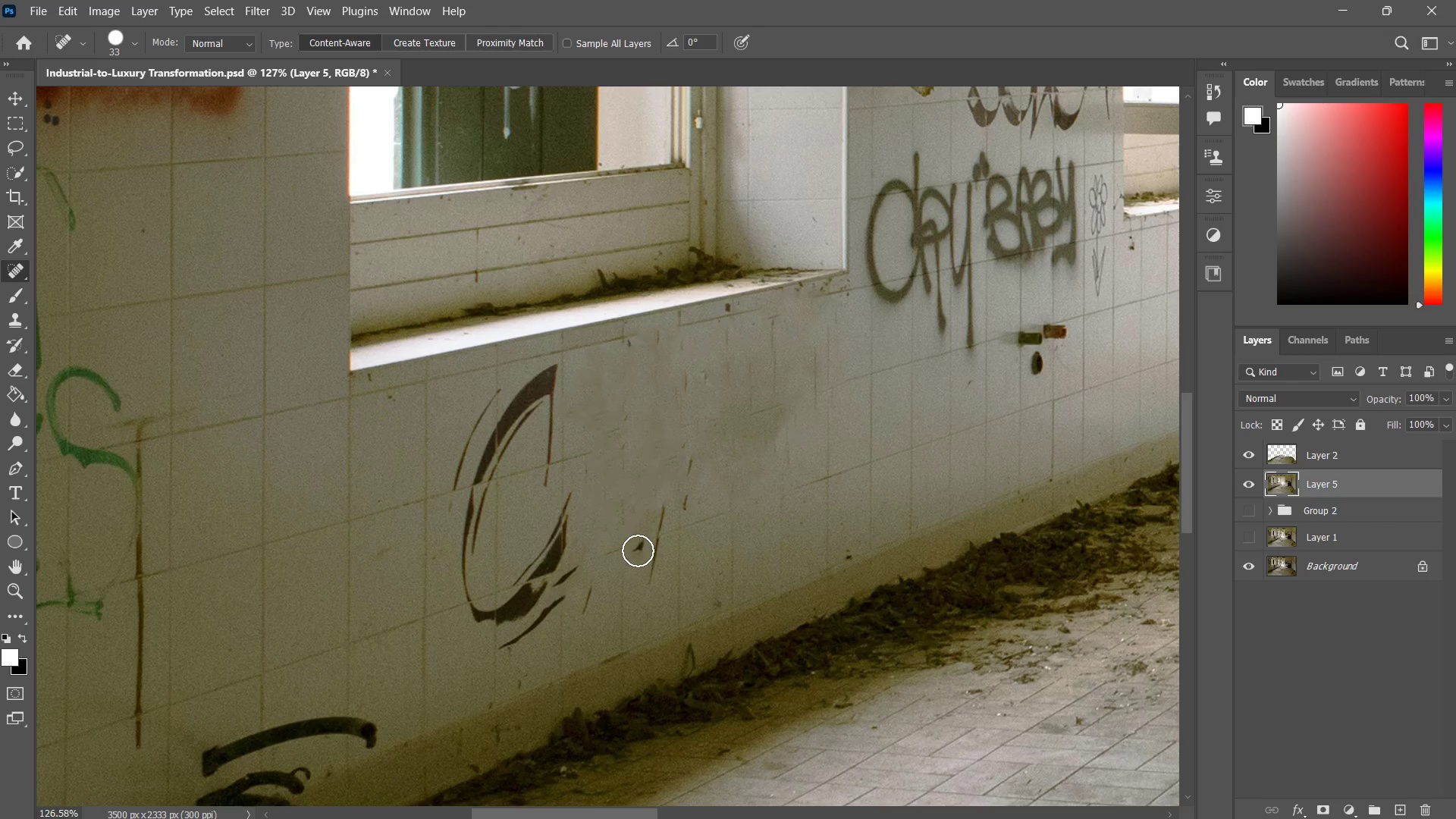 
left_click_drag(start_coordinate=[638, 551], to_coordinate=[642, 551])
 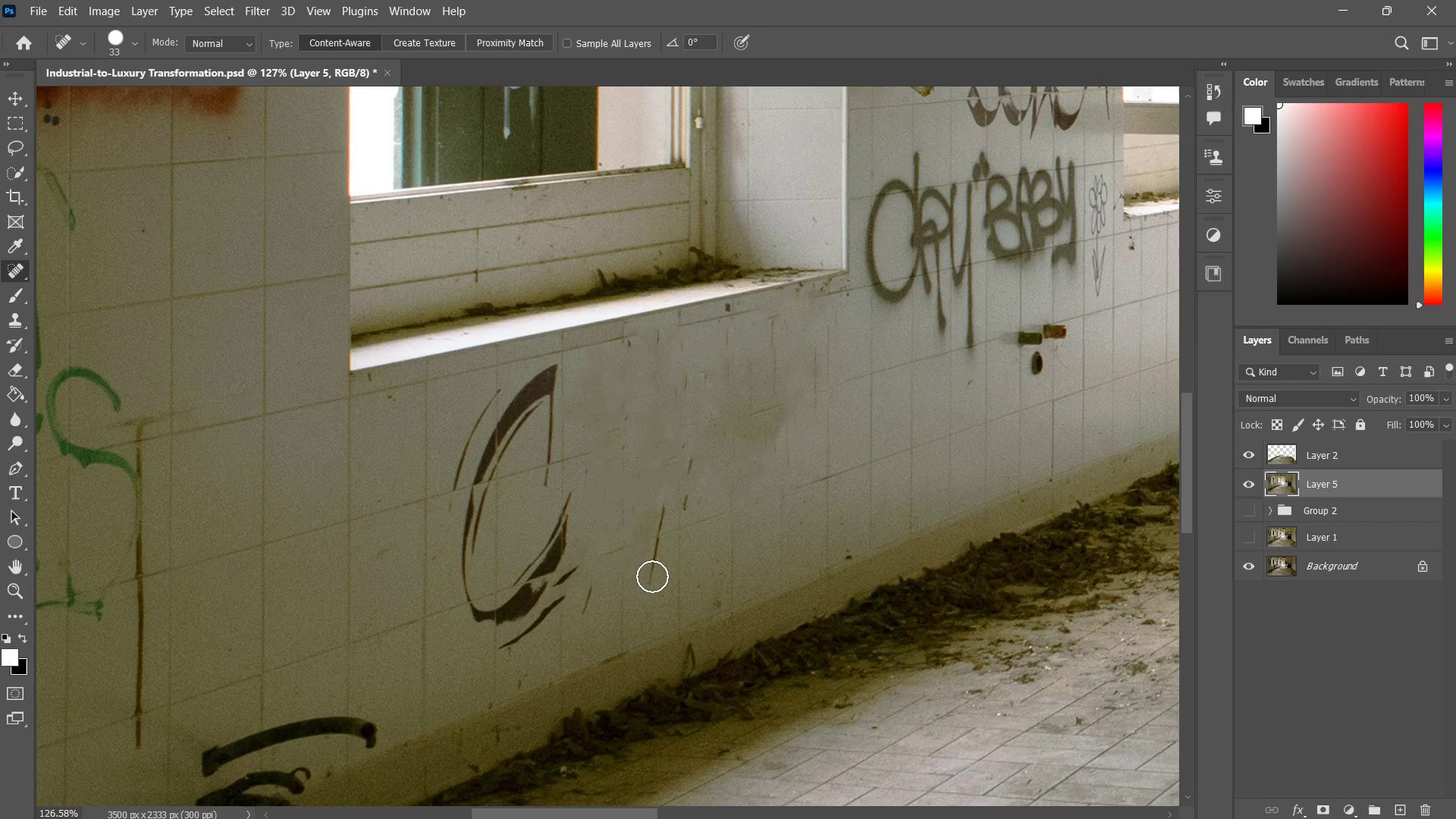 
left_click_drag(start_coordinate=[652, 576], to_coordinate=[654, 554])
 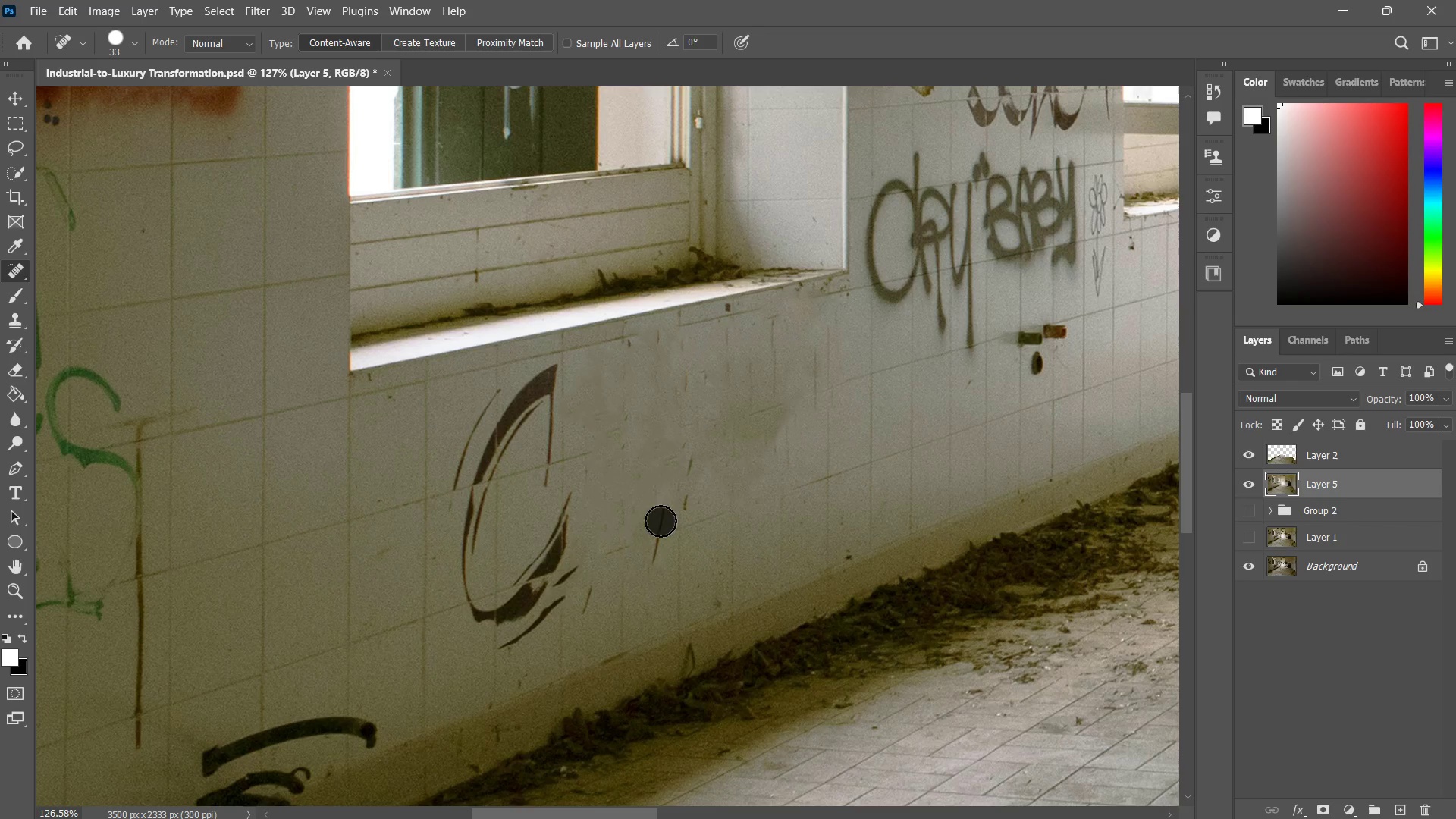 
left_click_drag(start_coordinate=[661, 522], to_coordinate=[667, 494])
 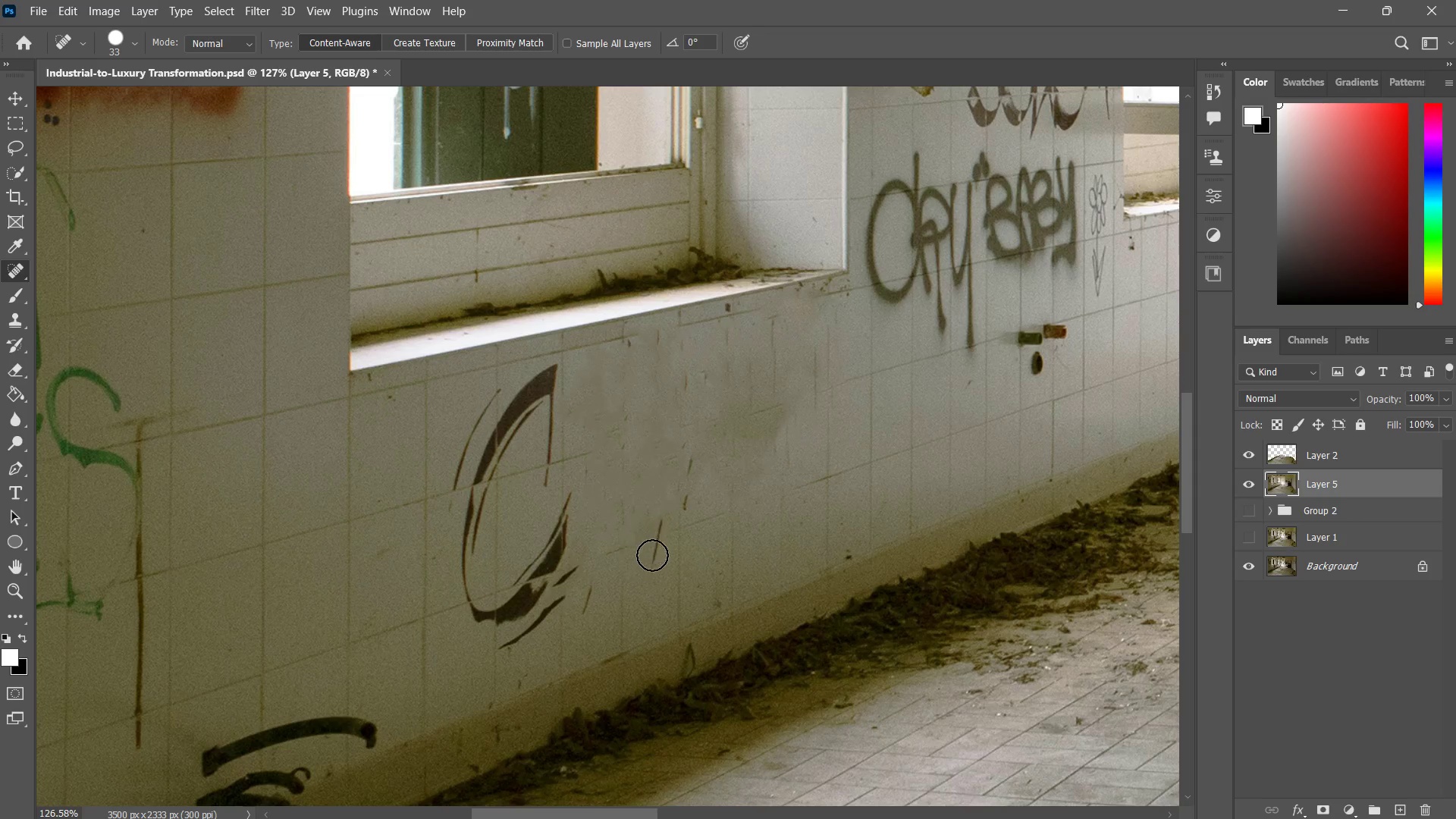 
left_click_drag(start_coordinate=[652, 555], to_coordinate=[667, 517])
 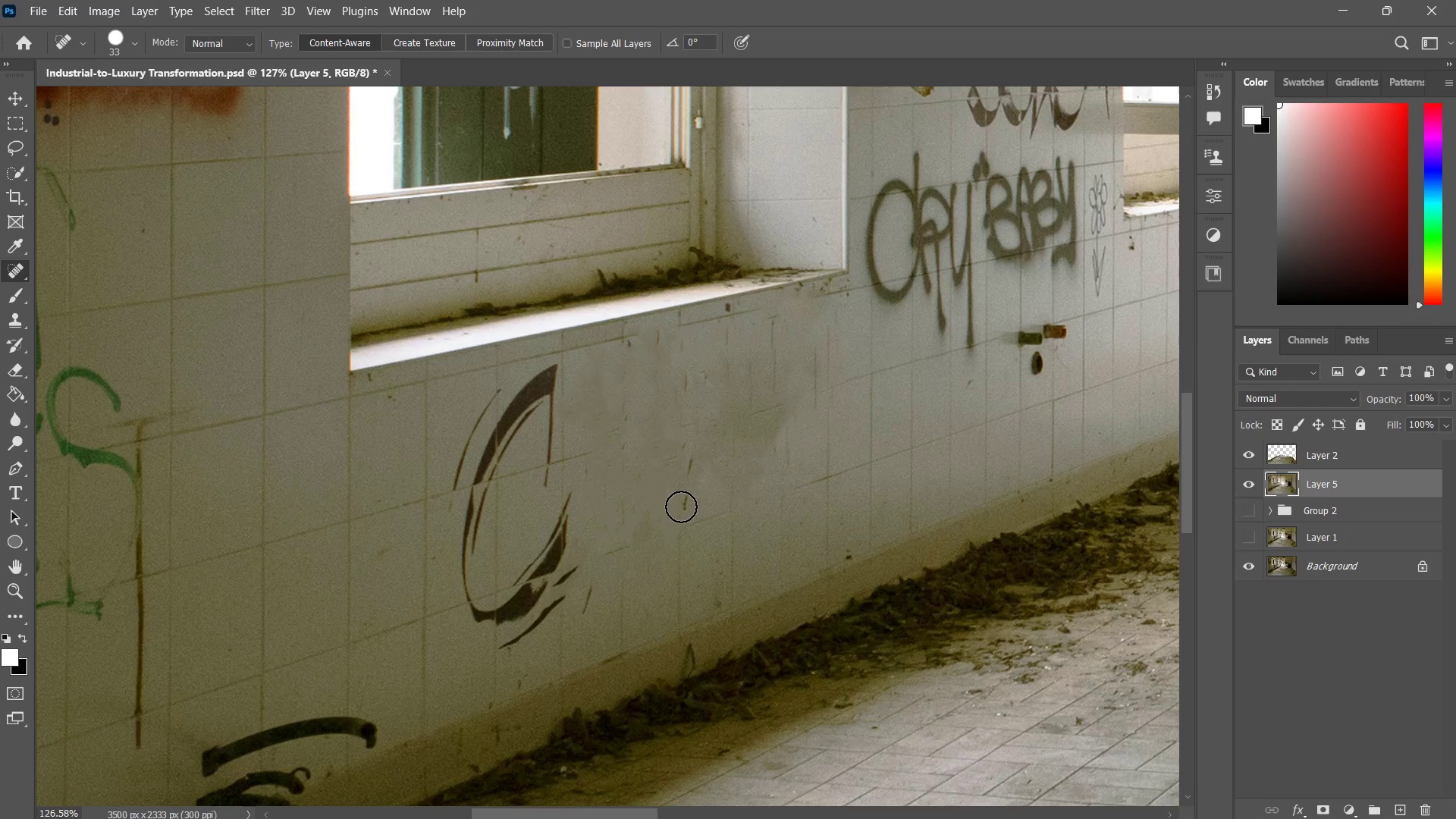 
left_click_drag(start_coordinate=[684, 507], to_coordinate=[696, 486])
 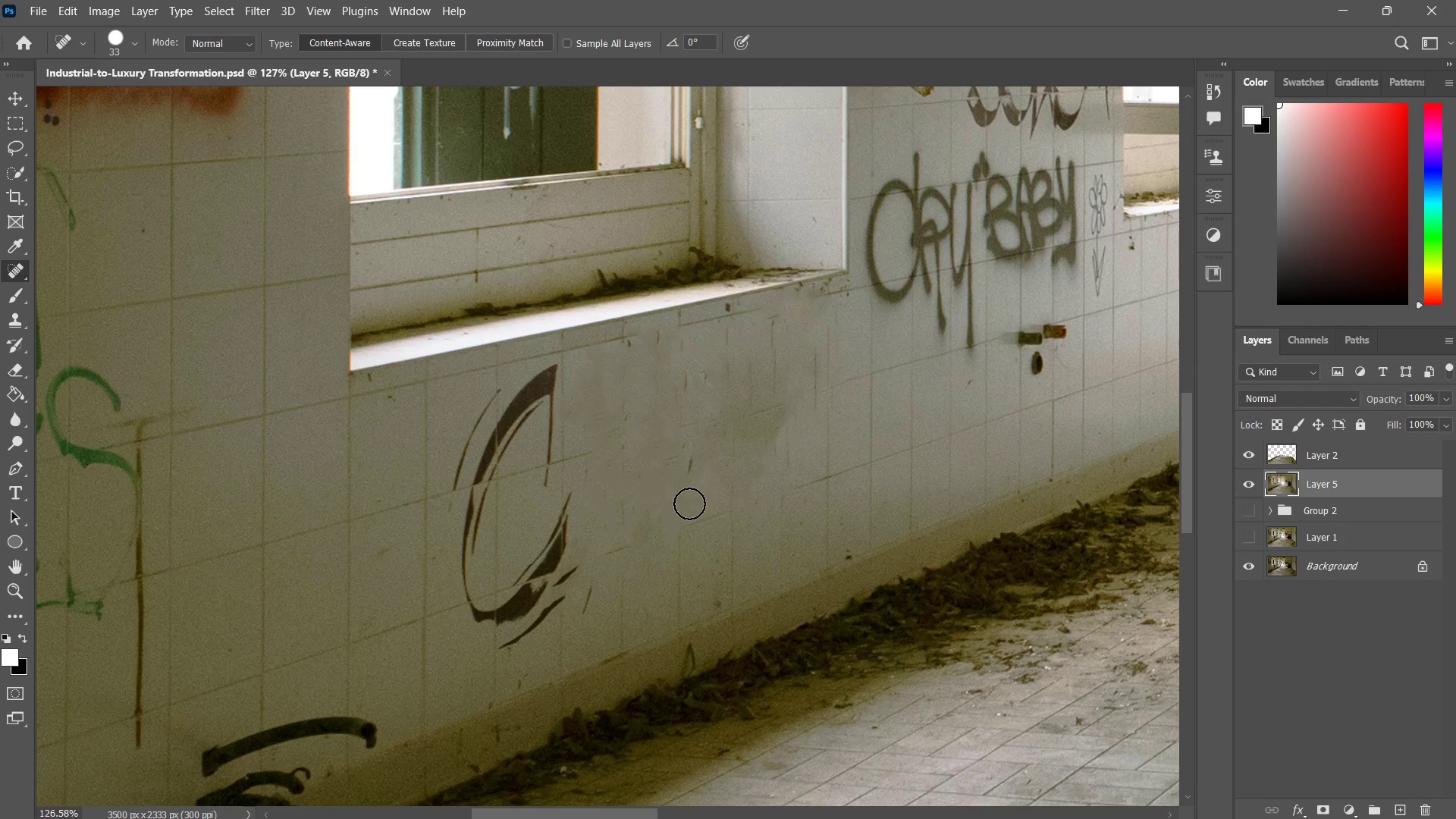 
left_click_drag(start_coordinate=[689, 504], to_coordinate=[690, 454])
 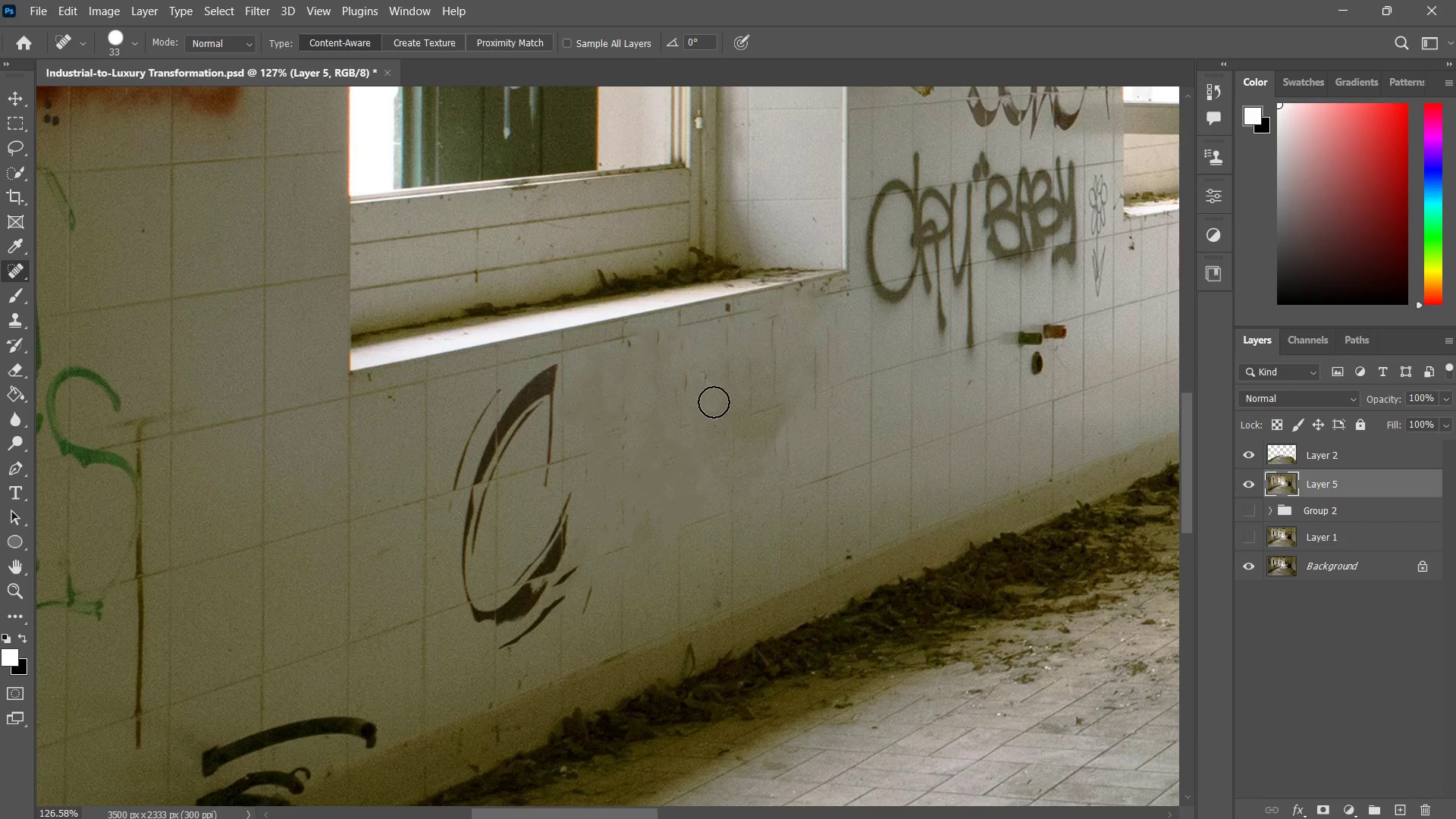 
left_click_drag(start_coordinate=[711, 381], to_coordinate=[678, 394])
 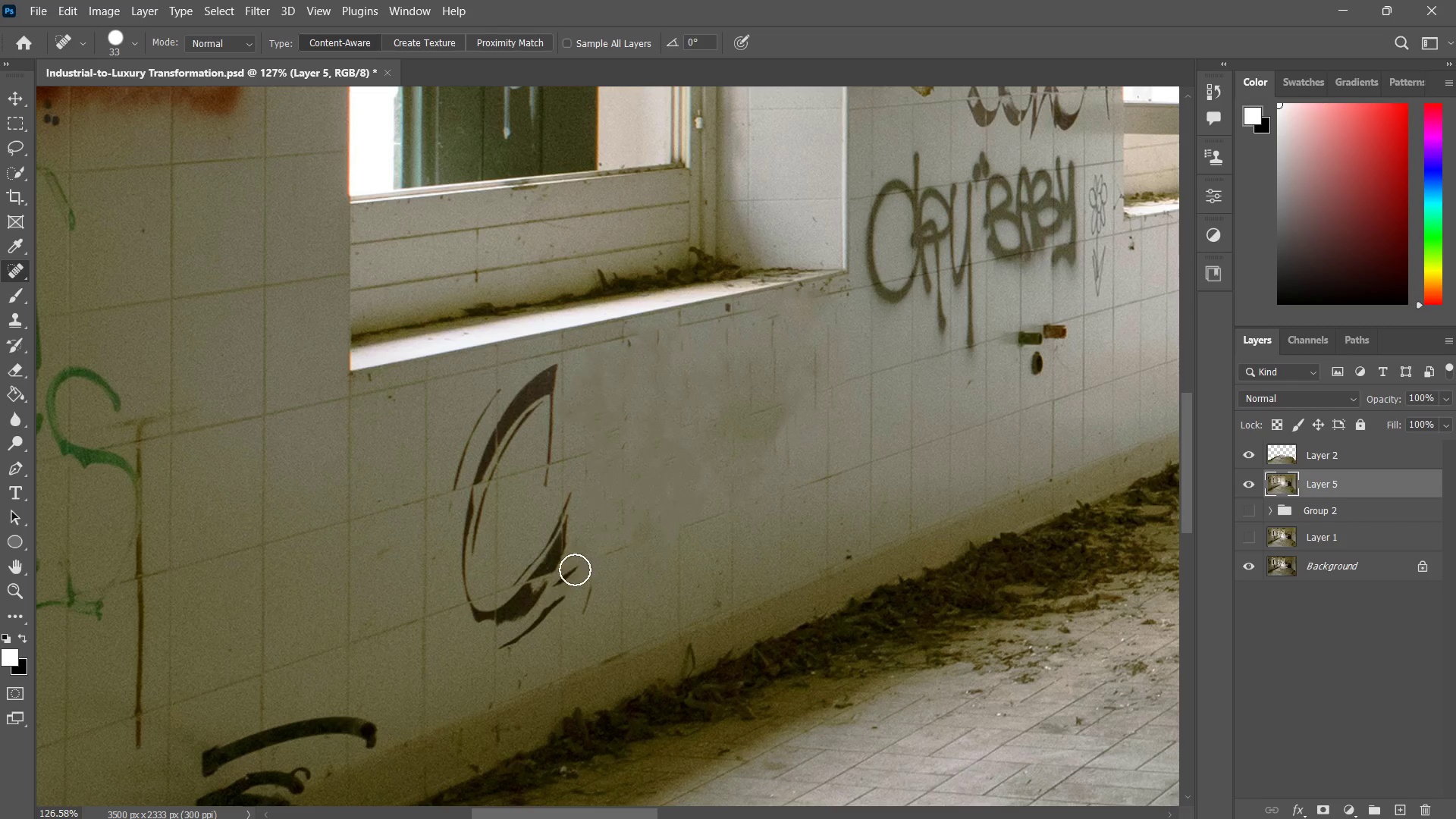 
left_click_drag(start_coordinate=[570, 514], to_coordinate=[482, 474])
 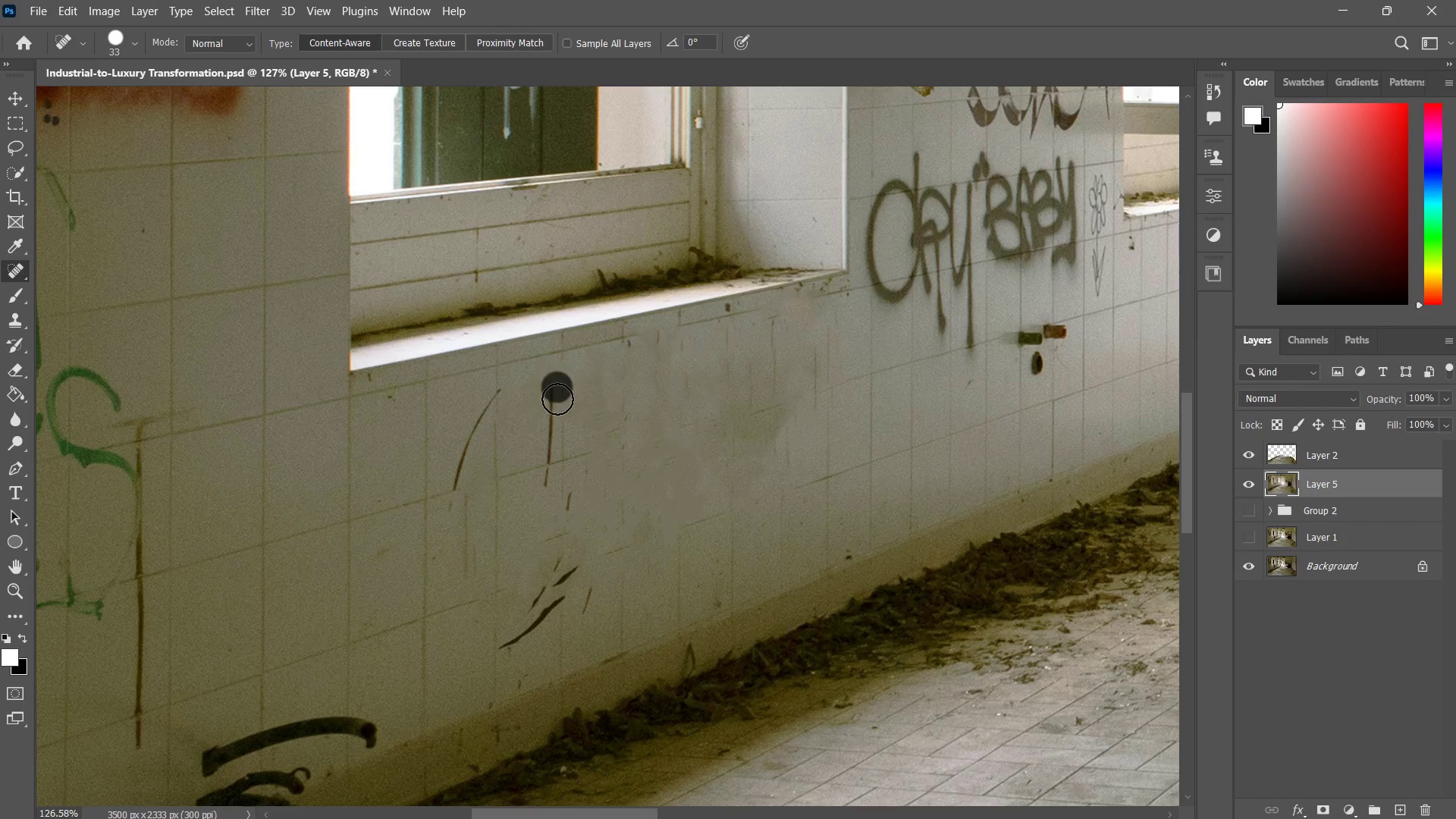 
left_click_drag(start_coordinate=[557, 388], to_coordinate=[548, 485])
 